 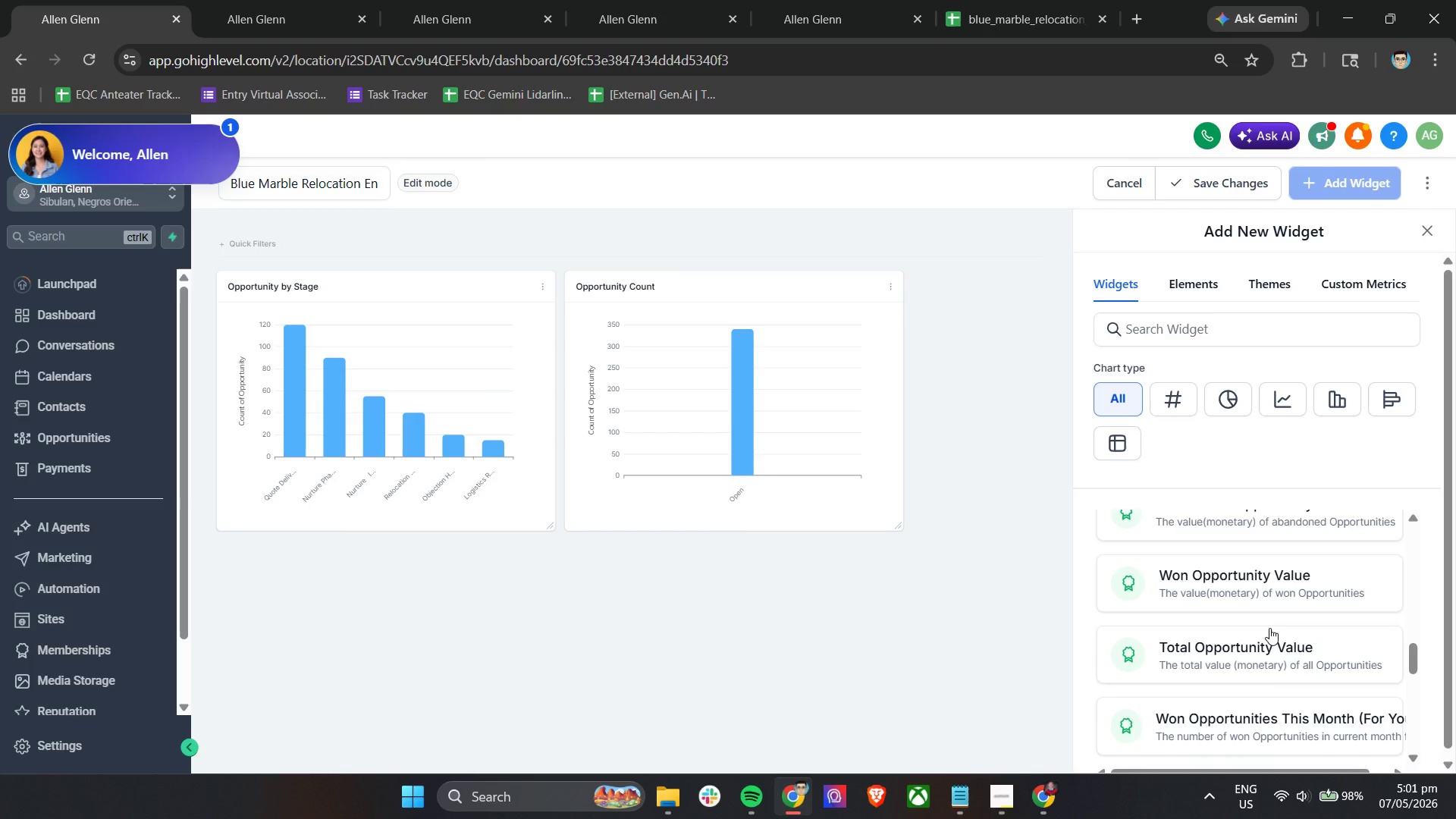 
scroll: coordinate [1270, 645], scroll_direction: up, amount: 3.0
 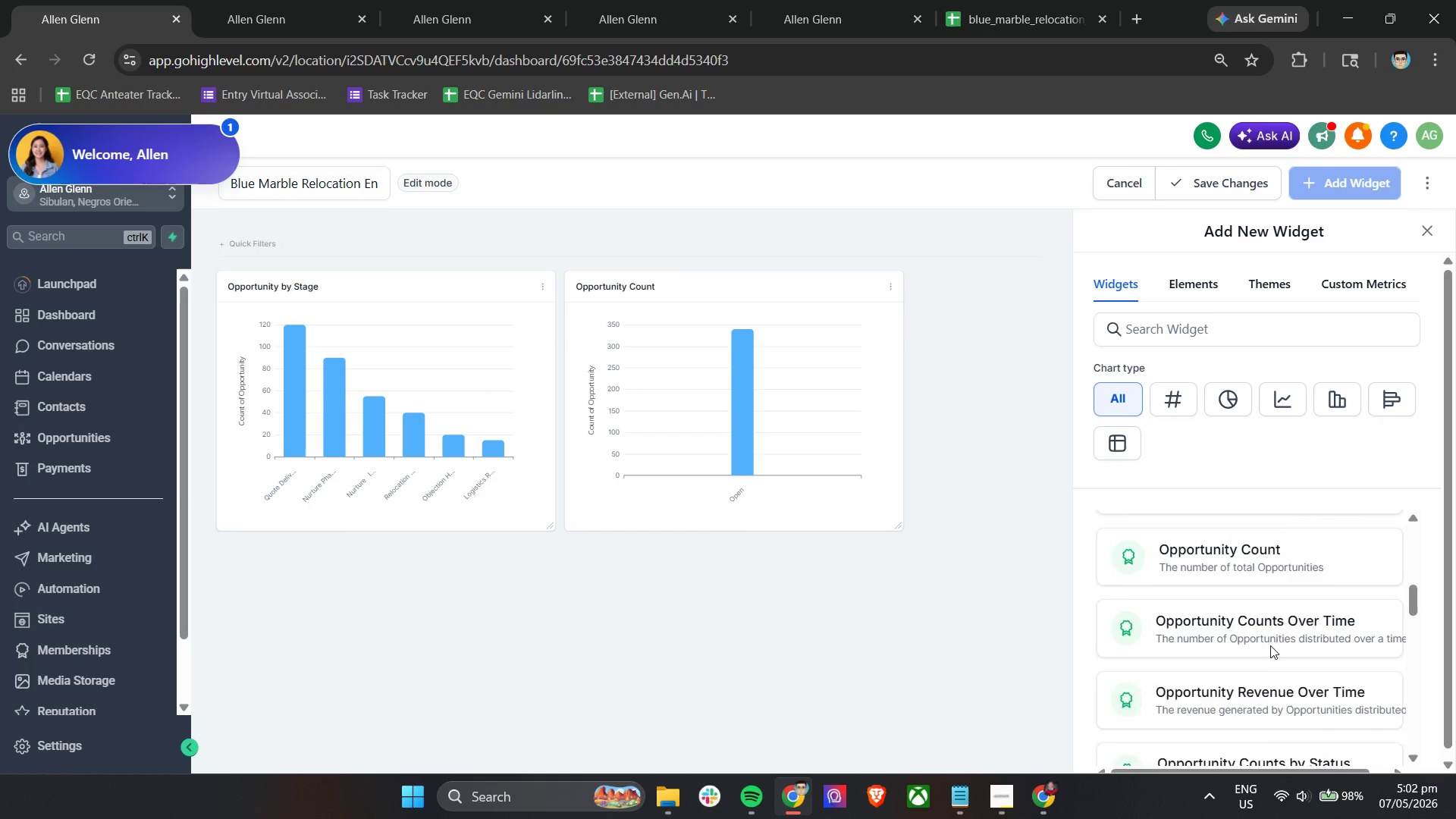 
left_click([1270, 645])
 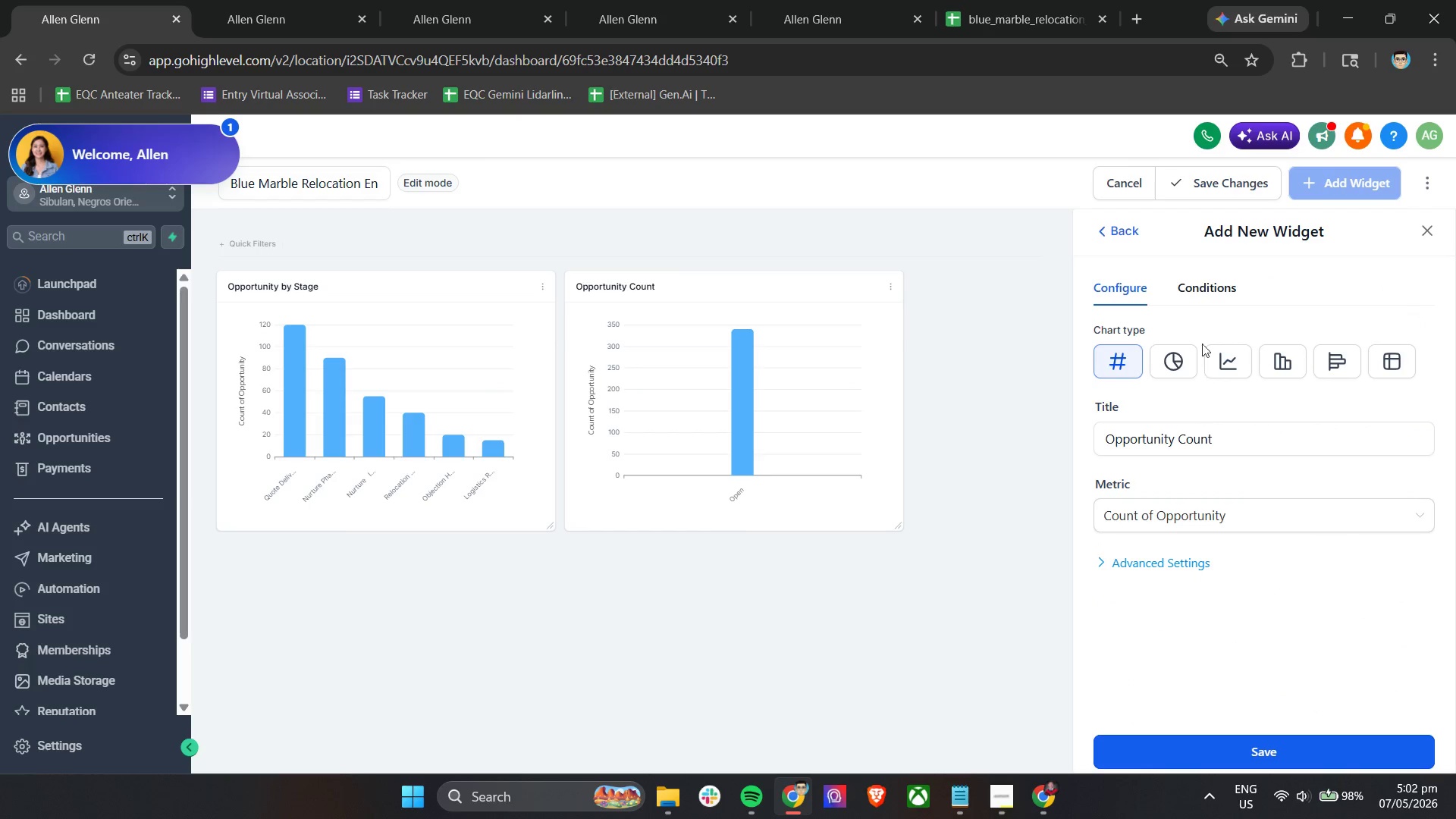 
left_click([1202, 293])
 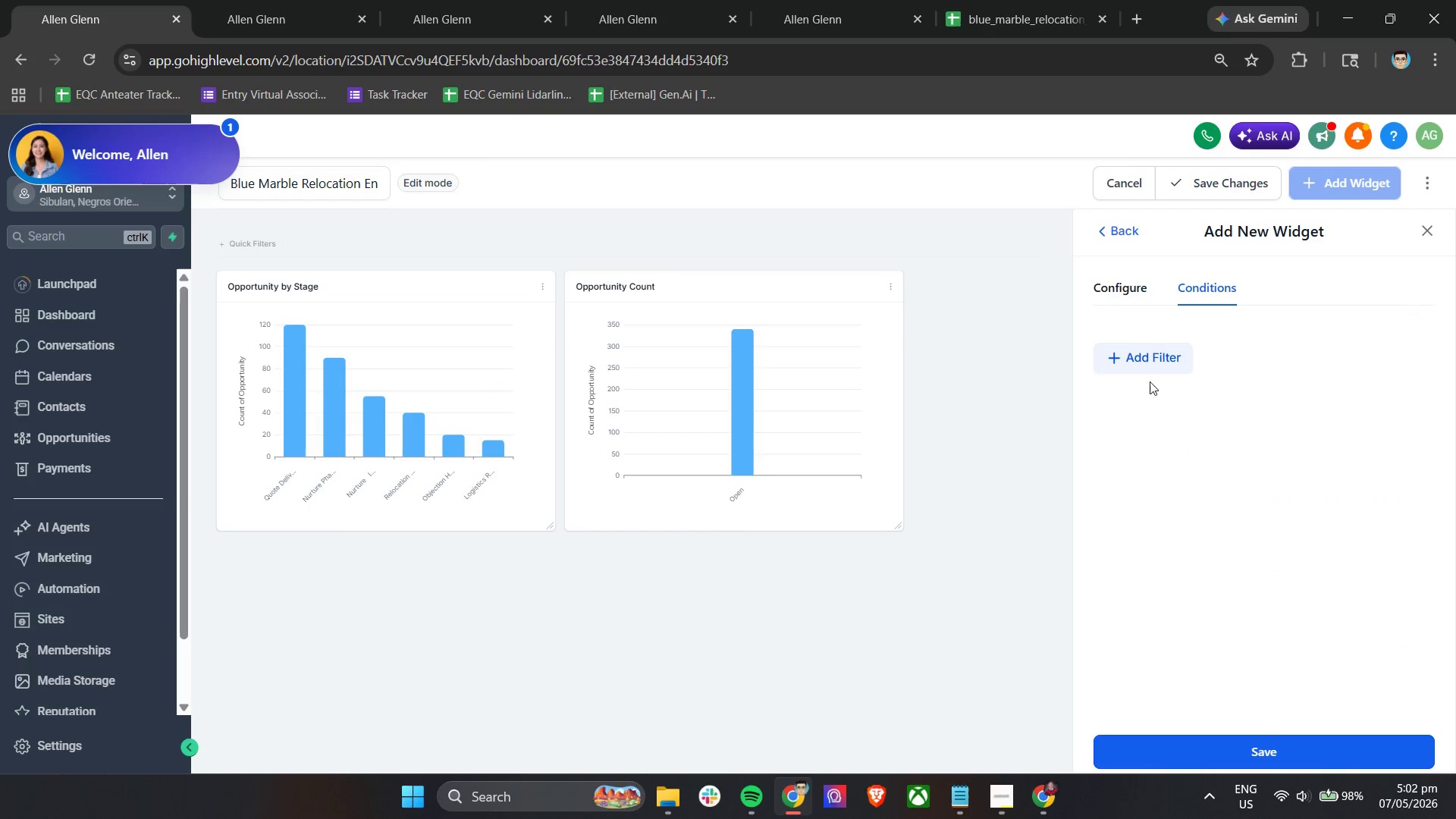 
left_click([1151, 356])
 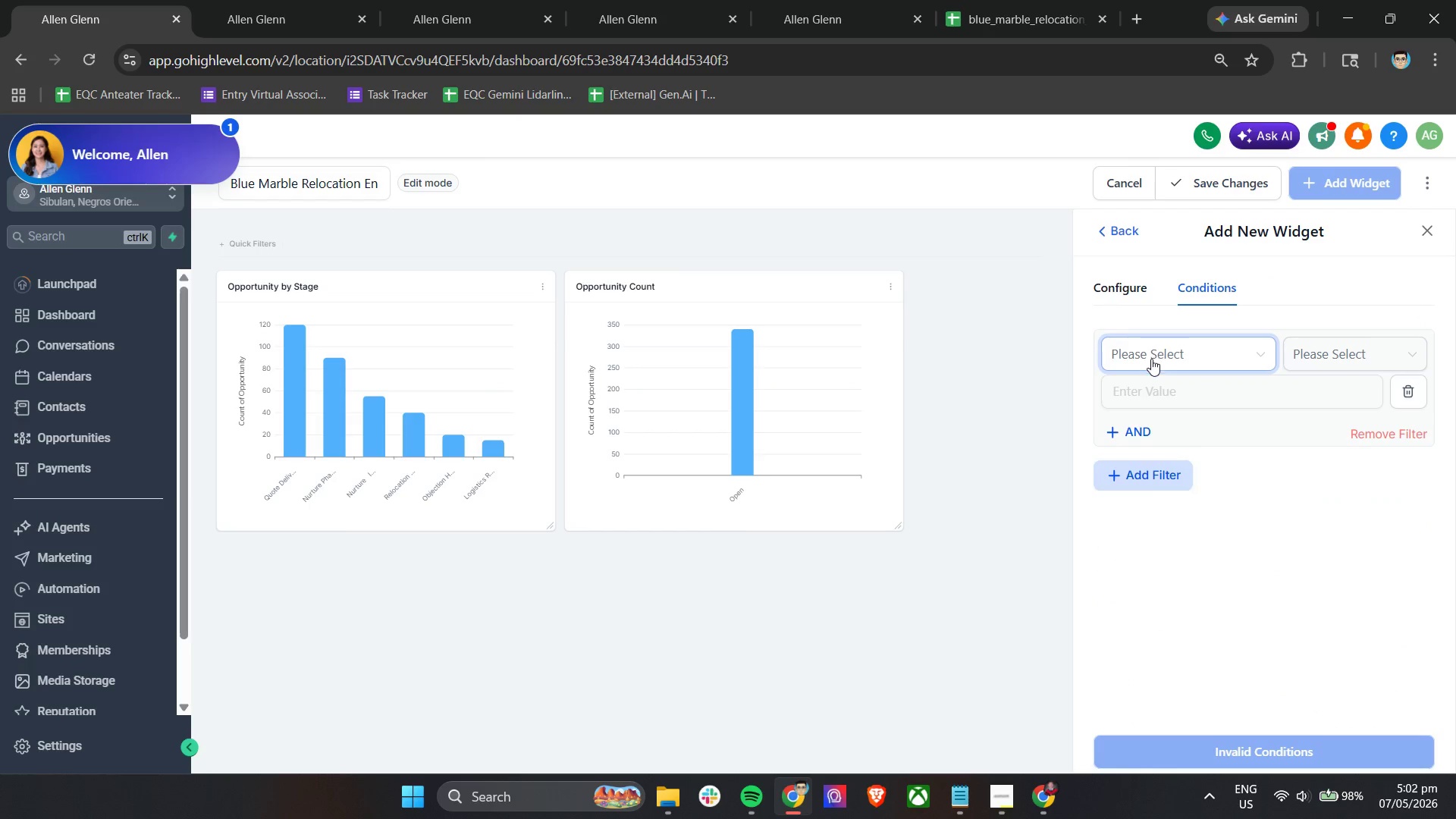 
left_click([1151, 359])
 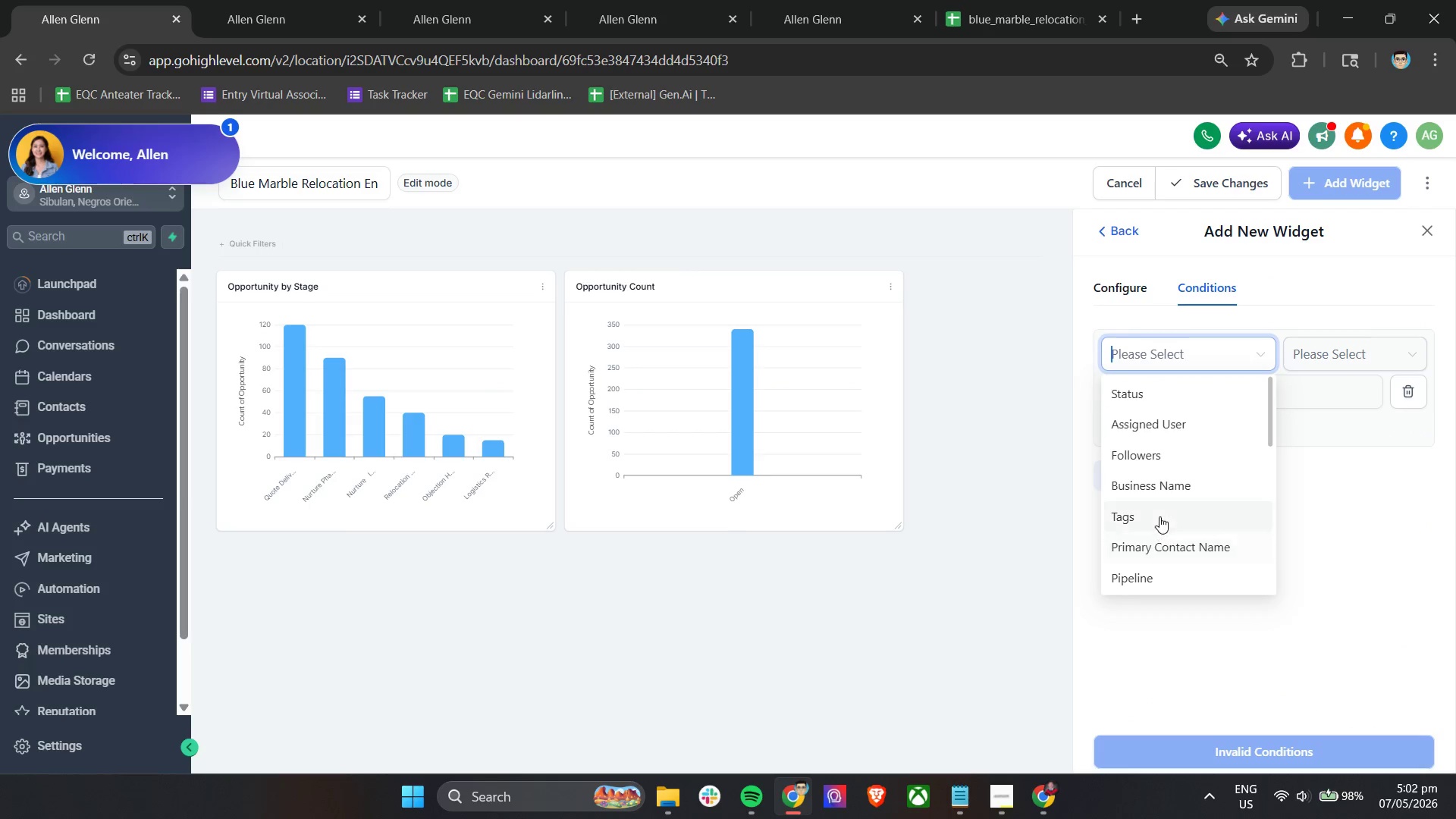 
left_click([1149, 573])
 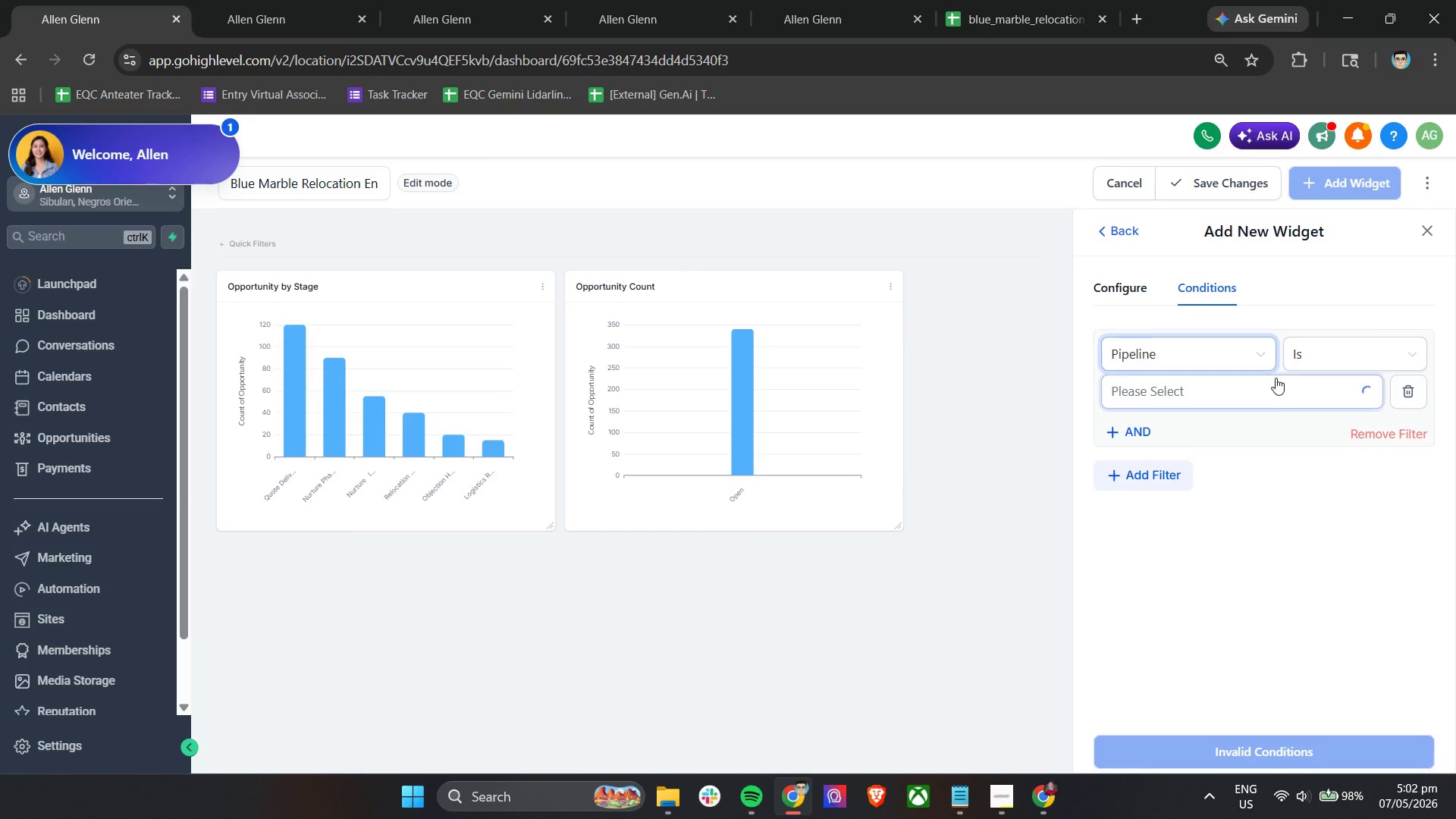 
left_click([1265, 392])
 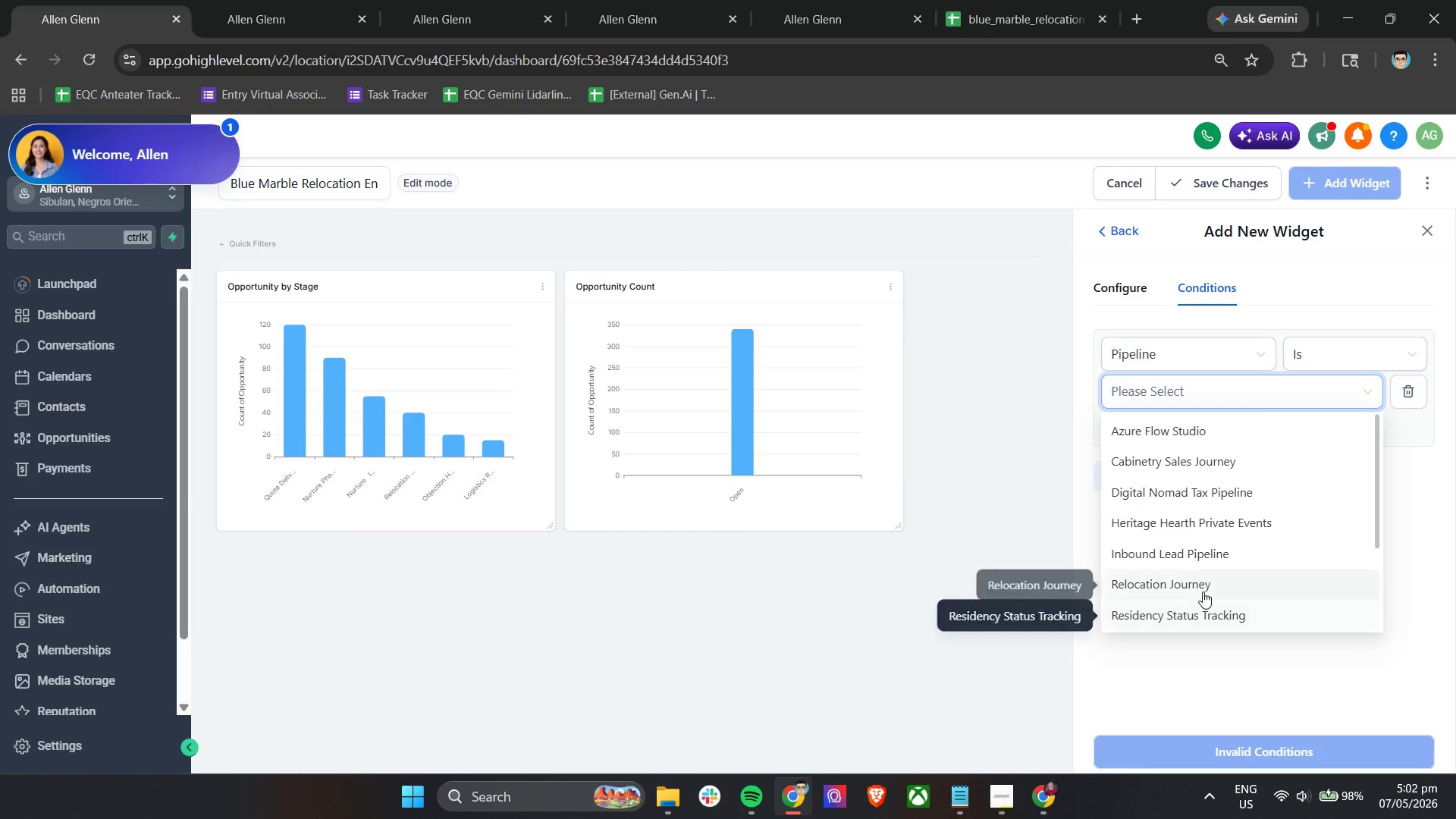 
left_click([1207, 588])
 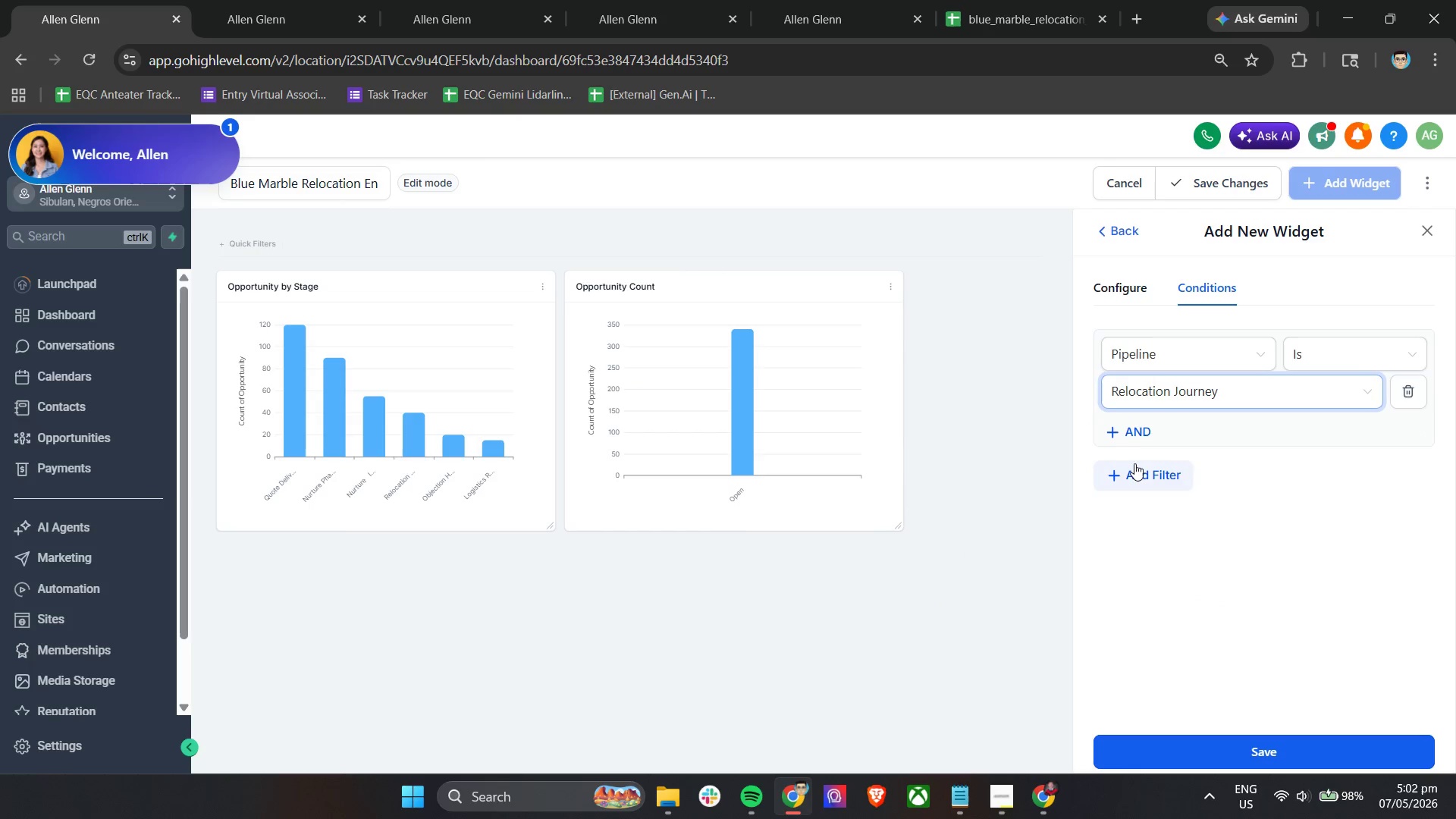 
left_click([1140, 437])
 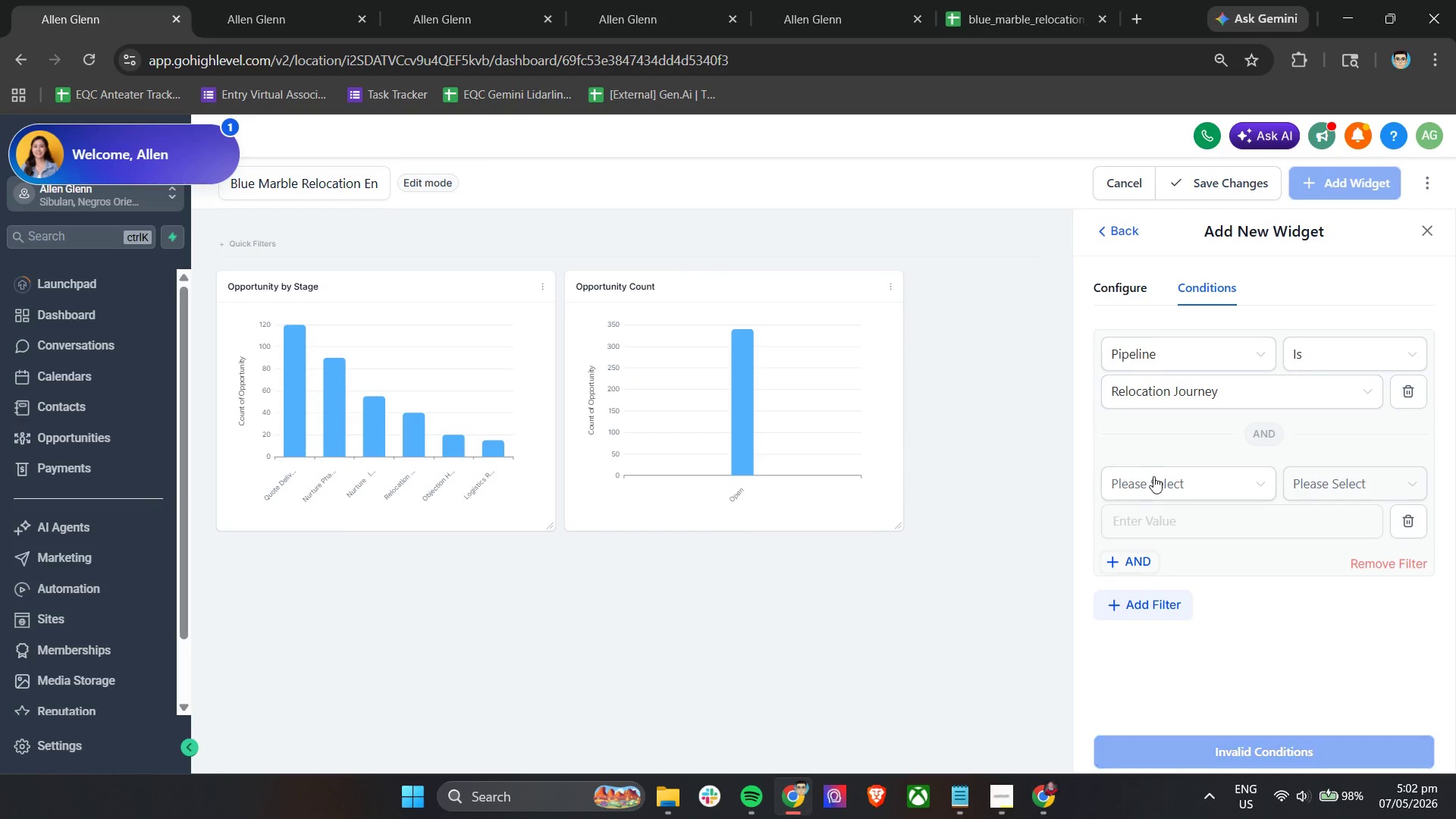 
left_click([1155, 477])
 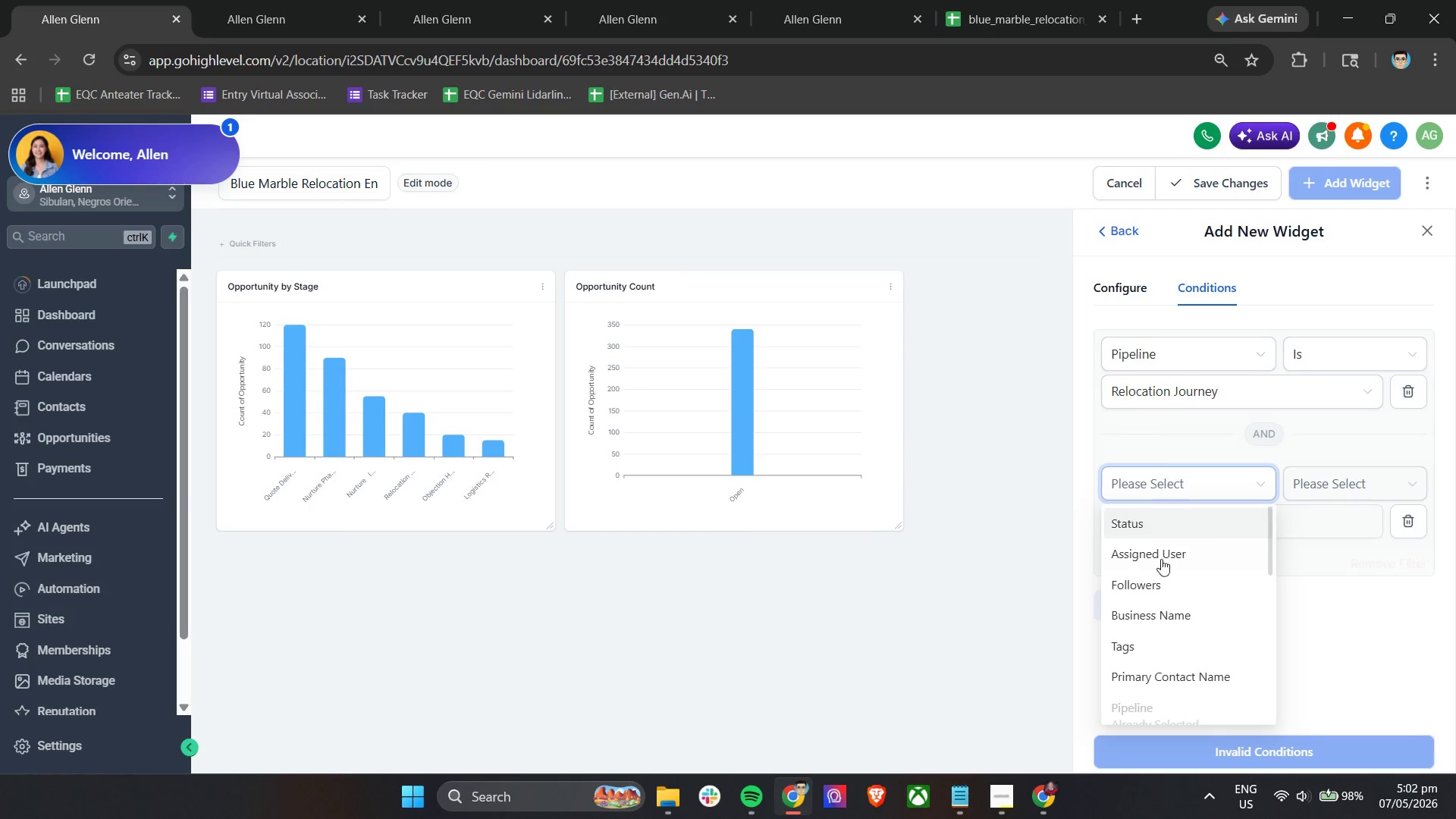 
scroll: coordinate [1179, 626], scroll_direction: down, amount: 7.0
 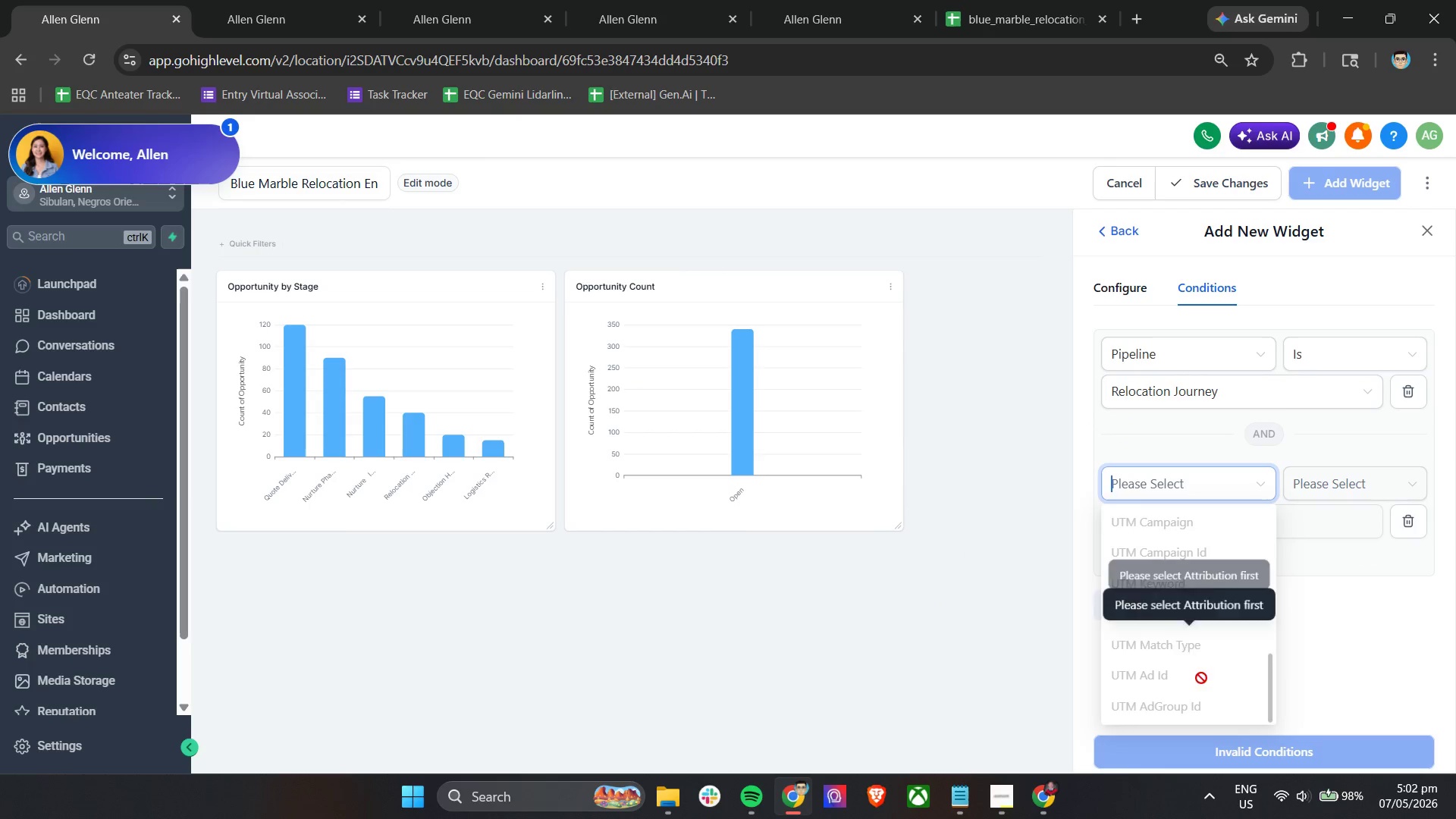 
scroll: coordinate [1210, 700], scroll_direction: none, amount: 0.0
 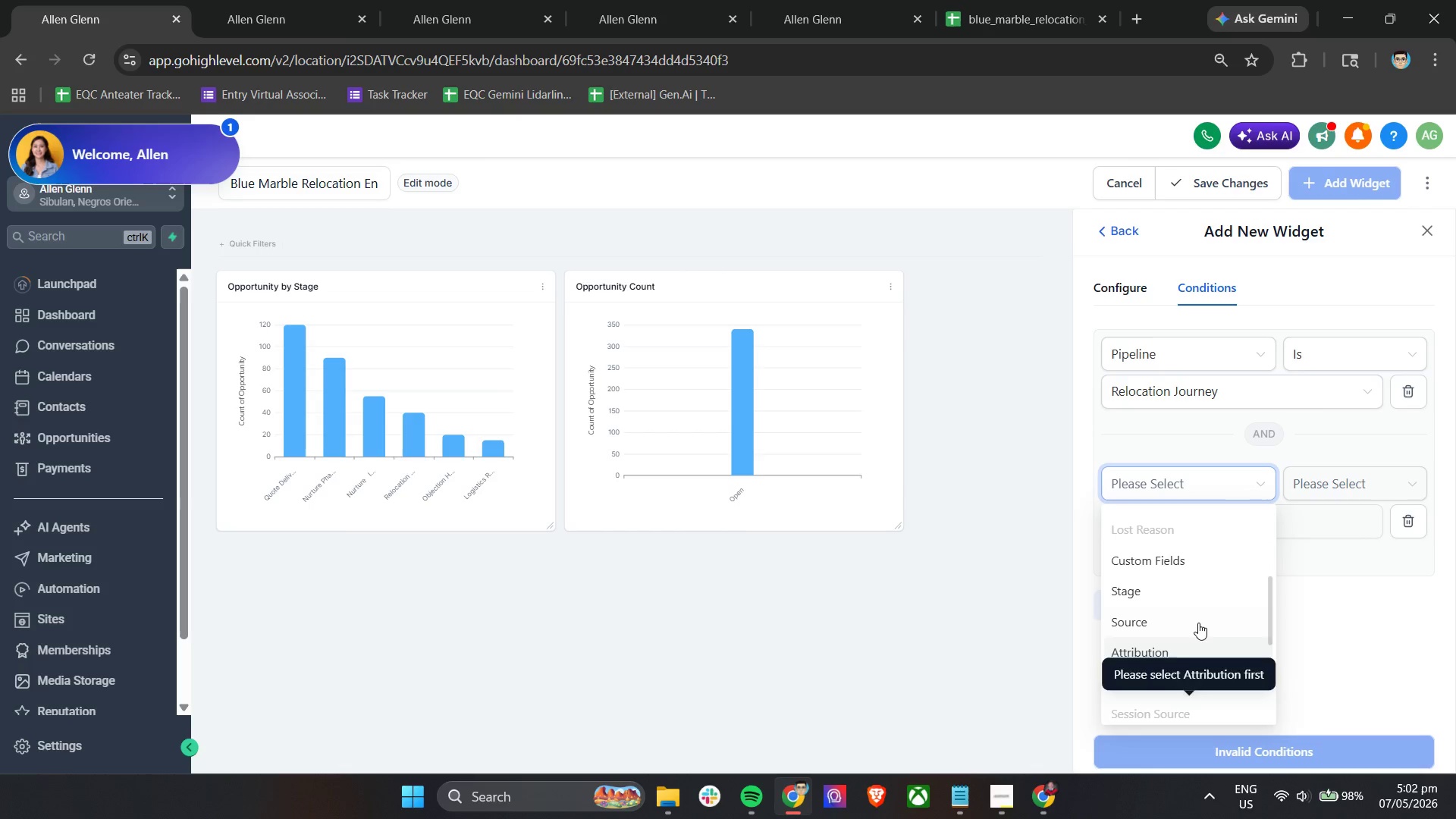 
scroll: coordinate [1203, 601], scroll_direction: up, amount: 2.0
 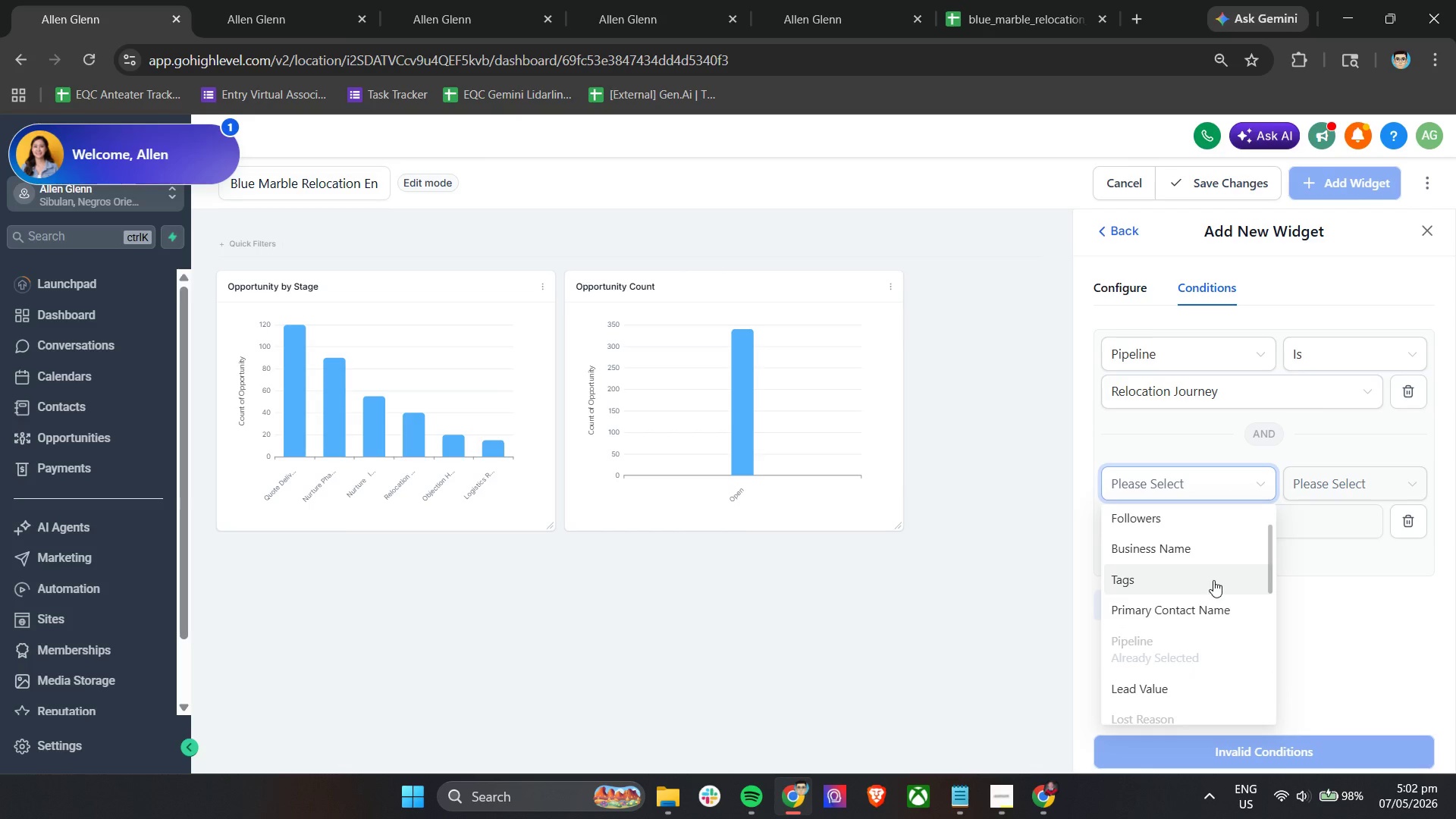 
wait(5.47)
 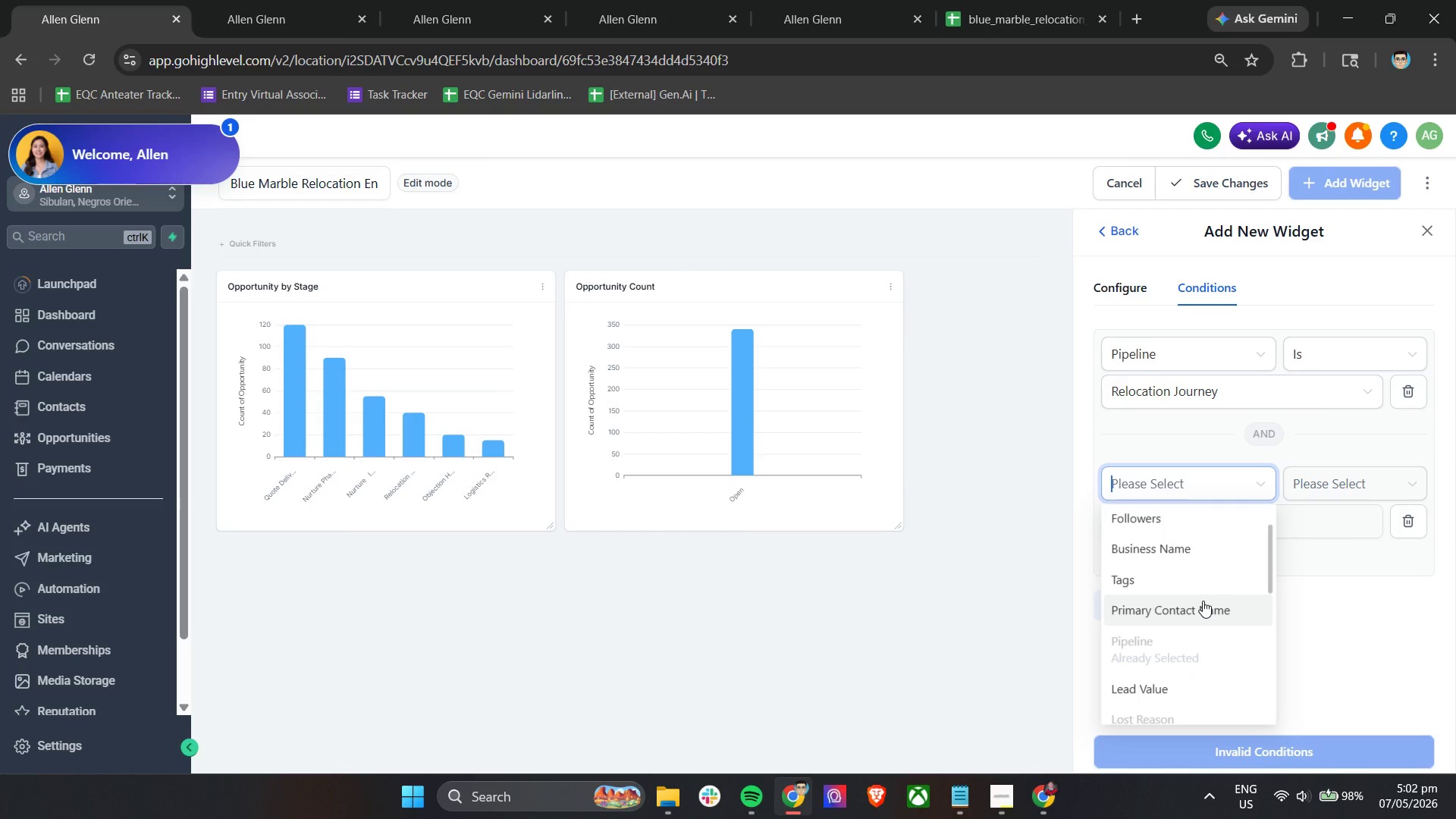 
scroll: coordinate [1207, 573], scroll_direction: up, amount: 2.0
 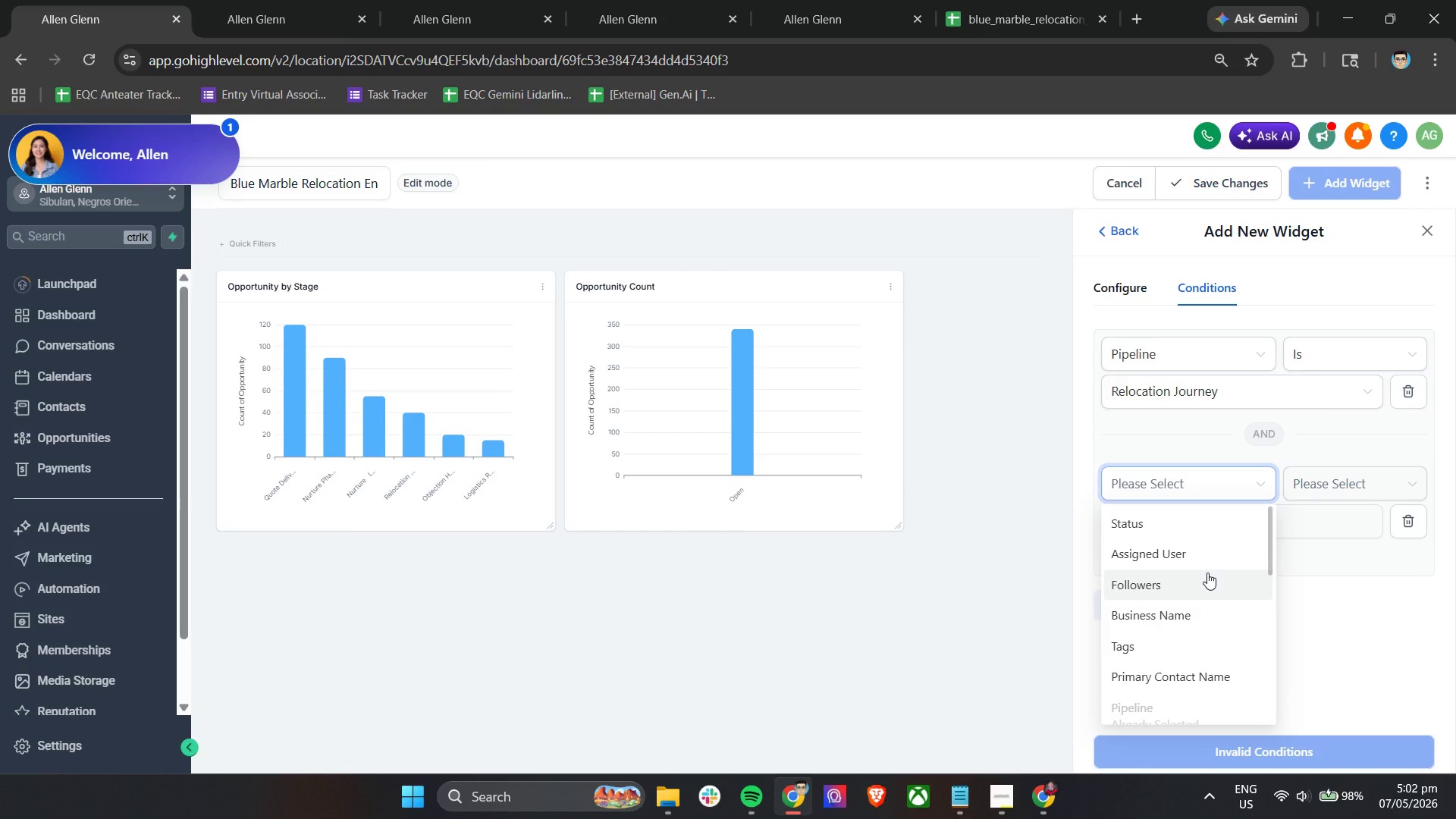 
scroll: coordinate [1207, 573], scroll_direction: down, amount: 3.0
 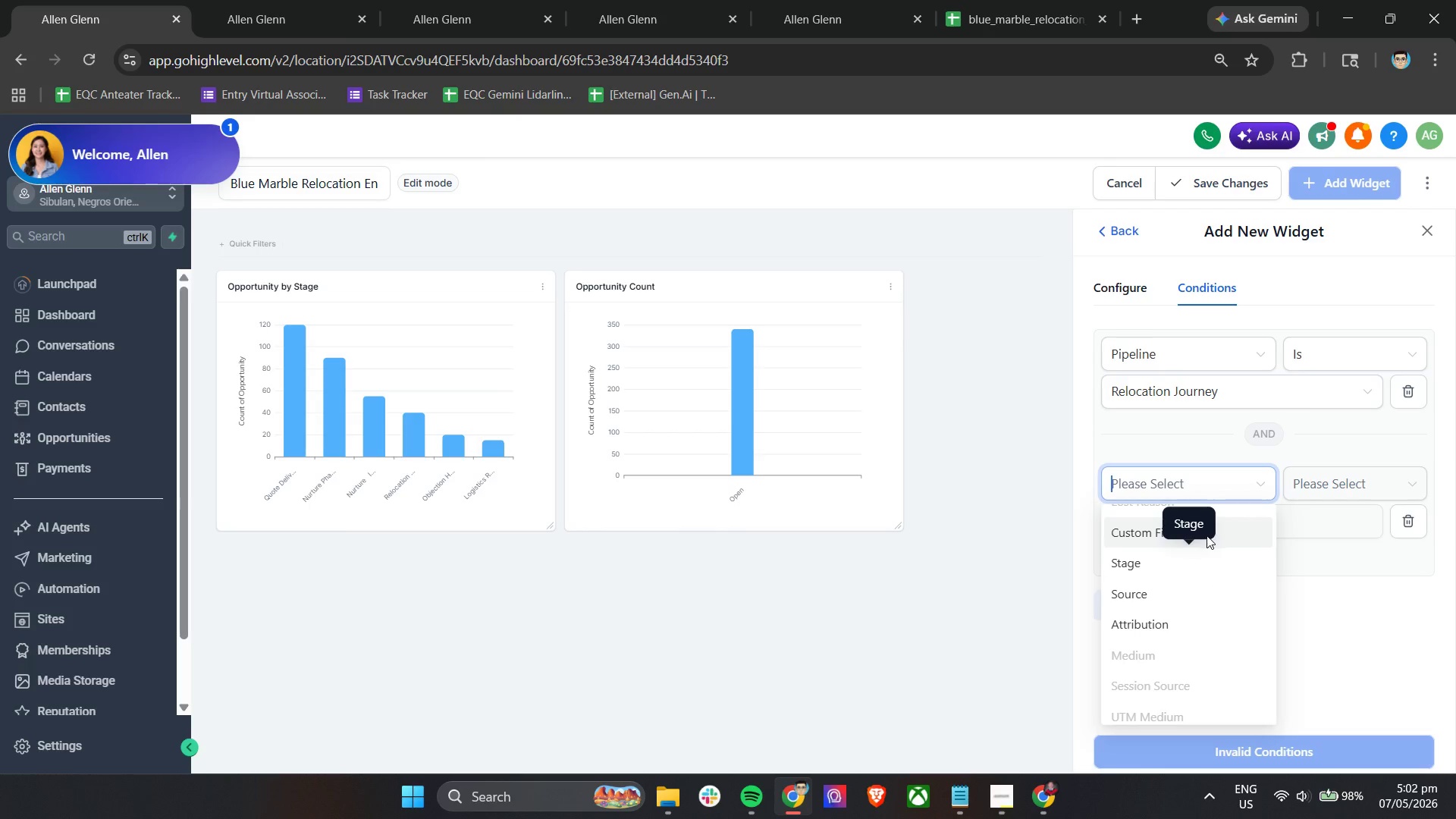 
left_click([1141, 540])
 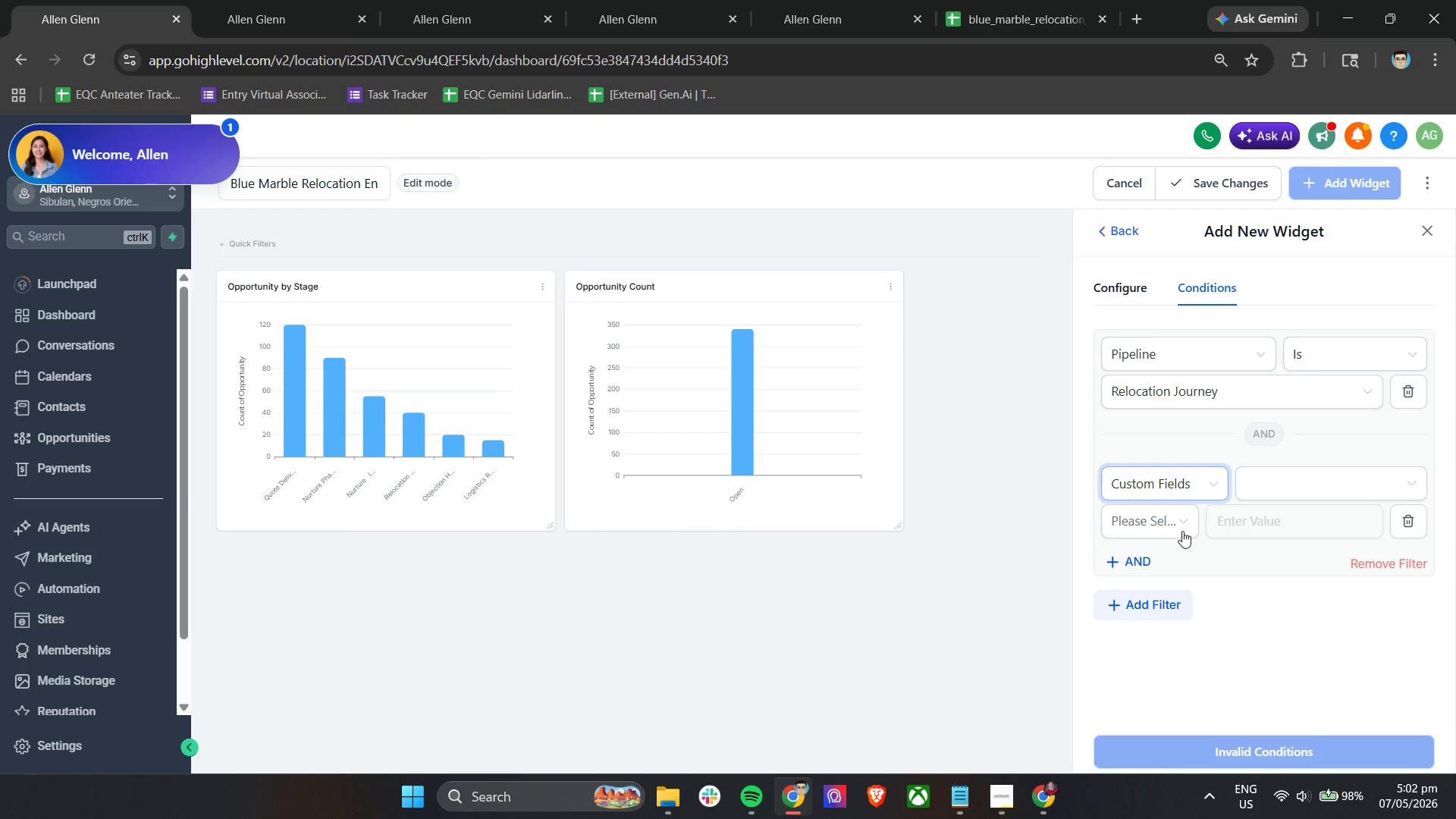 
left_click([1291, 479])
 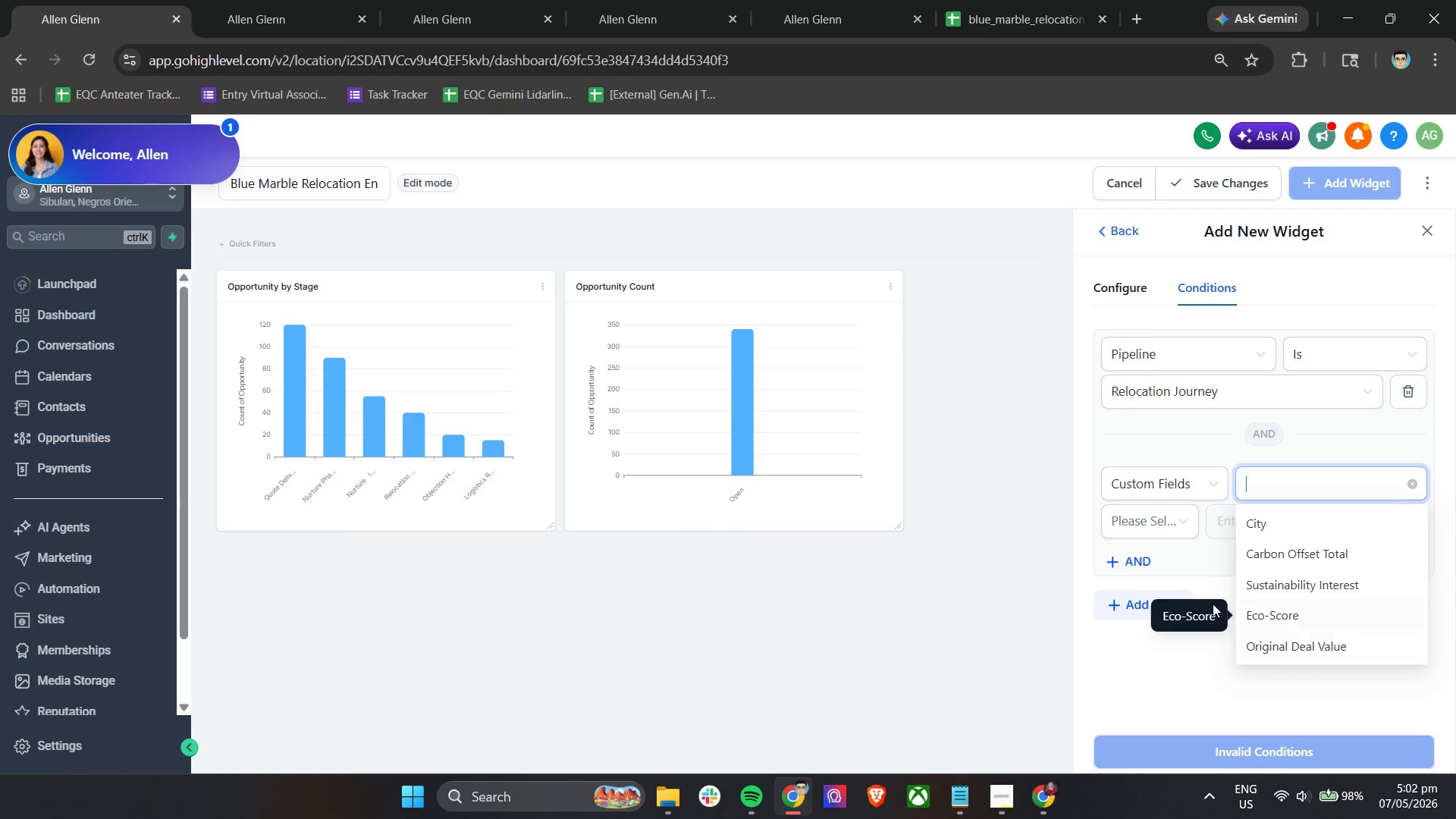 
left_click([1185, 475])
 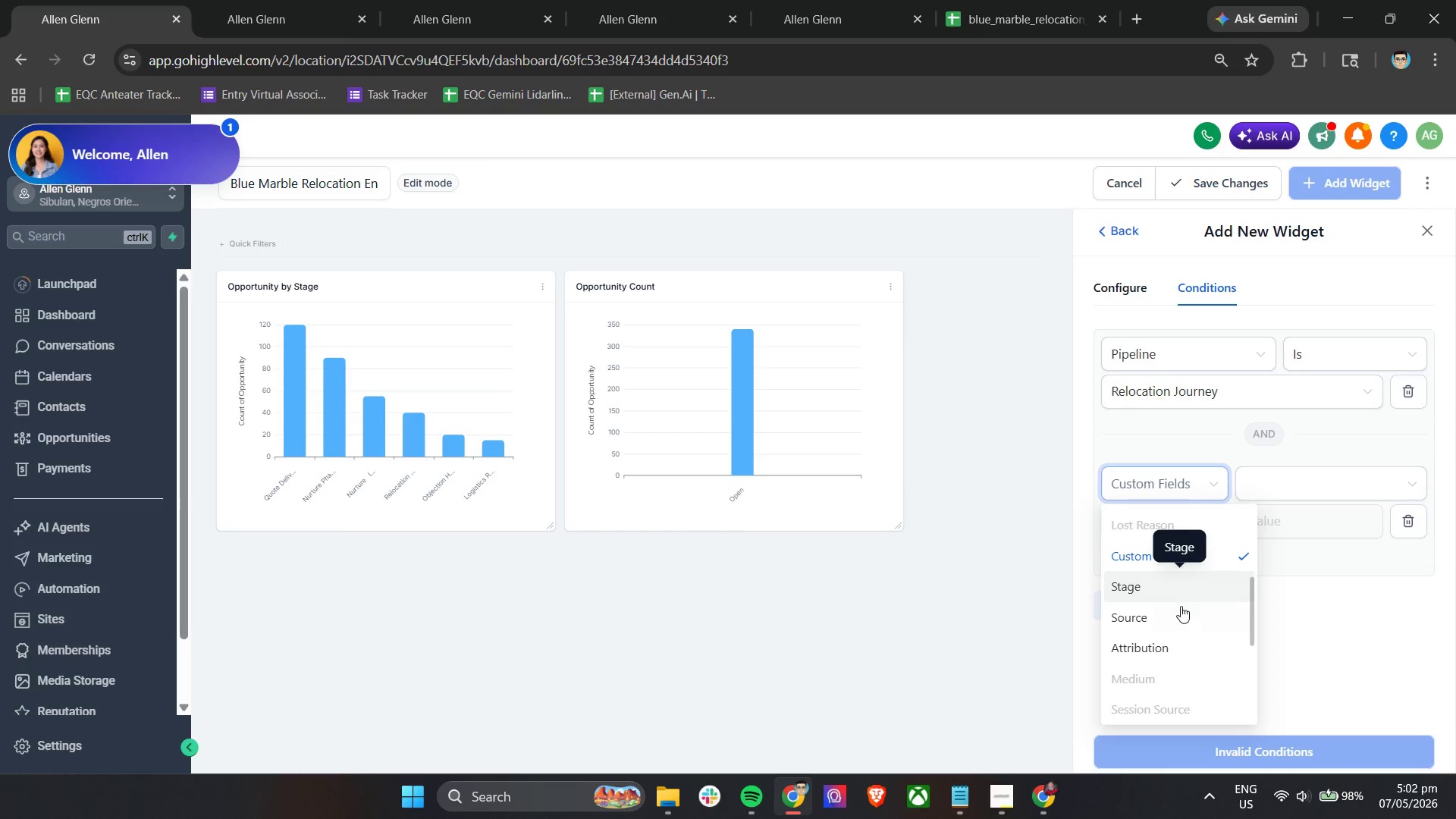 
left_click([1190, 642])
 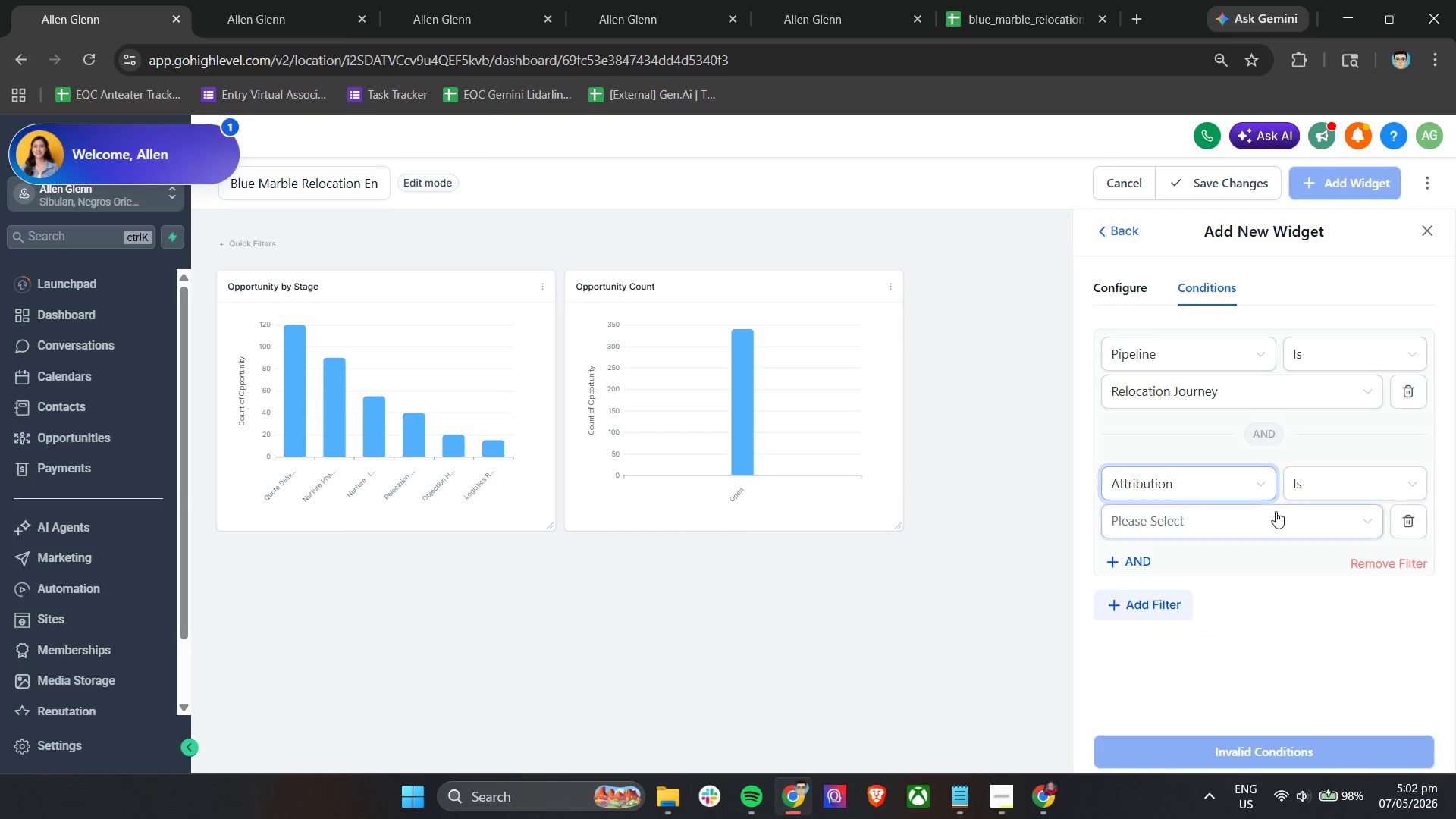 
left_click([1250, 516])
 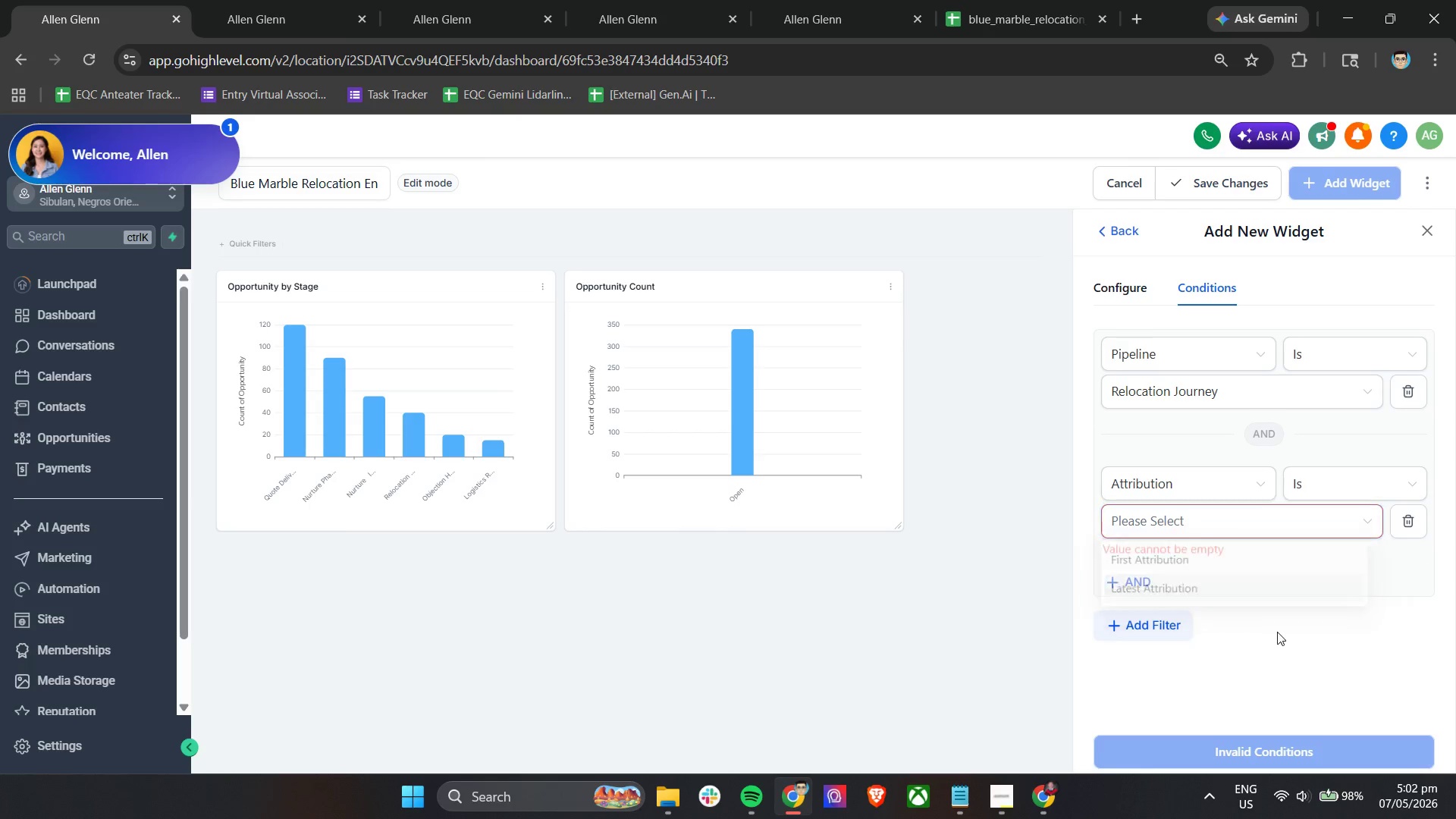 
left_click([1323, 488])
 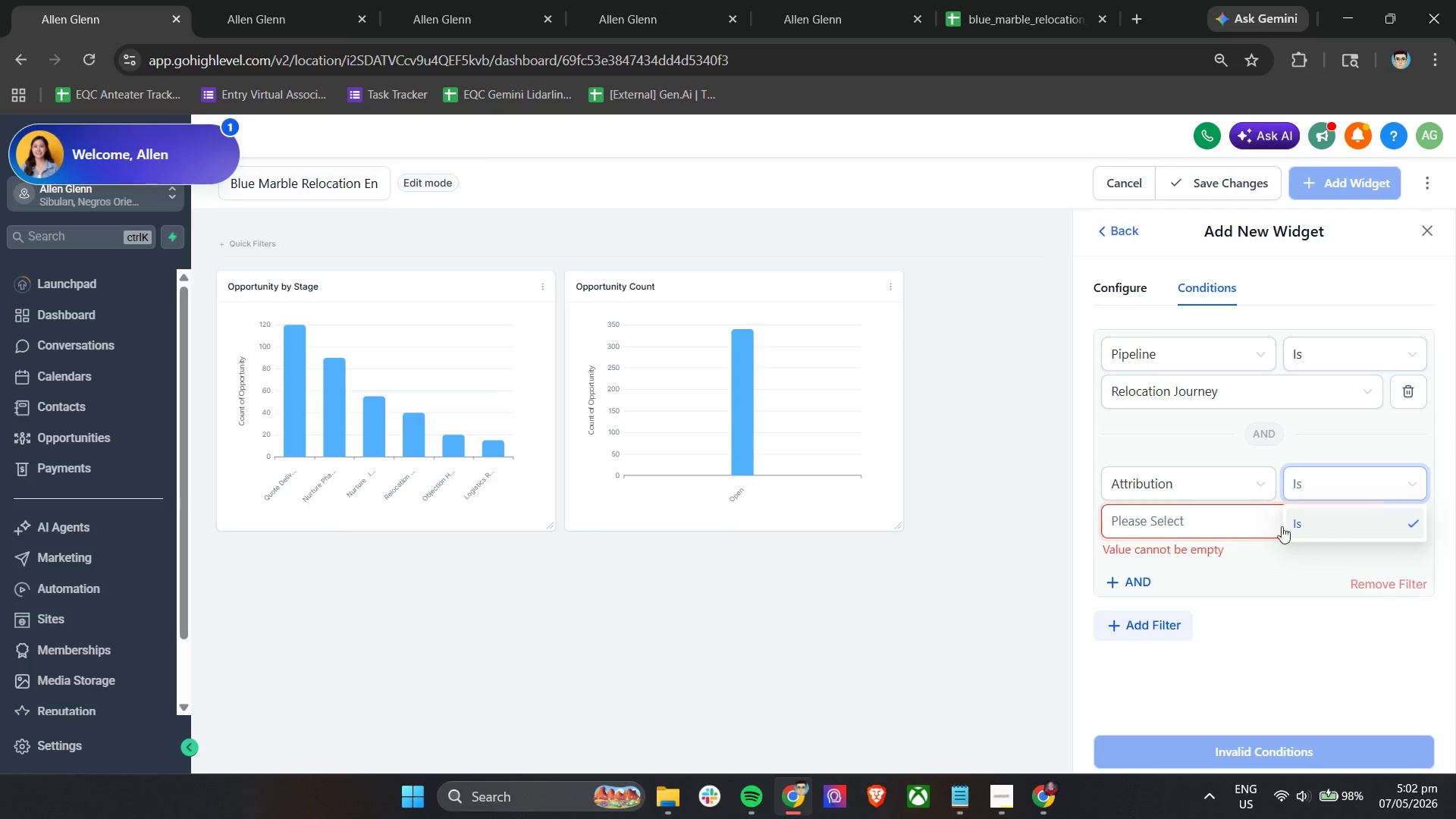 
left_click([1196, 476])
 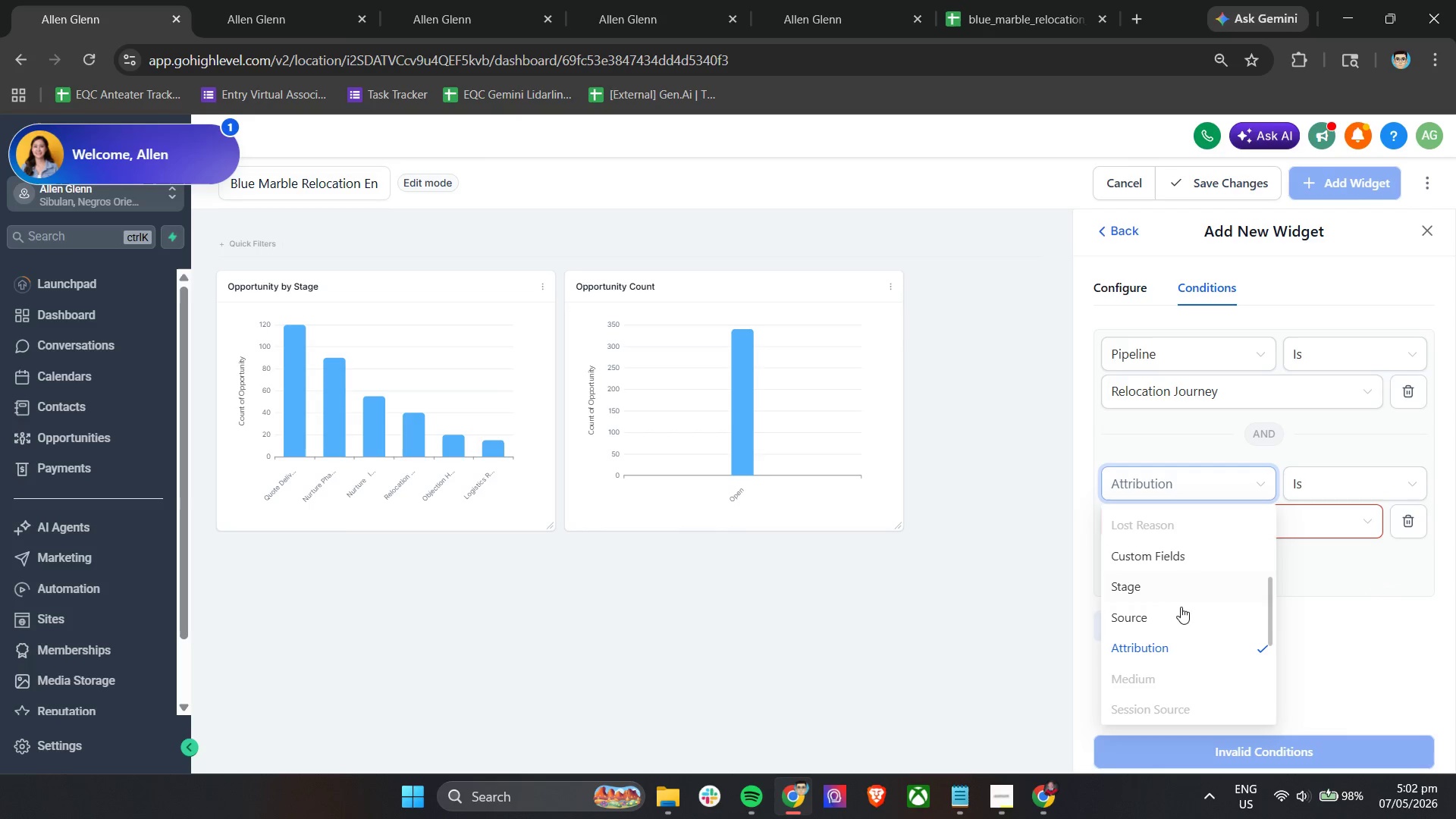 
scroll: coordinate [1184, 614], scroll_direction: none, amount: 0.0
 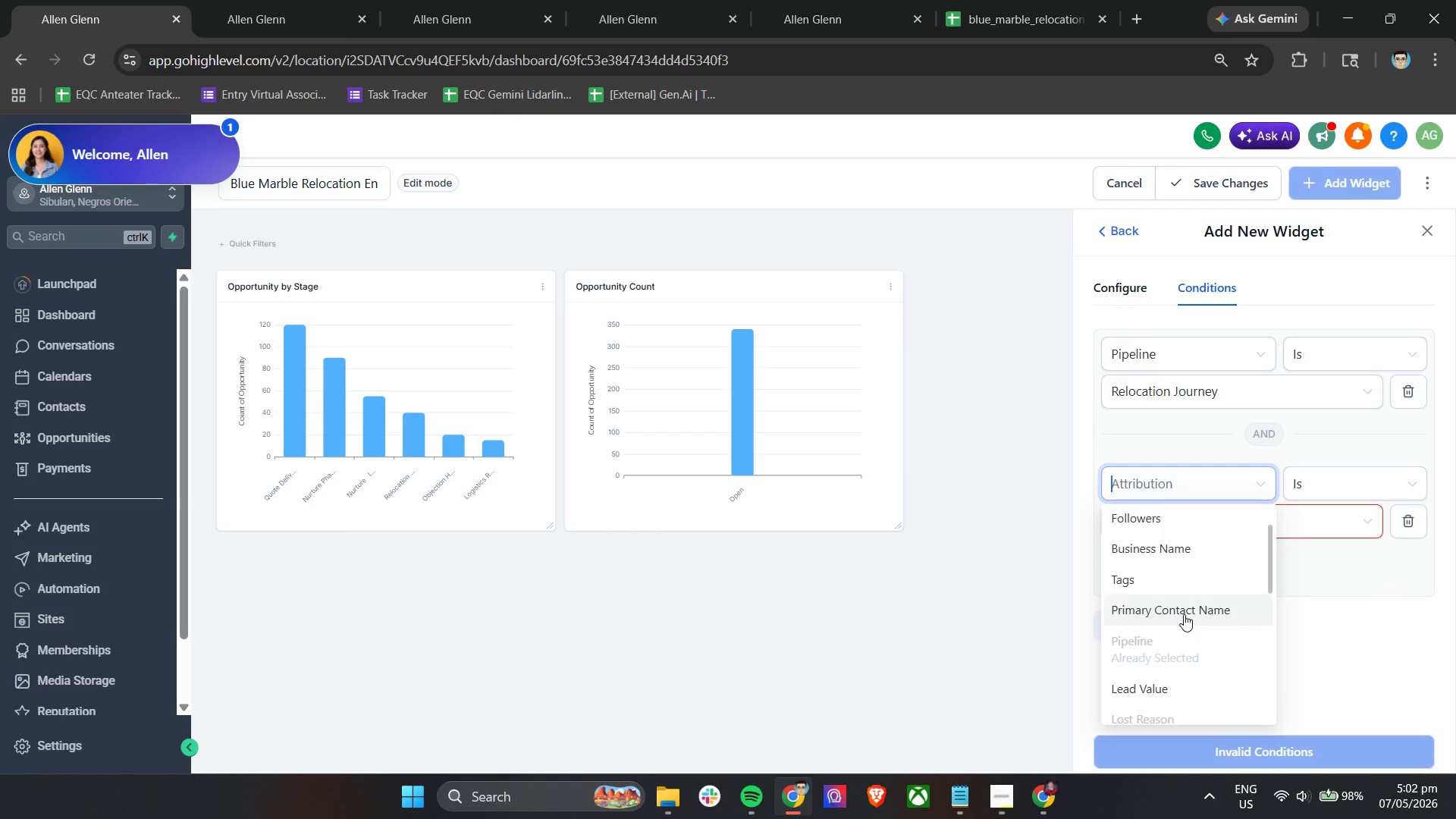 
scroll: coordinate [1272, 565], scroll_direction: up, amount: 6.0
 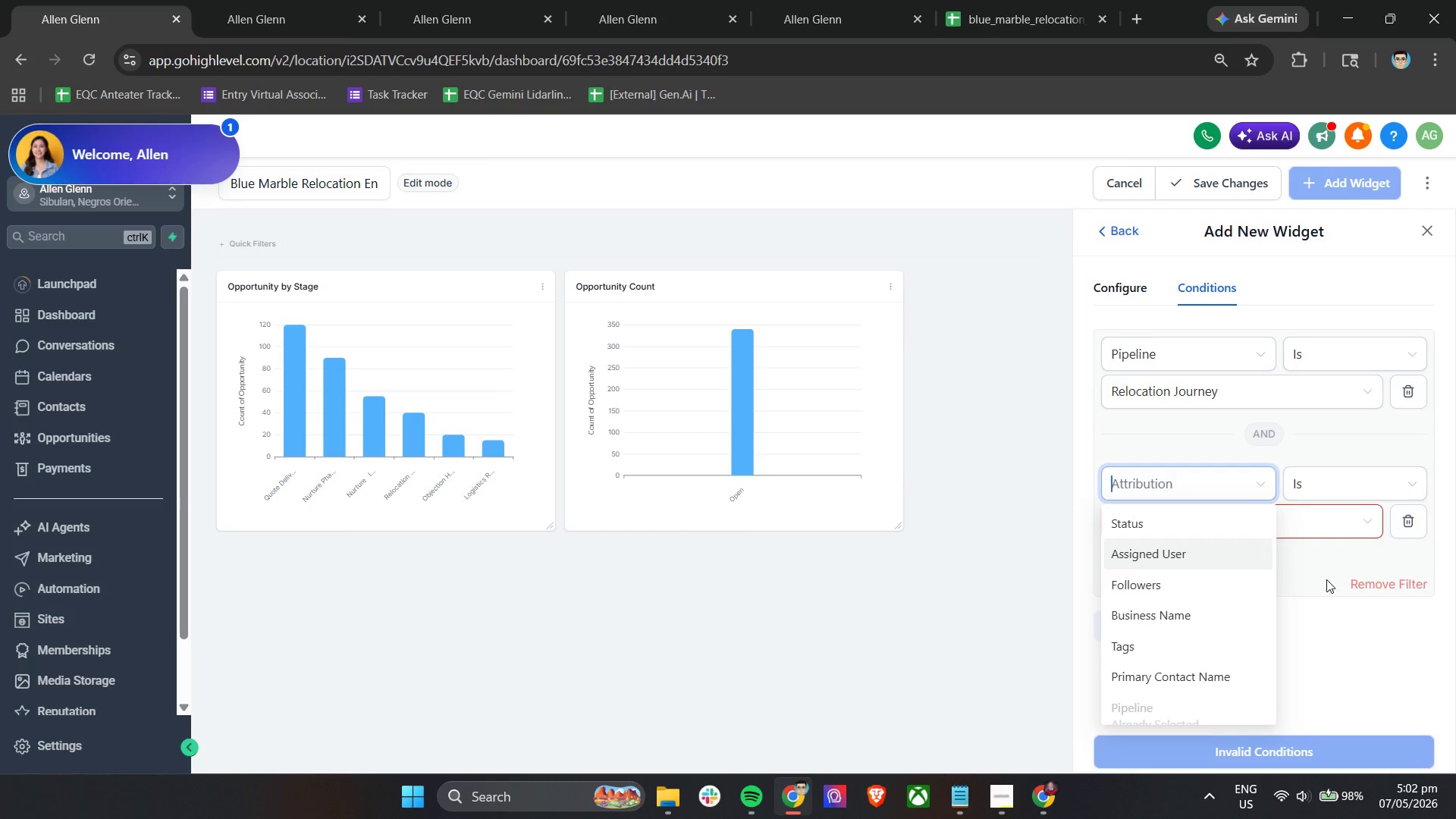 
left_click([1313, 564])
 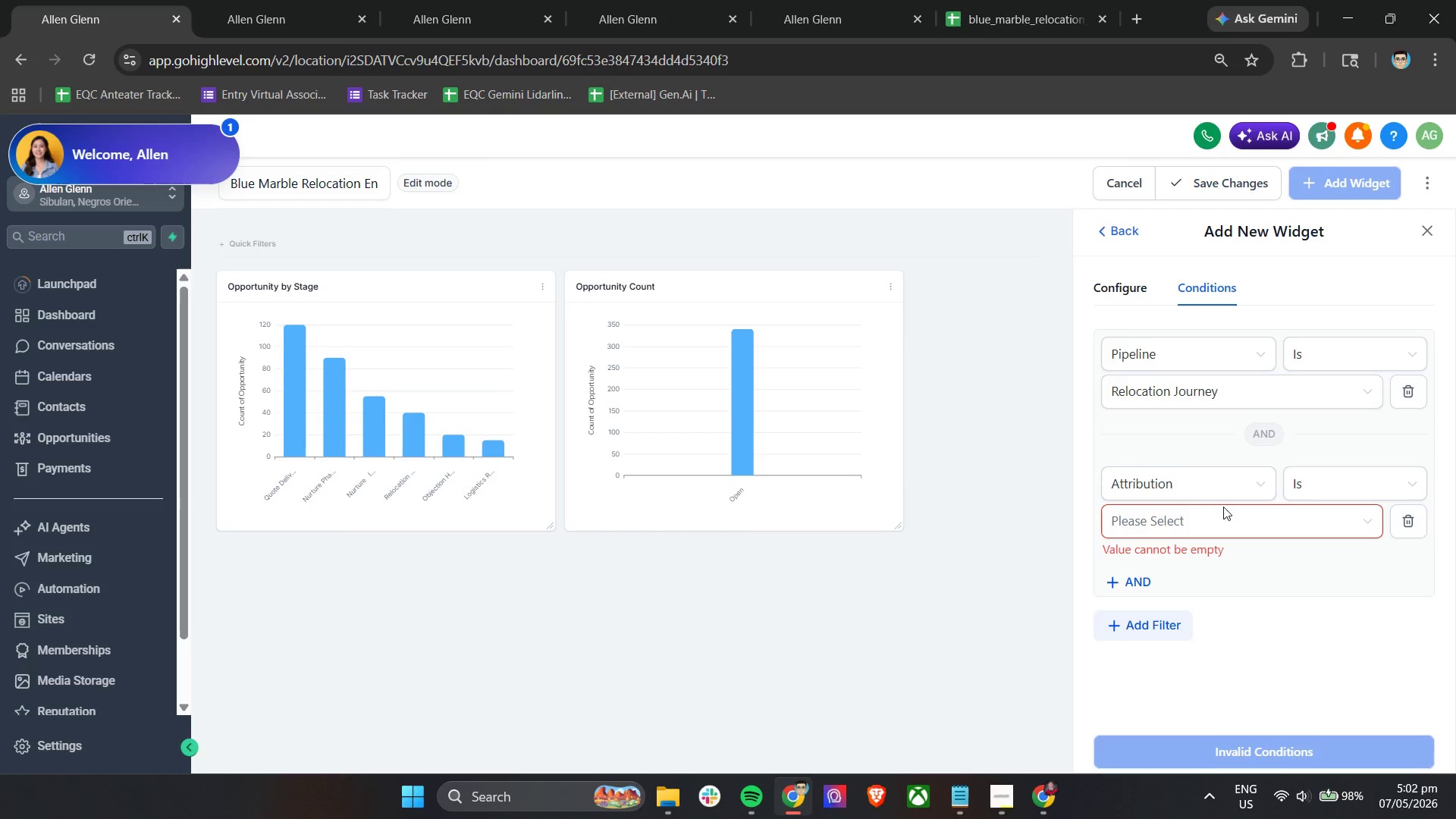 
mouse_move([1229, 482])
 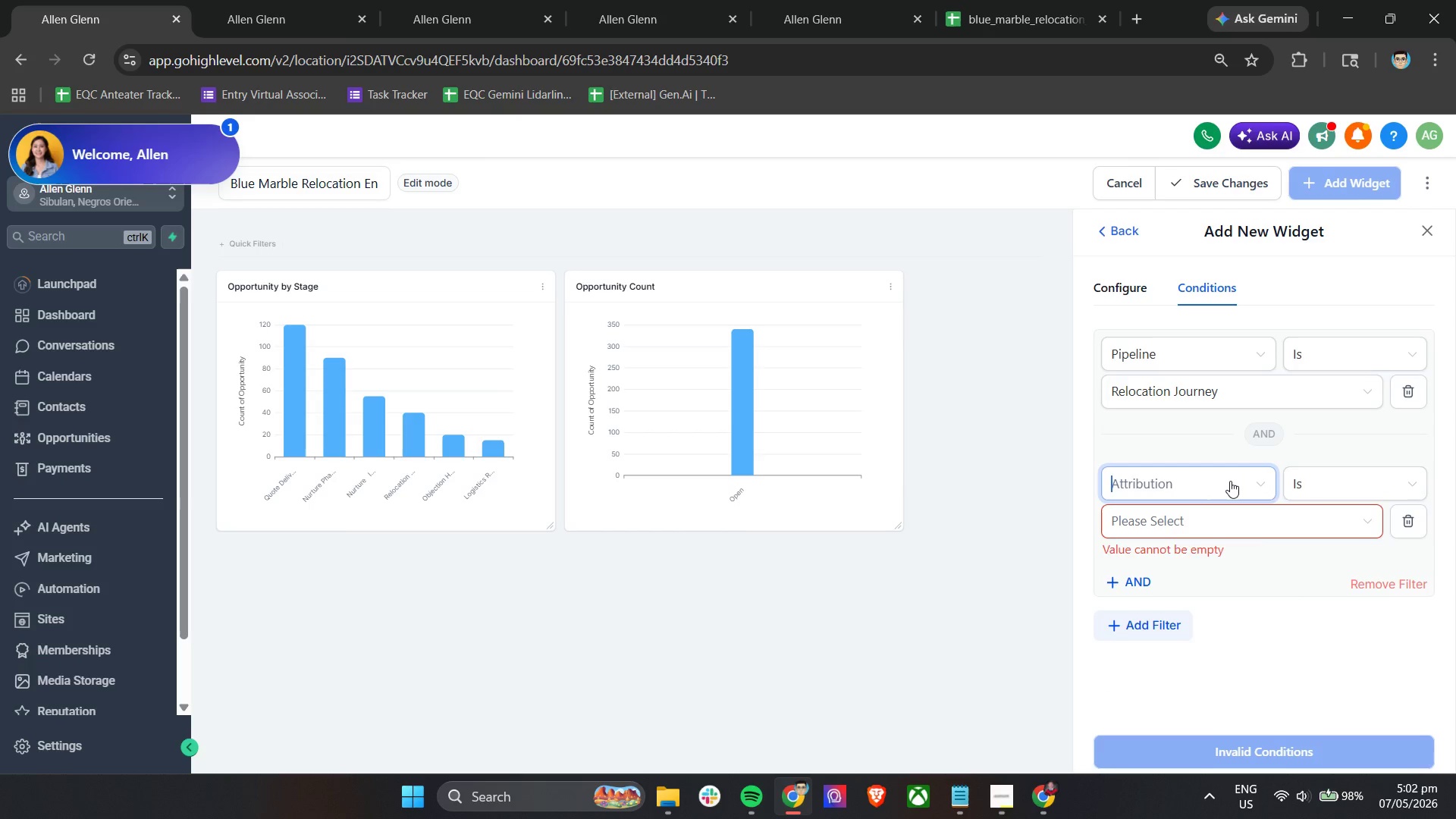 
left_click([1230, 481])
 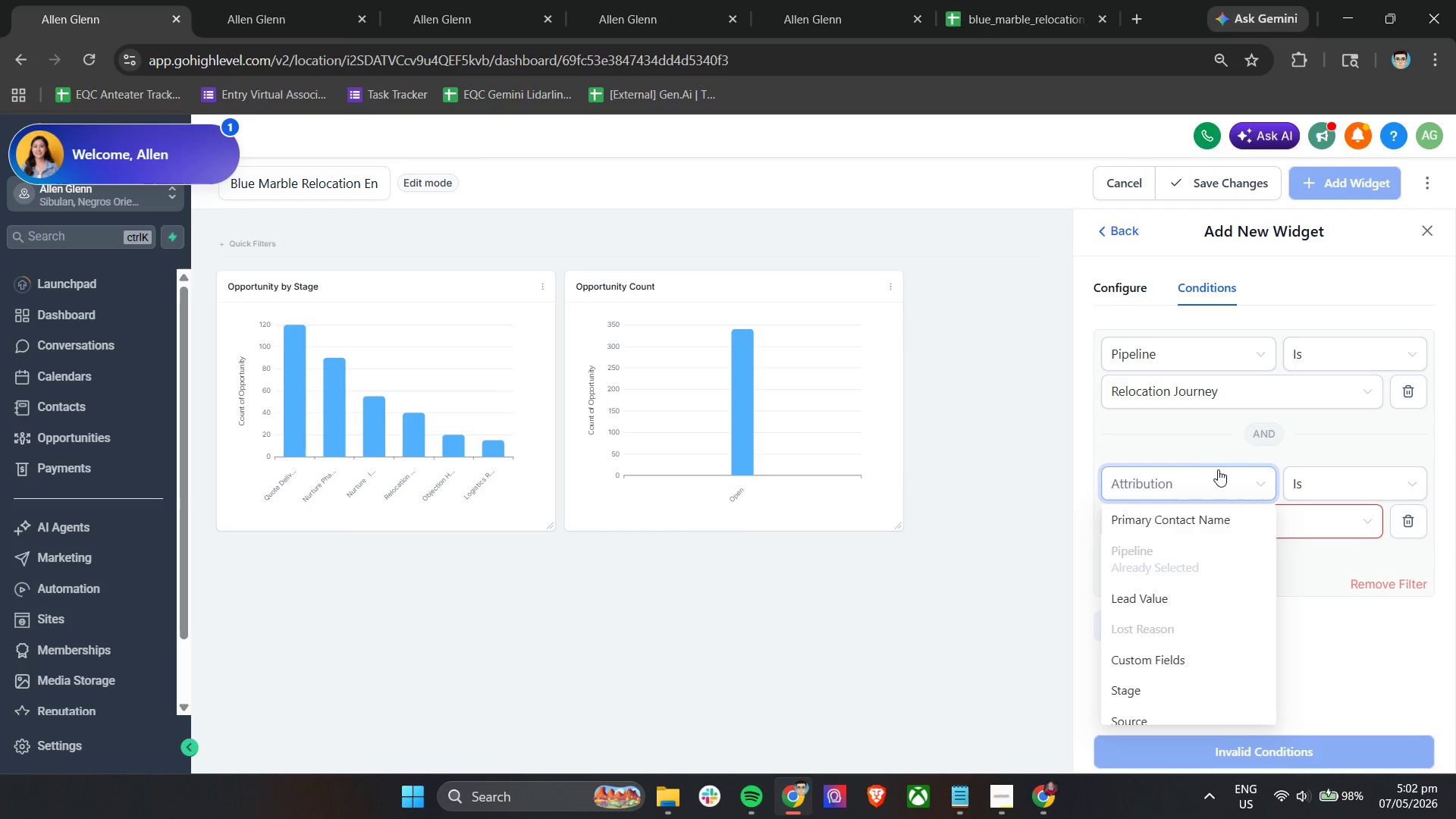 
left_click([1178, 433])
 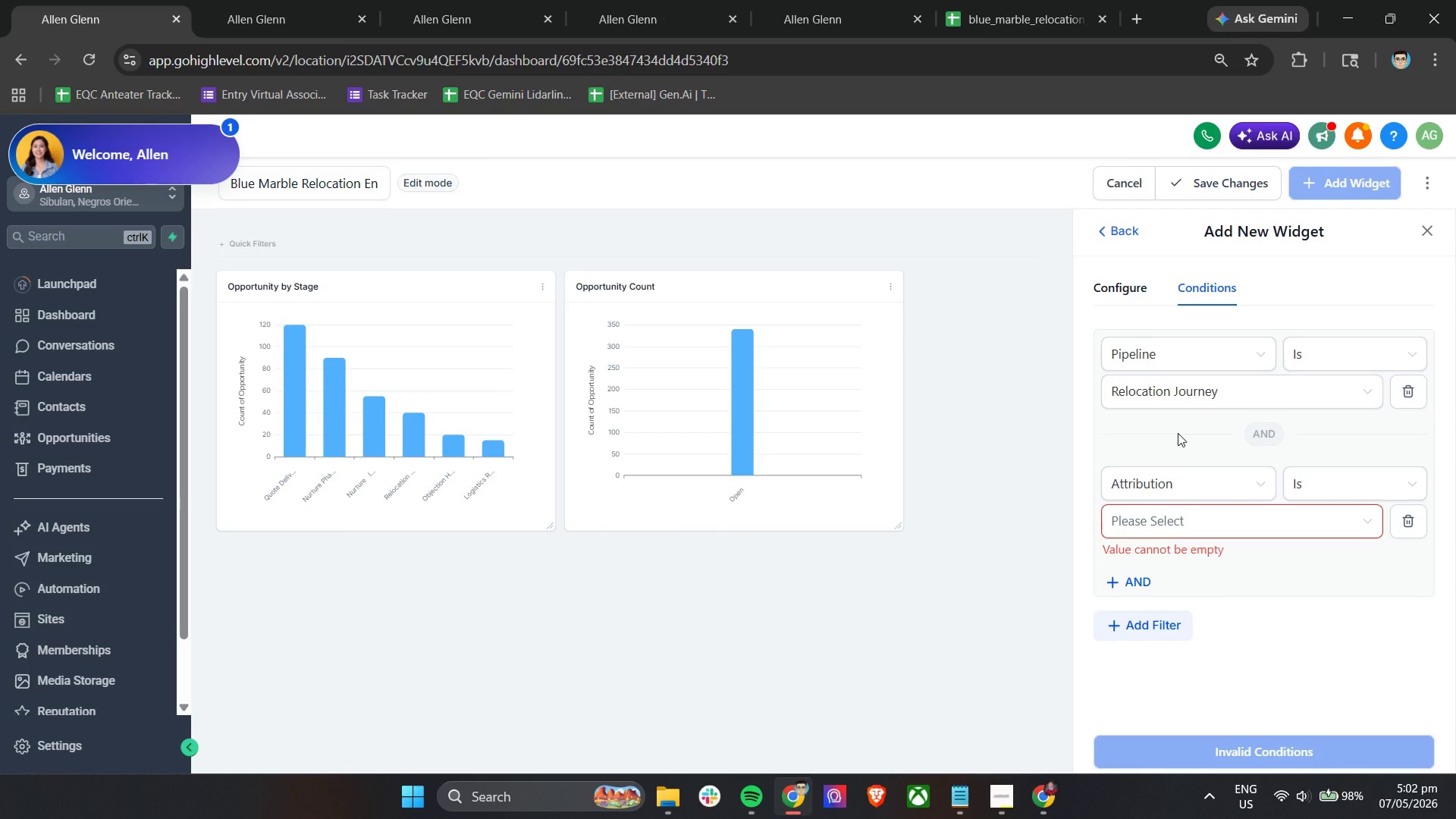 
left_click([1179, 474])
 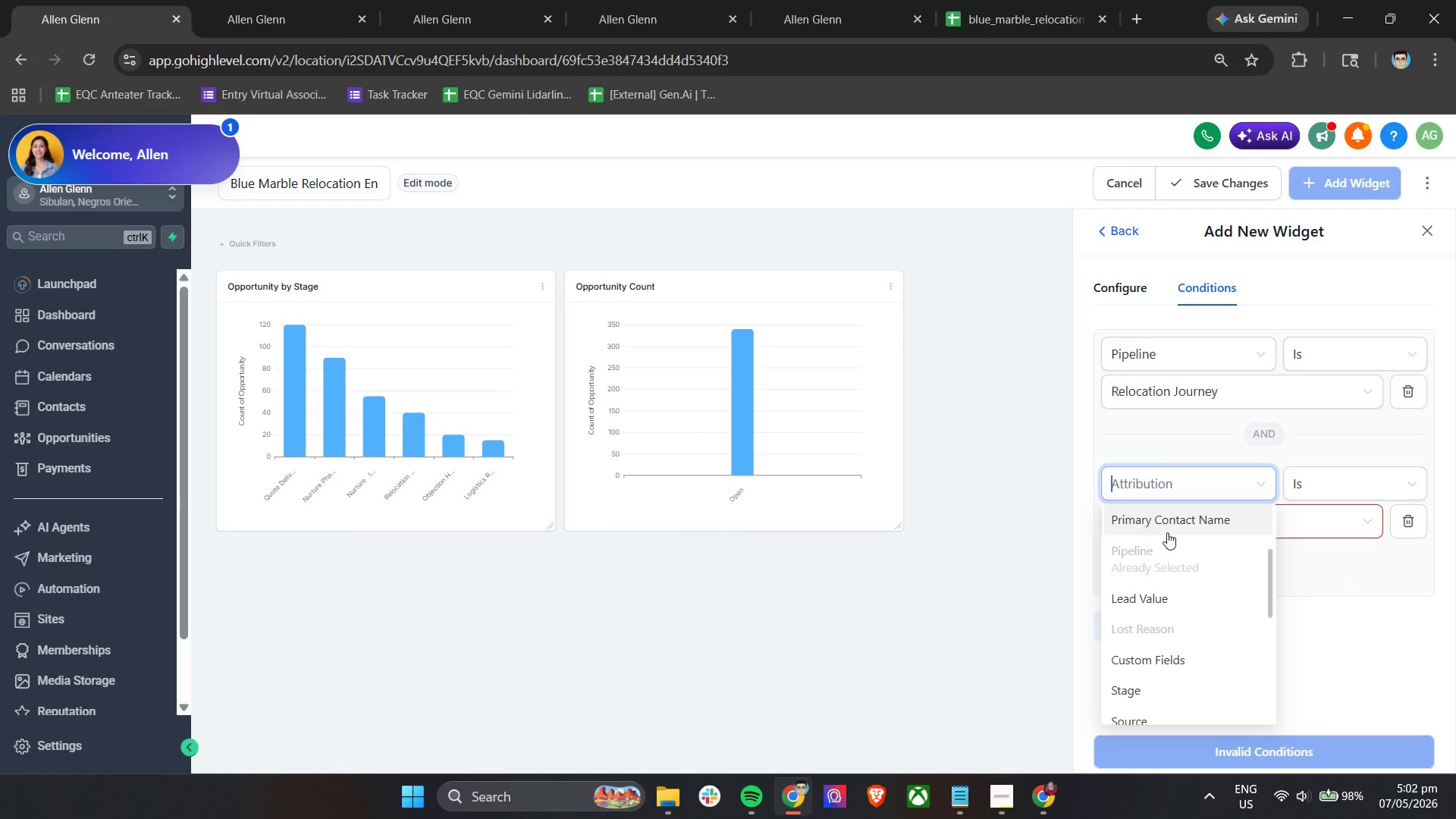 
left_click([1169, 526])
 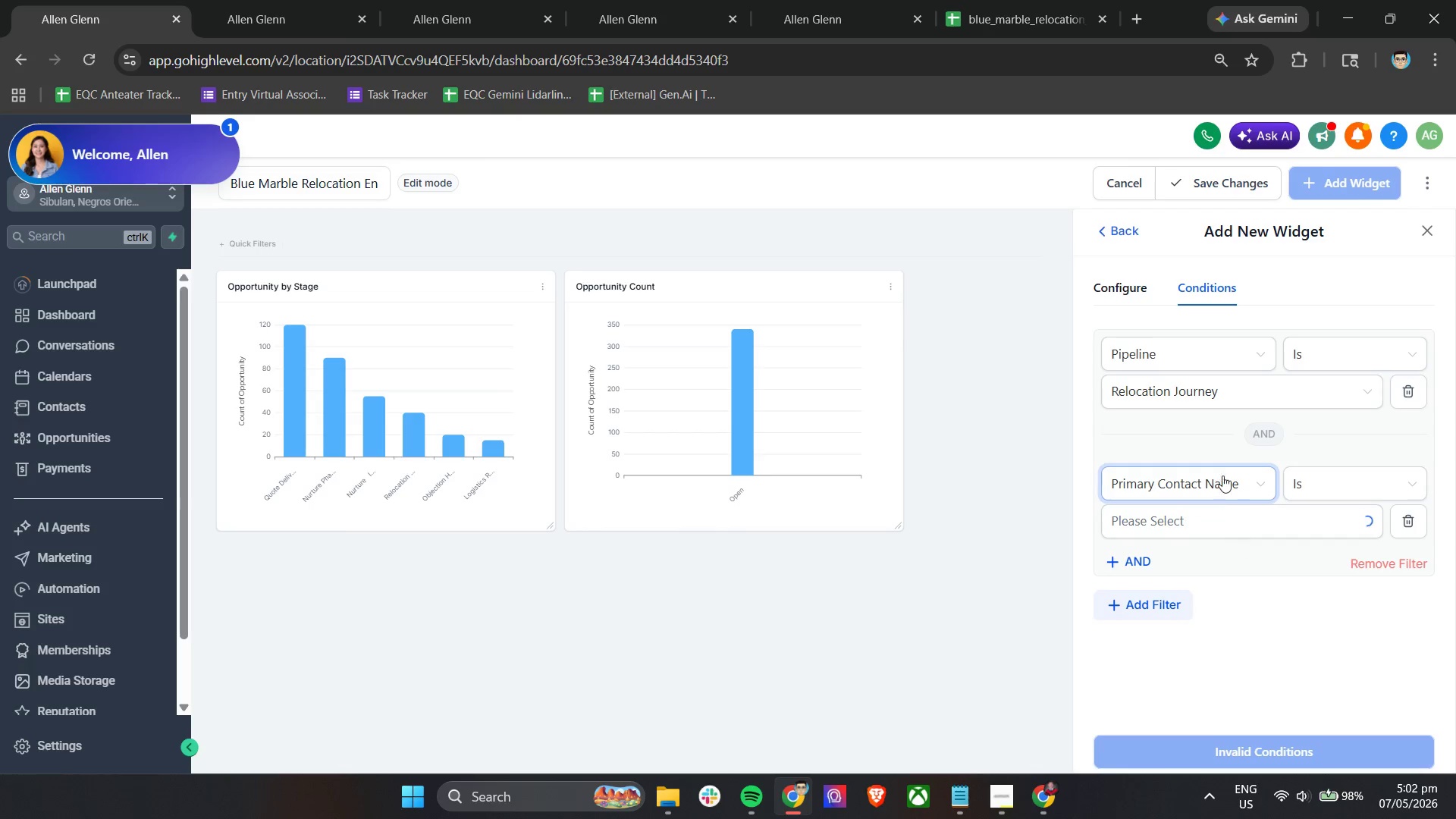 
left_click([1265, 469])
 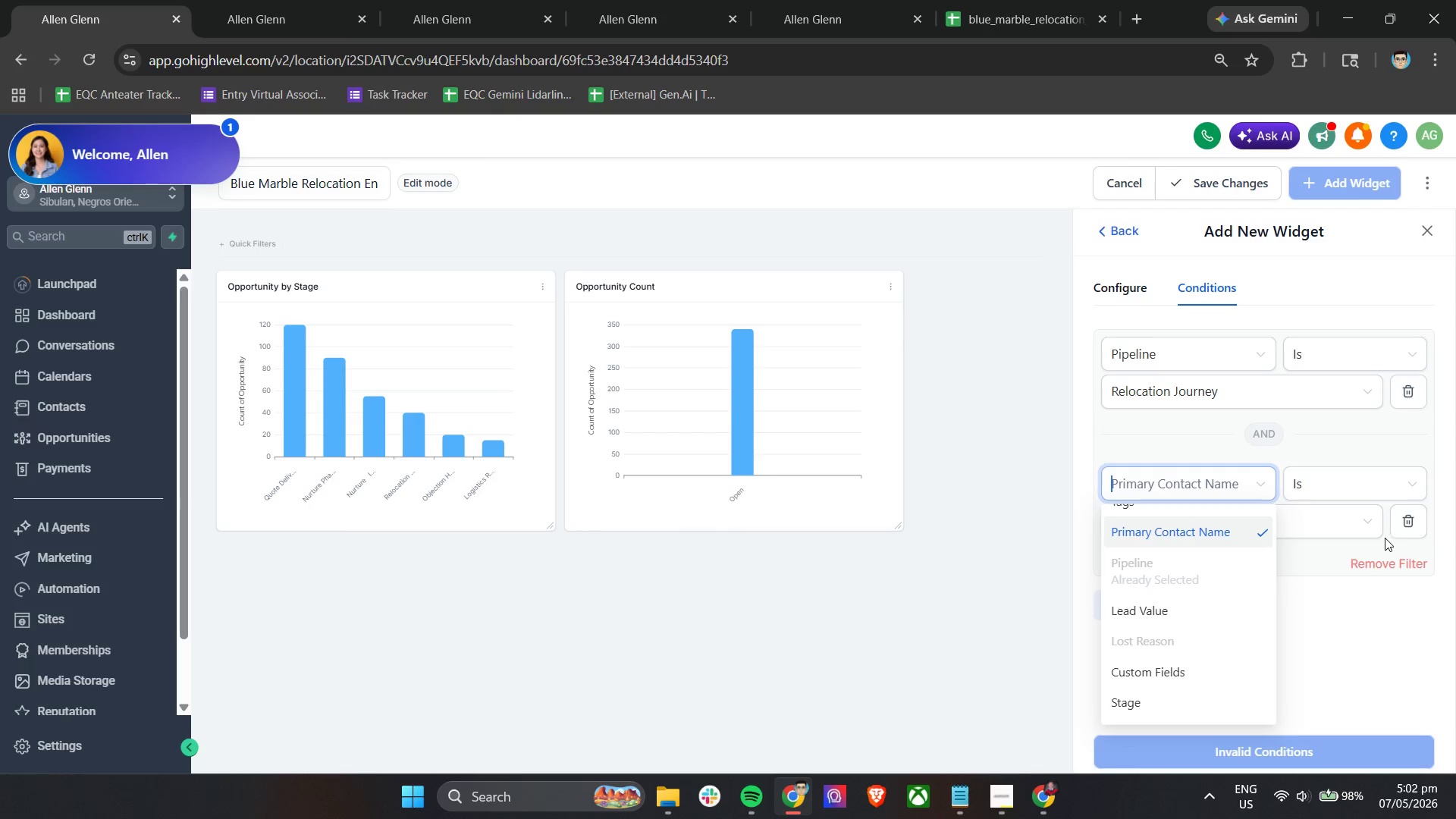 
left_click([1412, 529])
 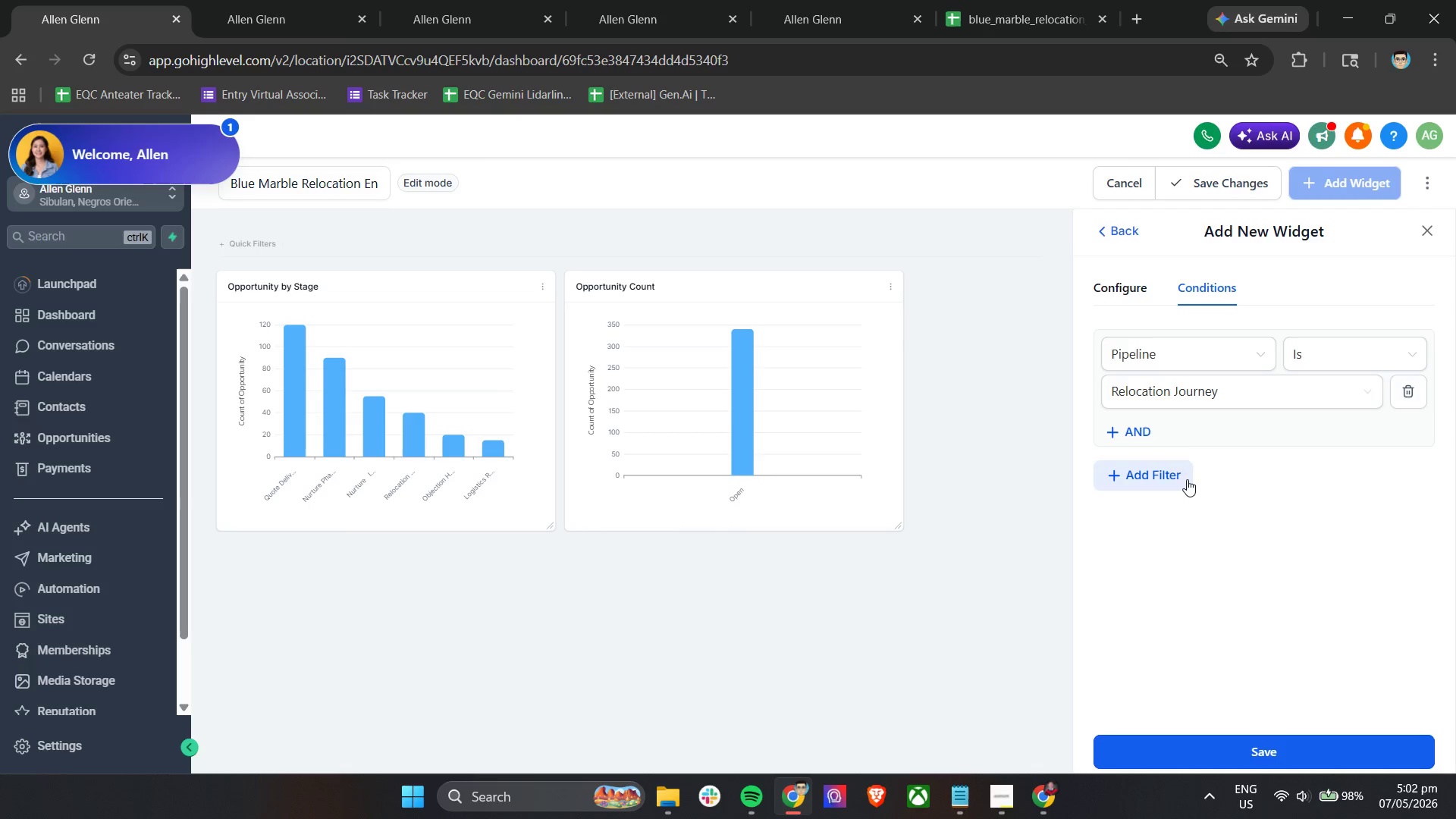 
left_click([1127, 475])
 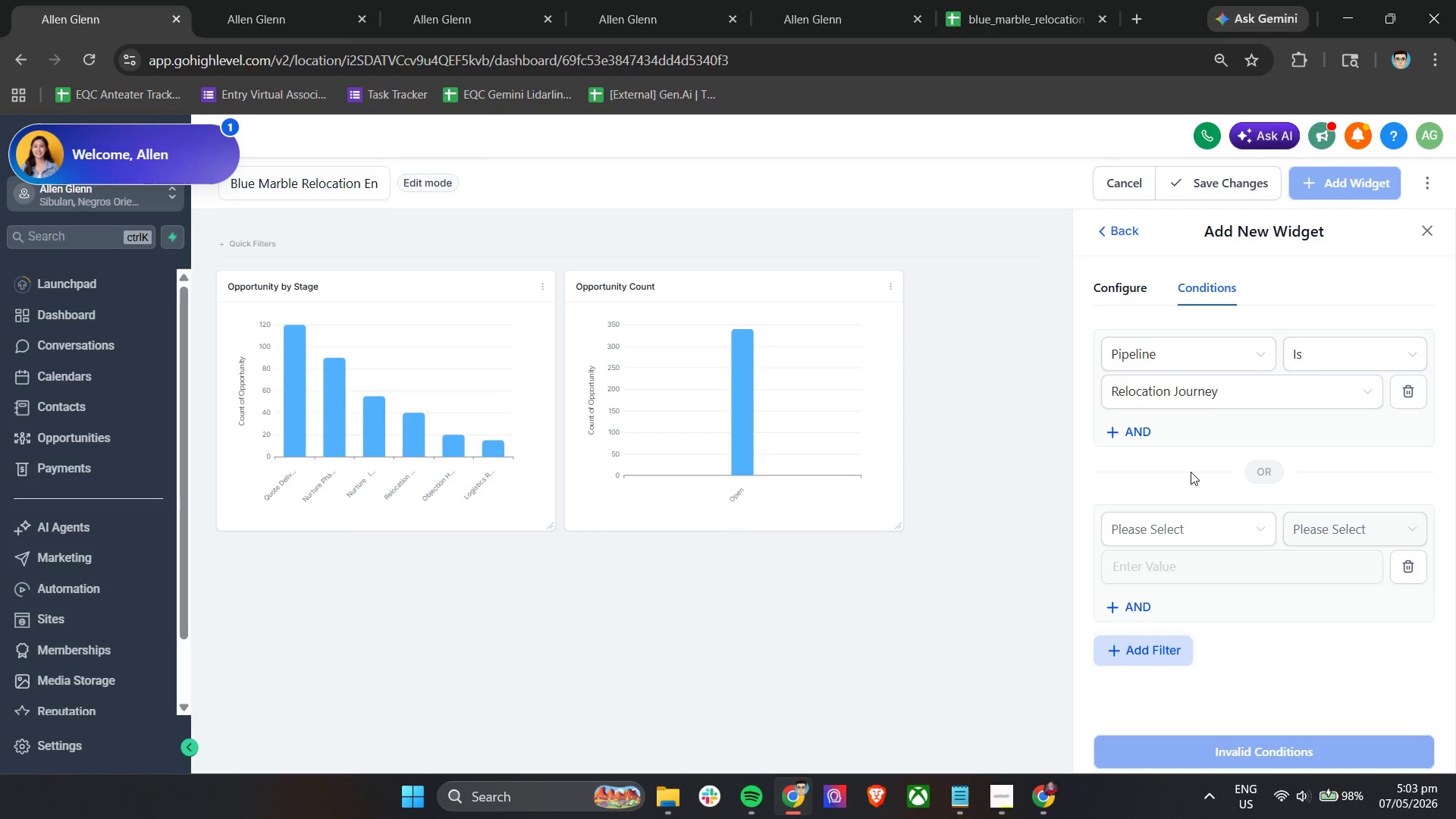 
left_click([1189, 522])
 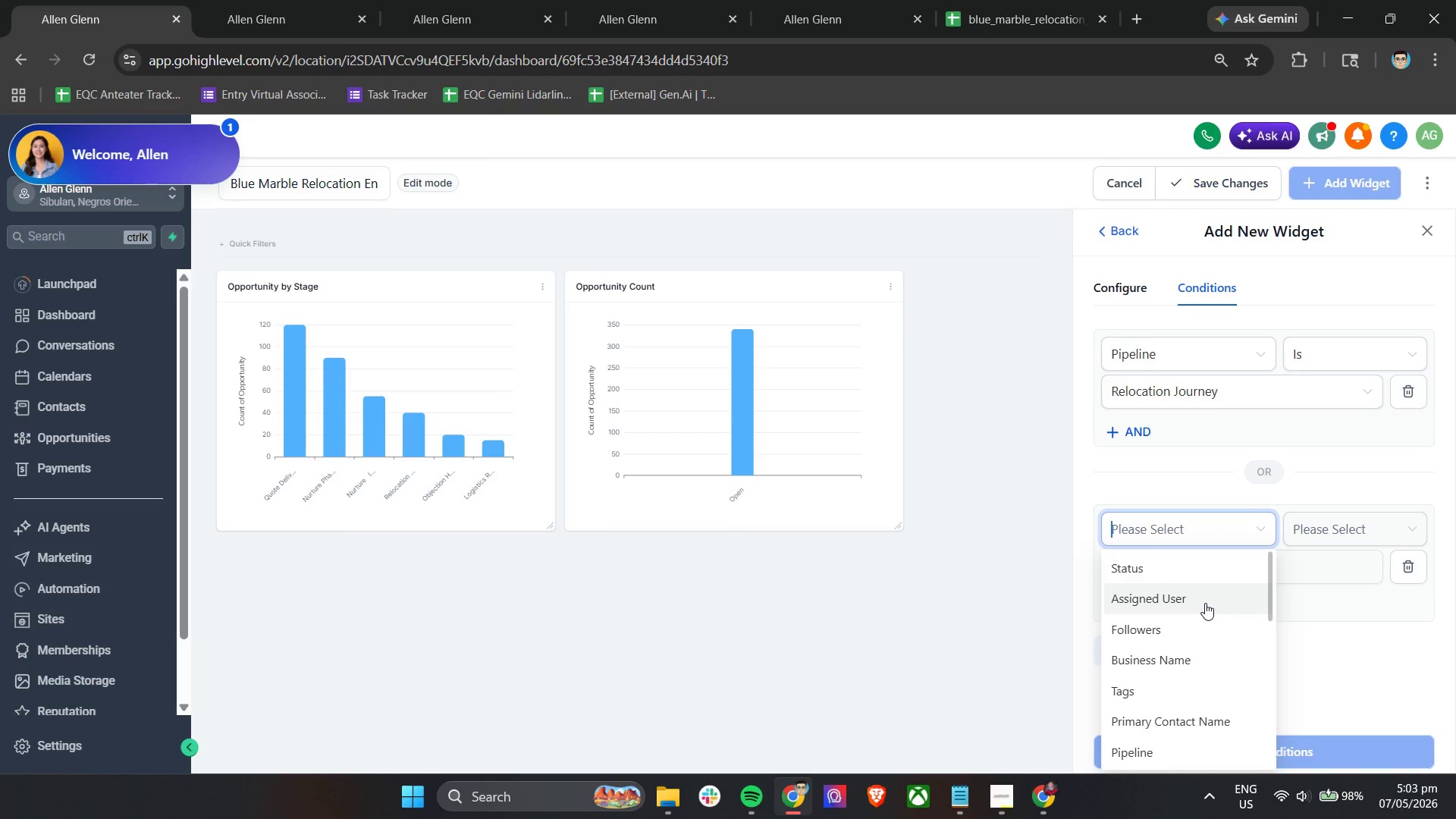 
scroll: coordinate [1232, 648], scroll_direction: down, amount: 6.0
 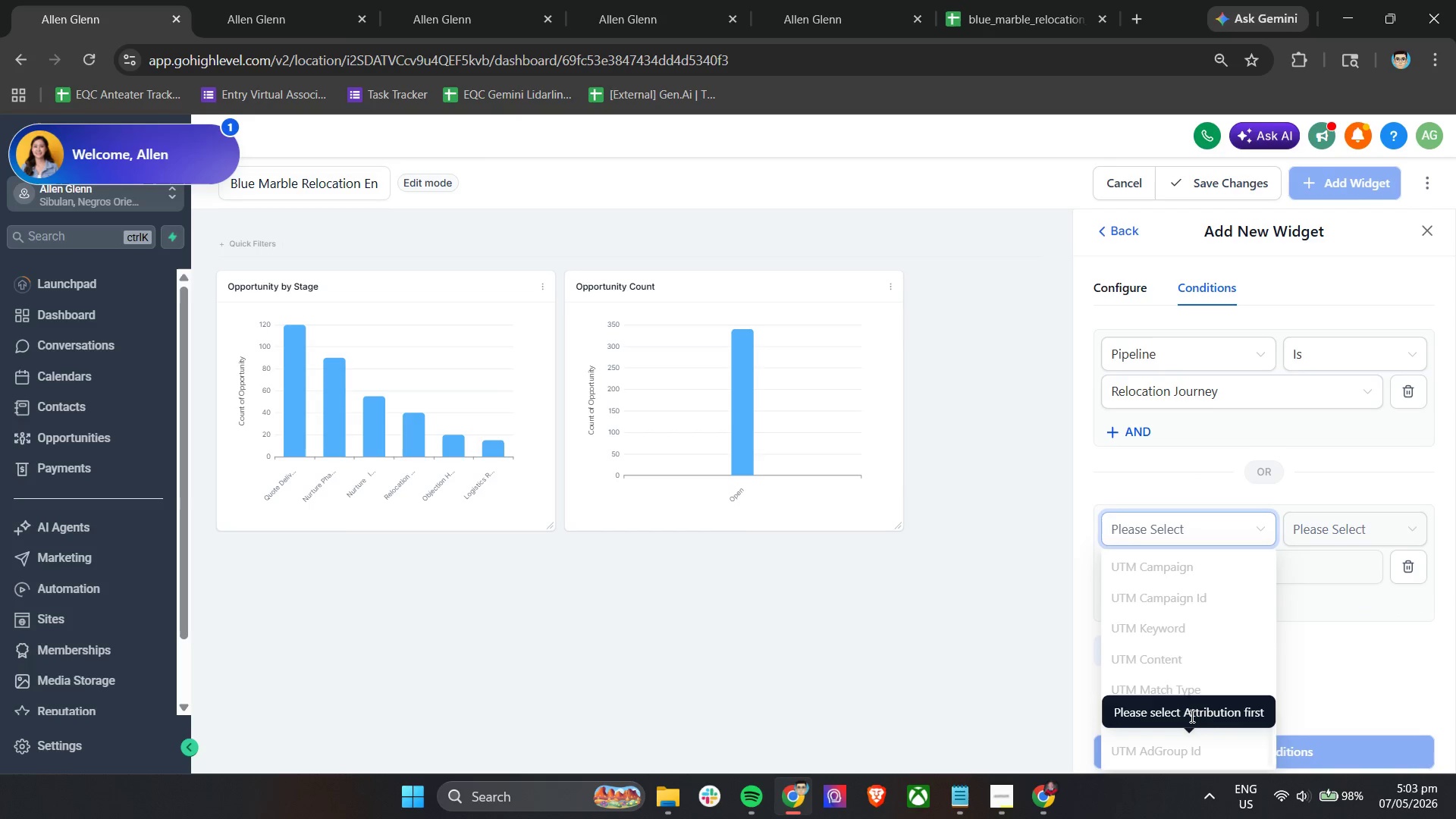 
scroll: coordinate [1210, 654], scroll_direction: up, amount: 10.0
 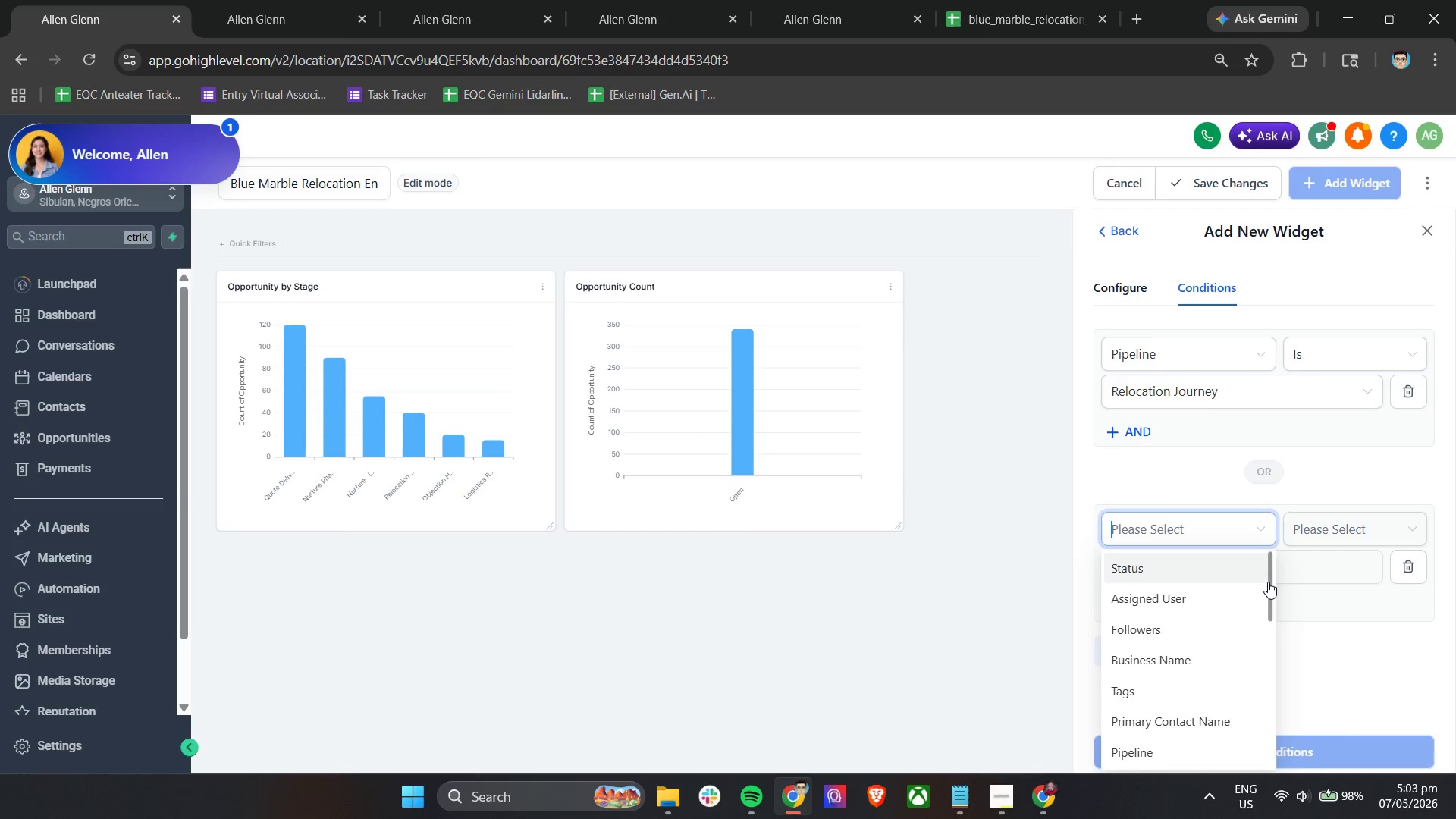 
left_click_drag(start_coordinate=[1269, 582], to_coordinate=[1298, 733])
 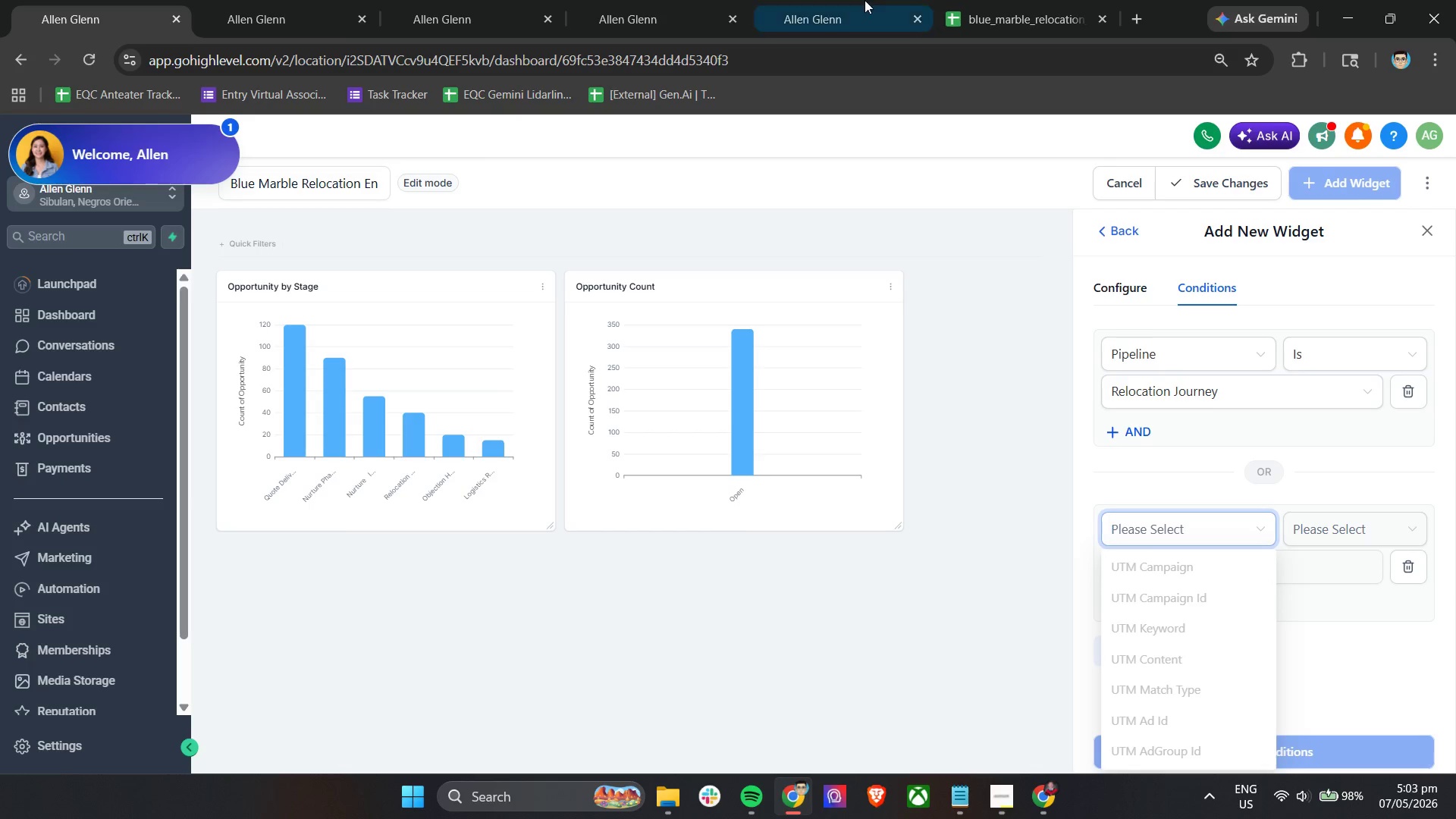 
left_click([1017, 0])
 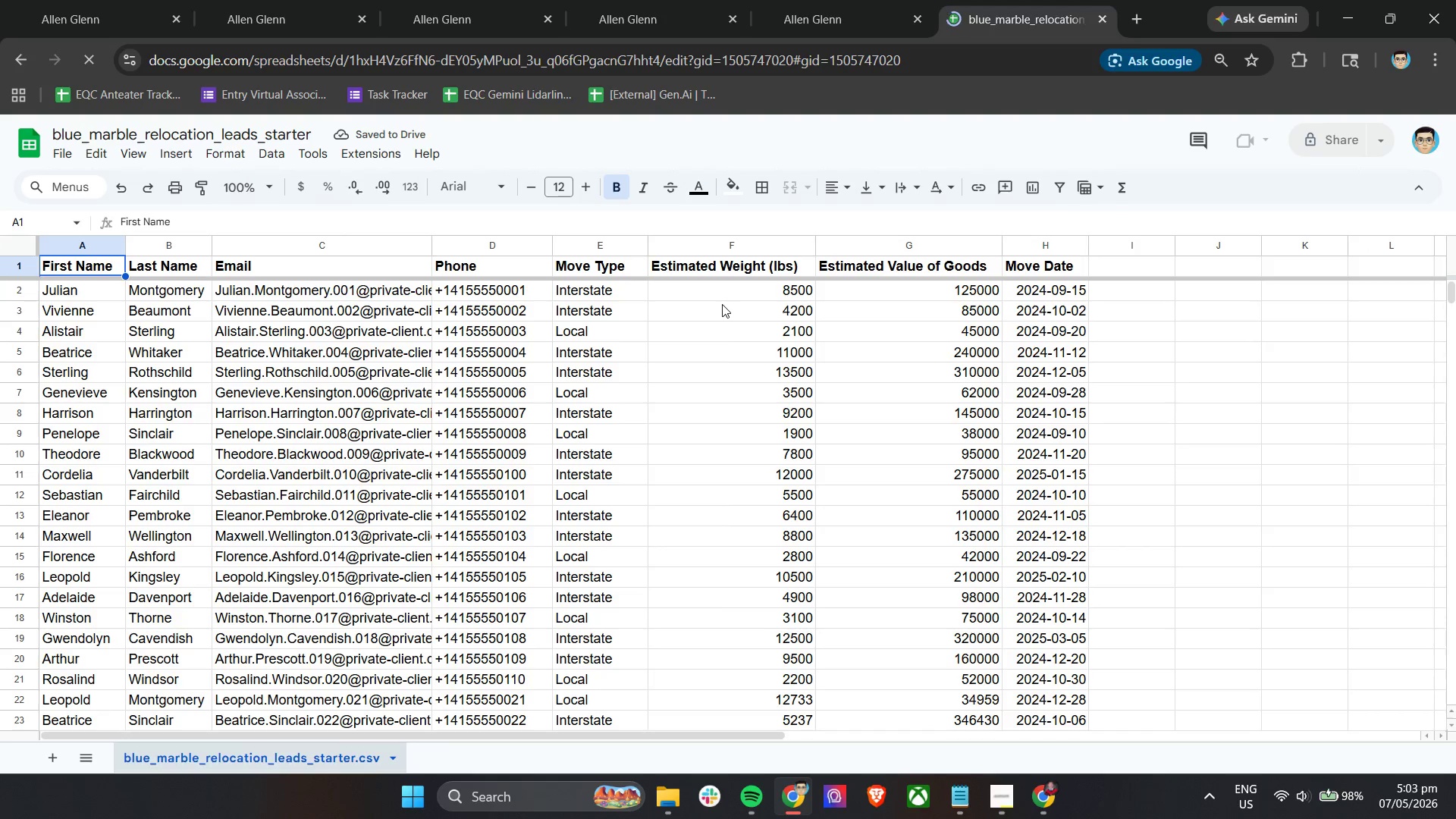 
wait(13.66)
 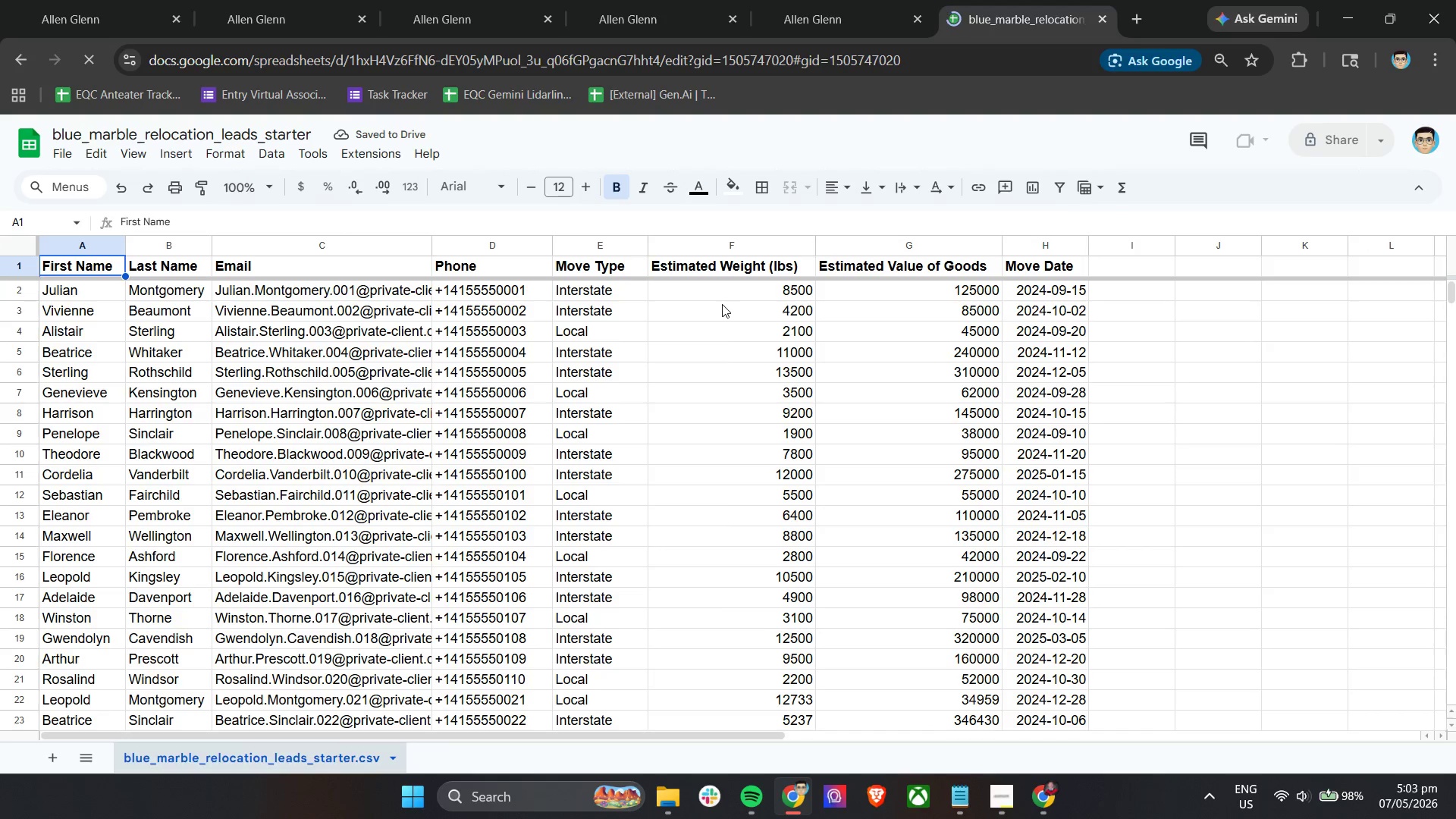 
left_click([110, 0])
 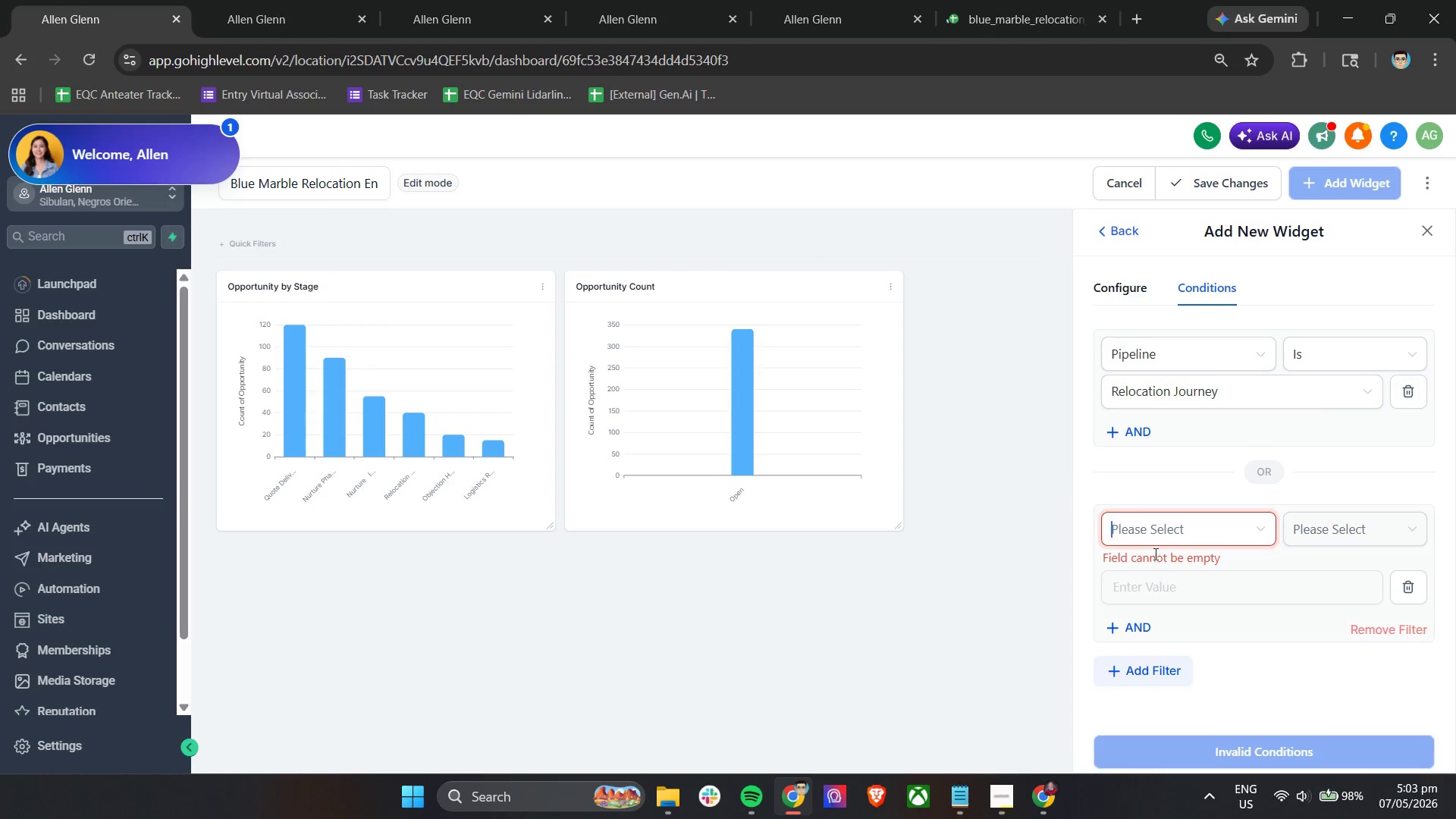 
left_click([1102, 460])
 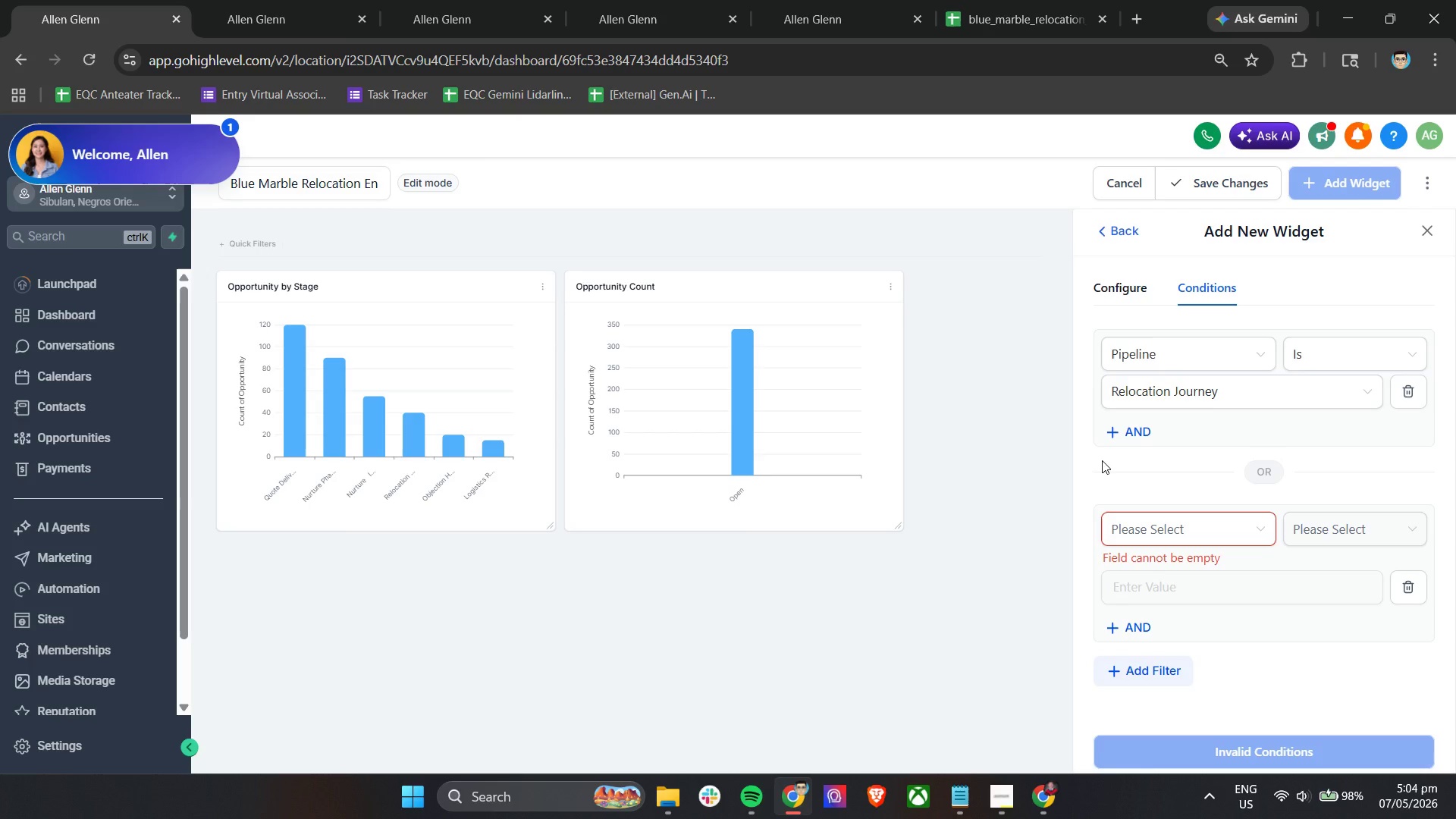 
wait(34.64)
 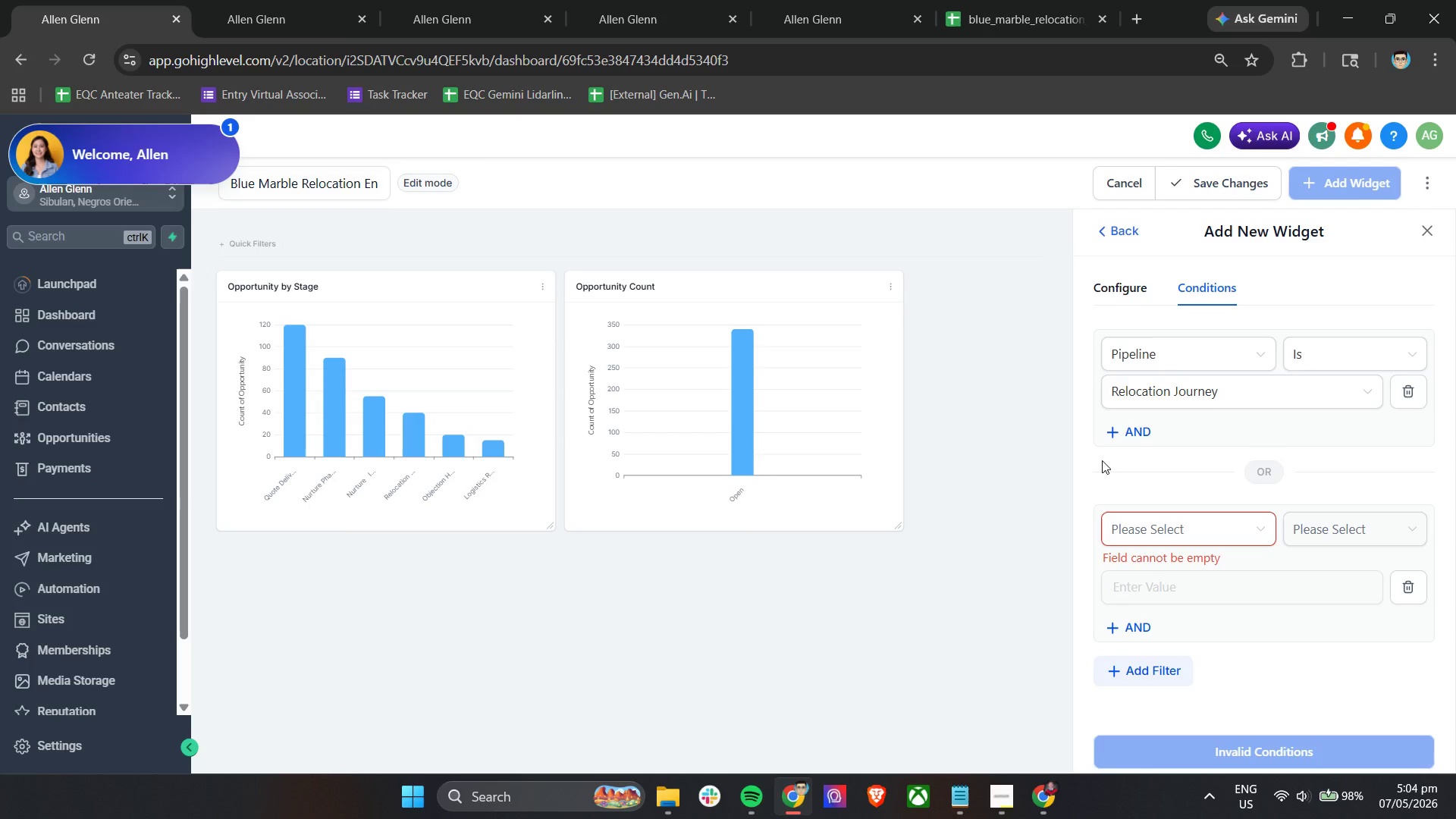 
scroll: coordinate [1102, 460], scroll_direction: down, amount: 1.0
 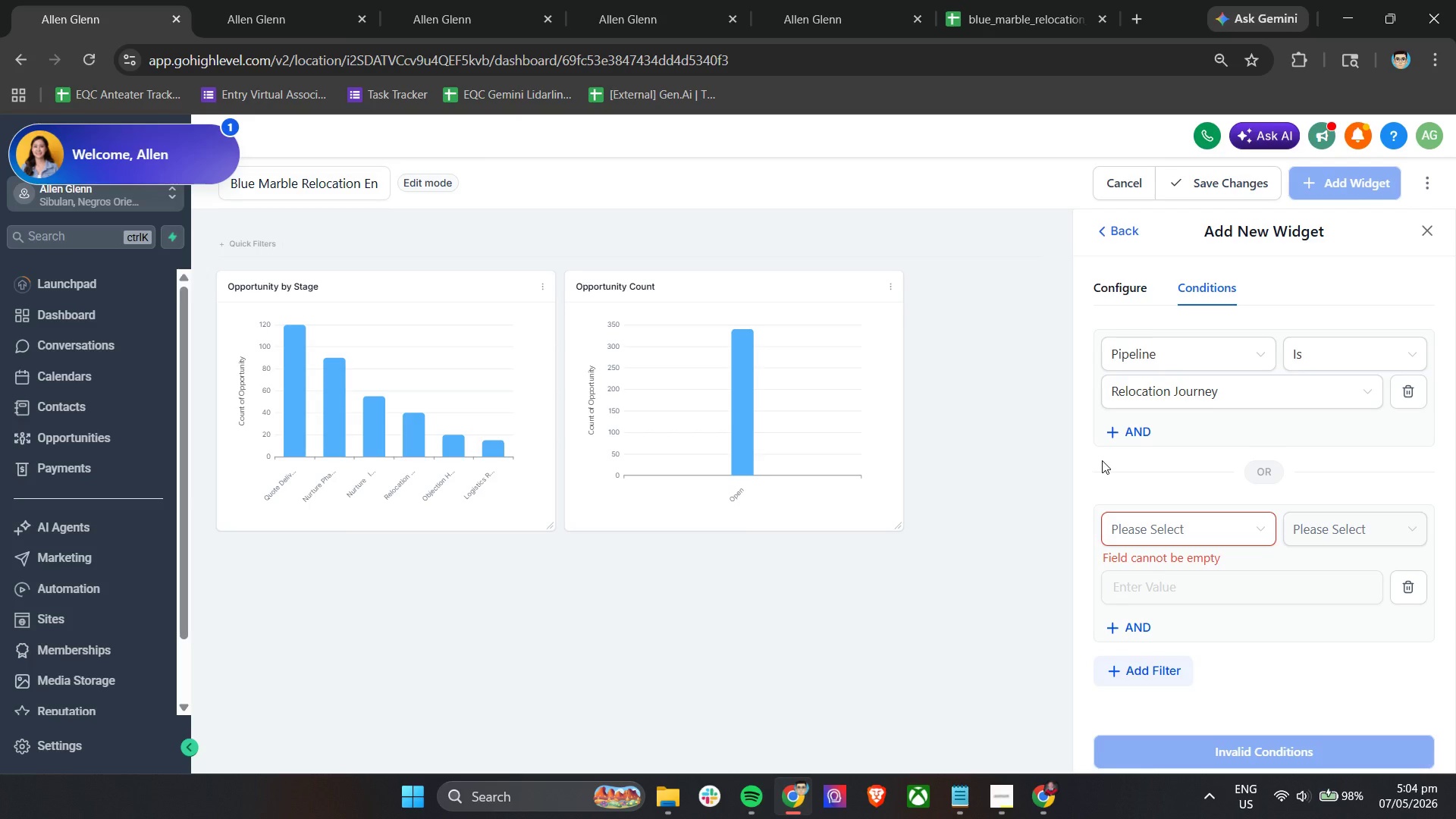 
wait(49.18)
 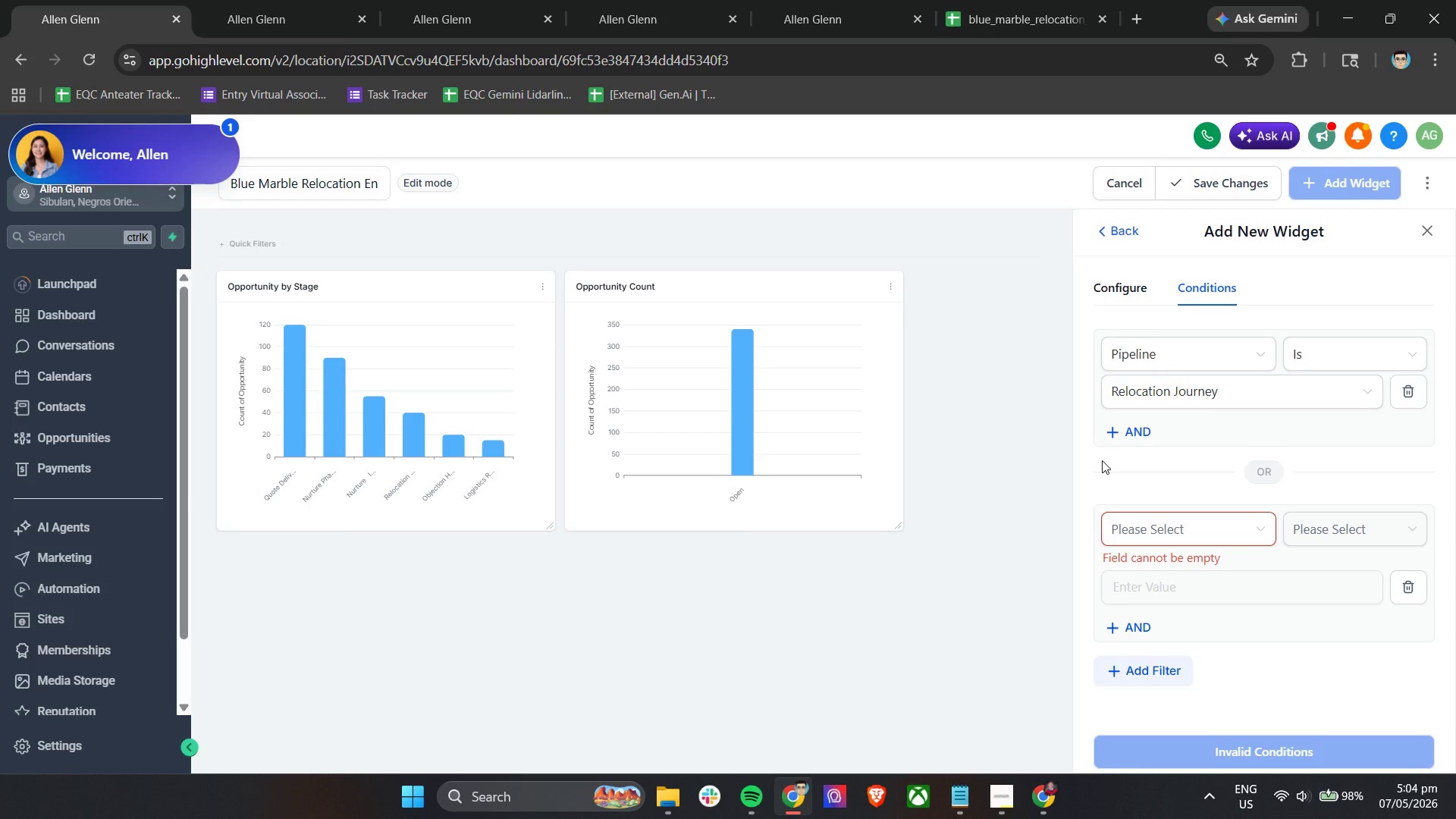 
scroll: coordinate [1109, 476], scroll_direction: down, amount: 3.0
 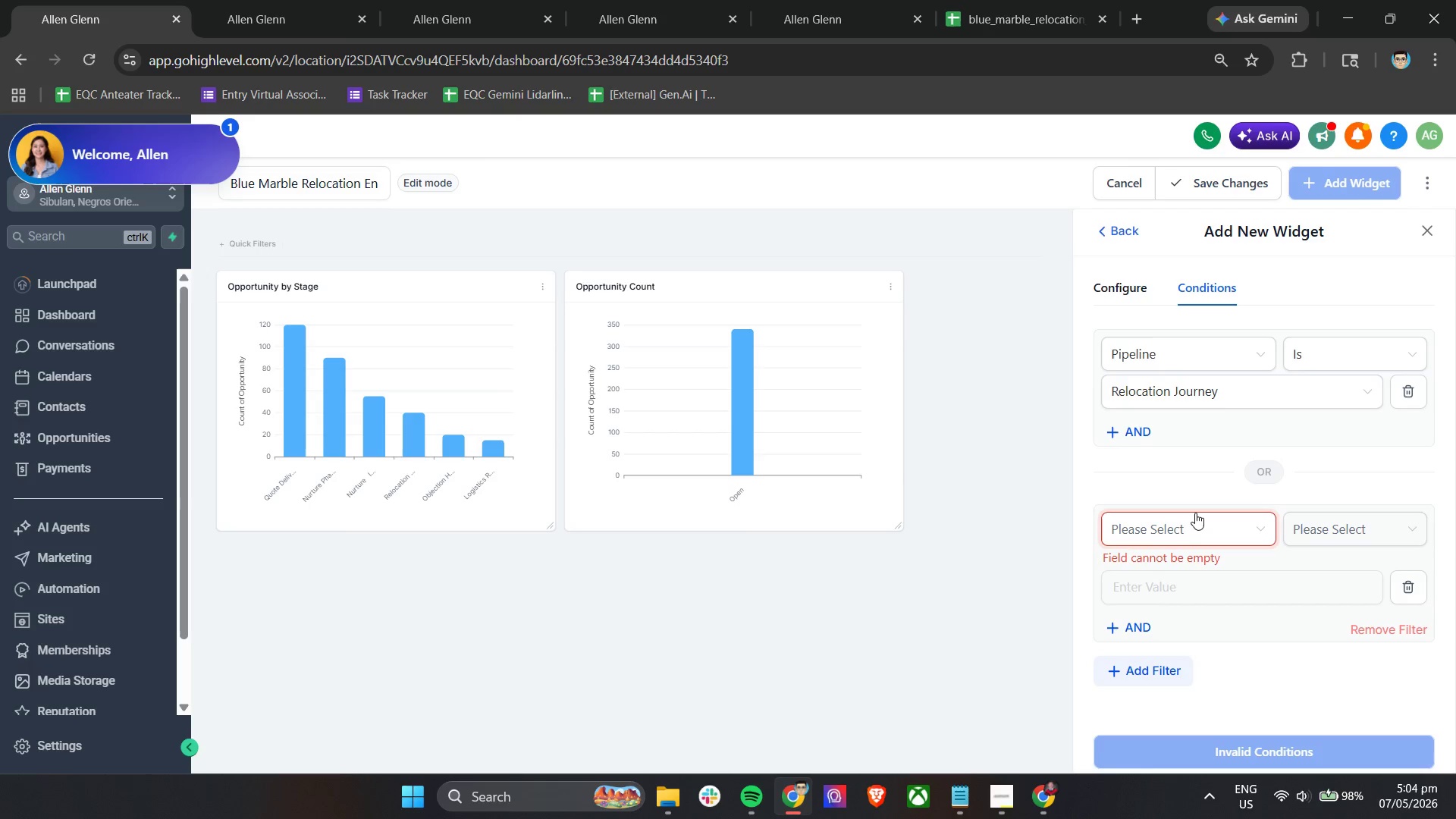 
left_click([1197, 529])
 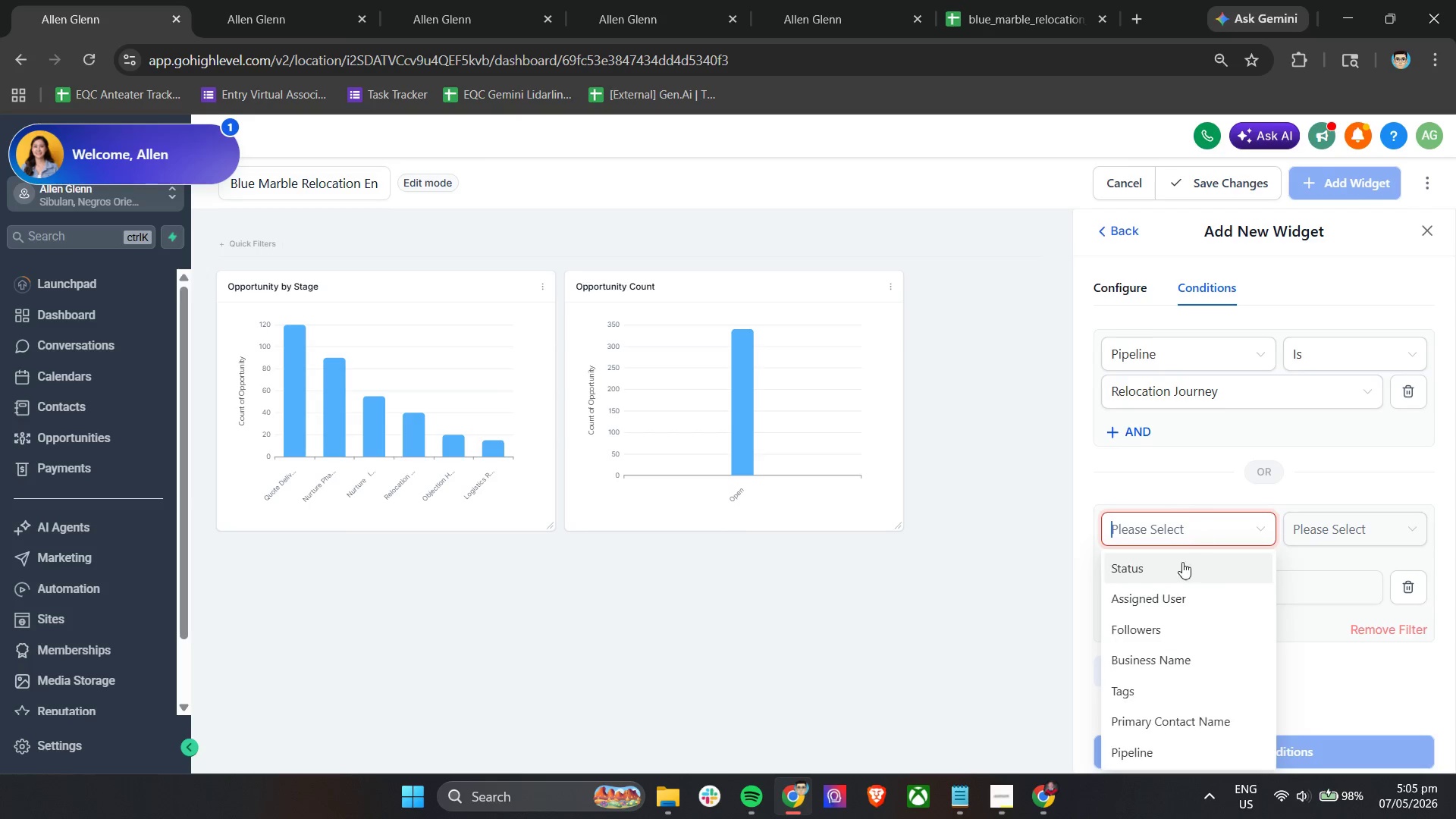 
scroll: coordinate [1172, 606], scroll_direction: down, amount: 1.0
 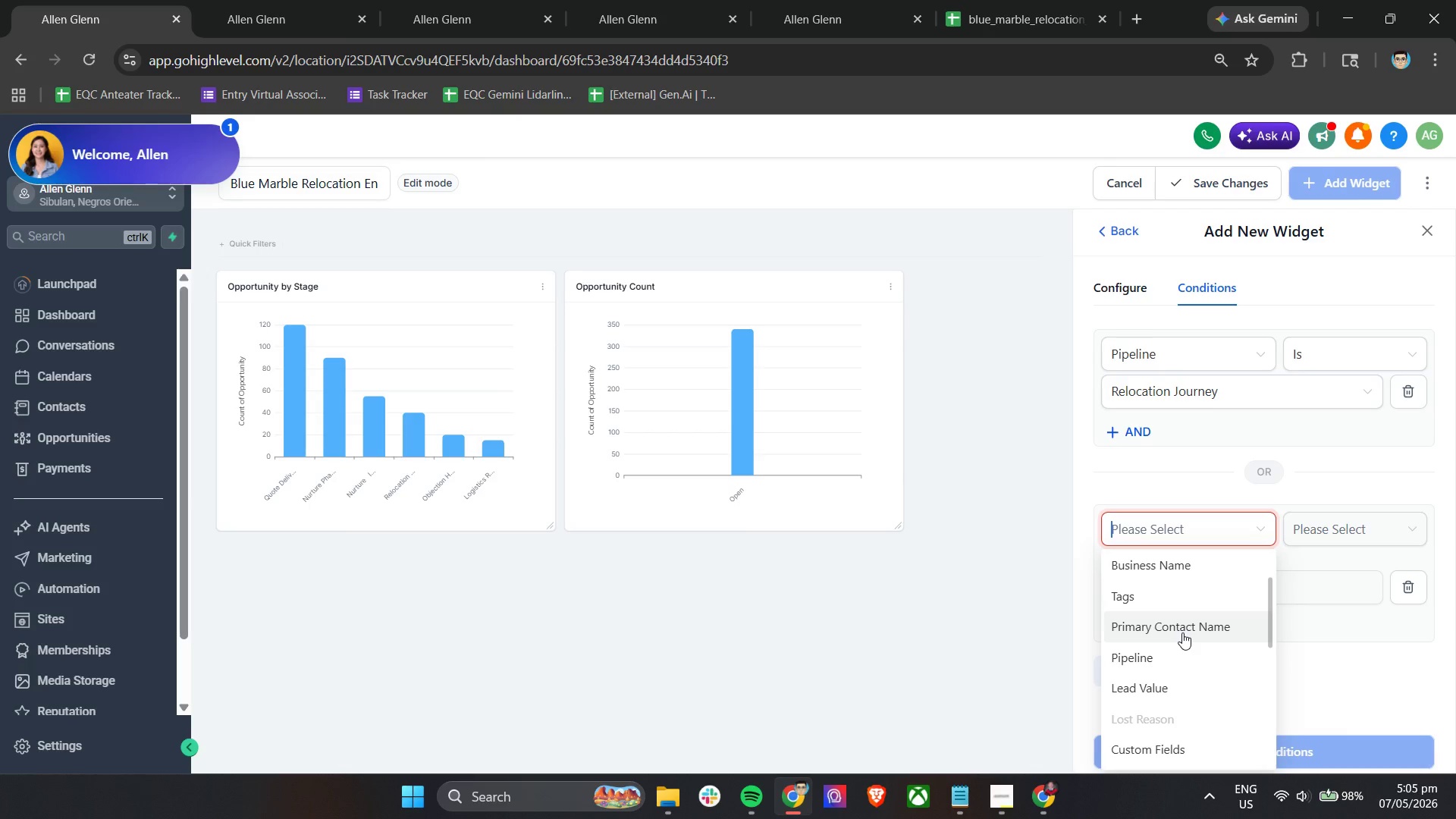 
wait(25.18)
 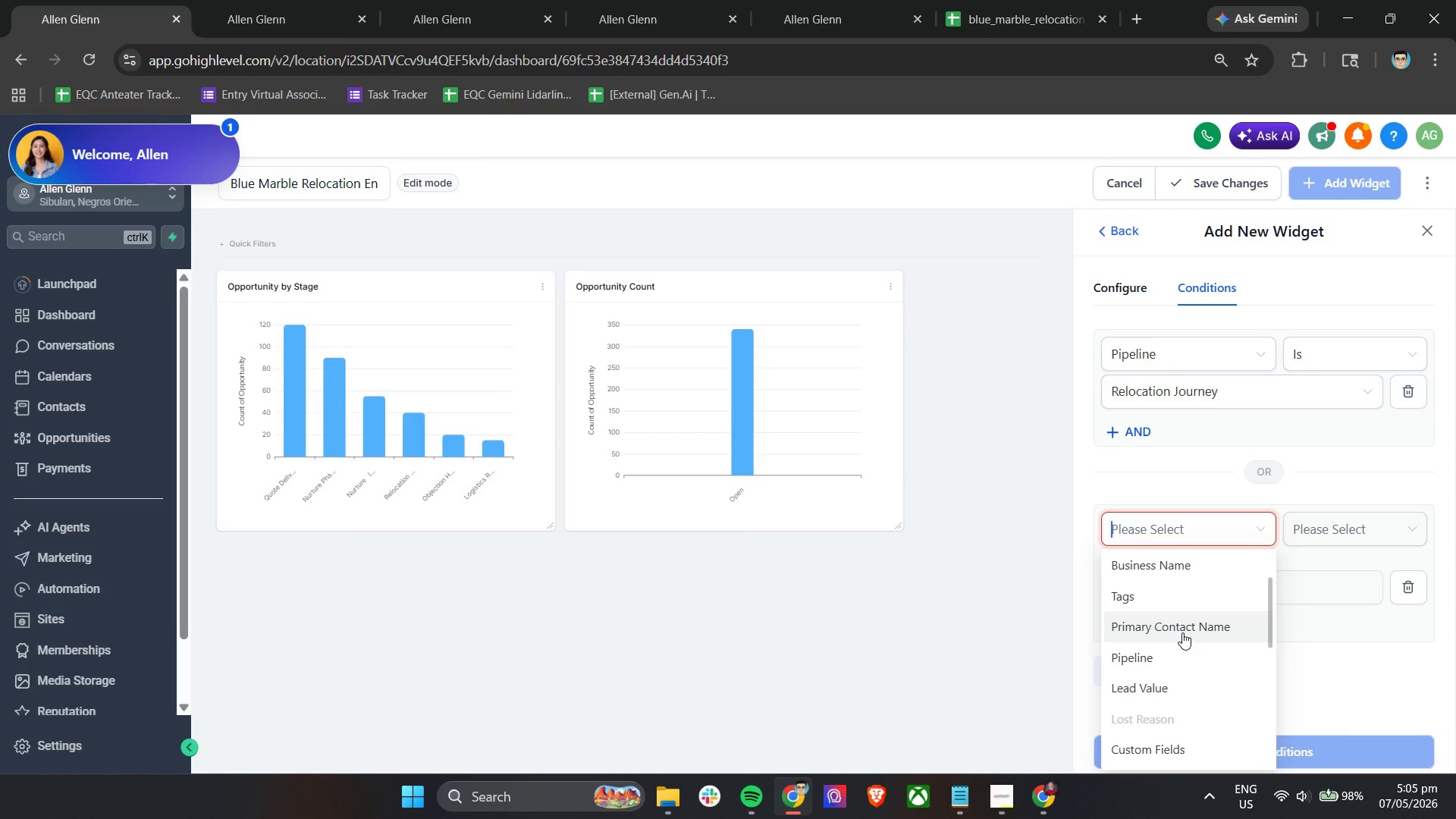 
scroll: coordinate [1182, 632], scroll_direction: down, amount: 2.0
 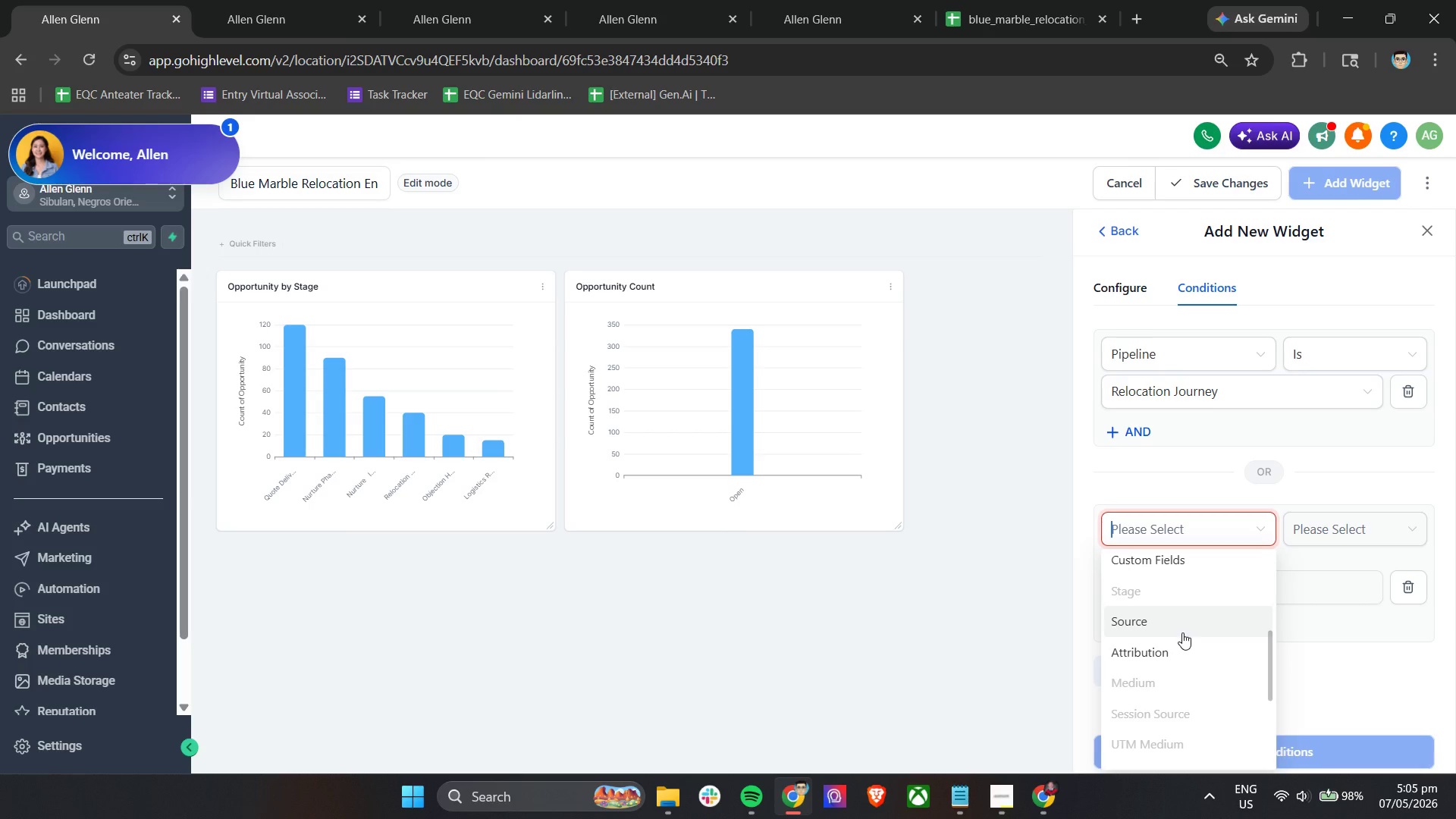 
wait(26.11)
 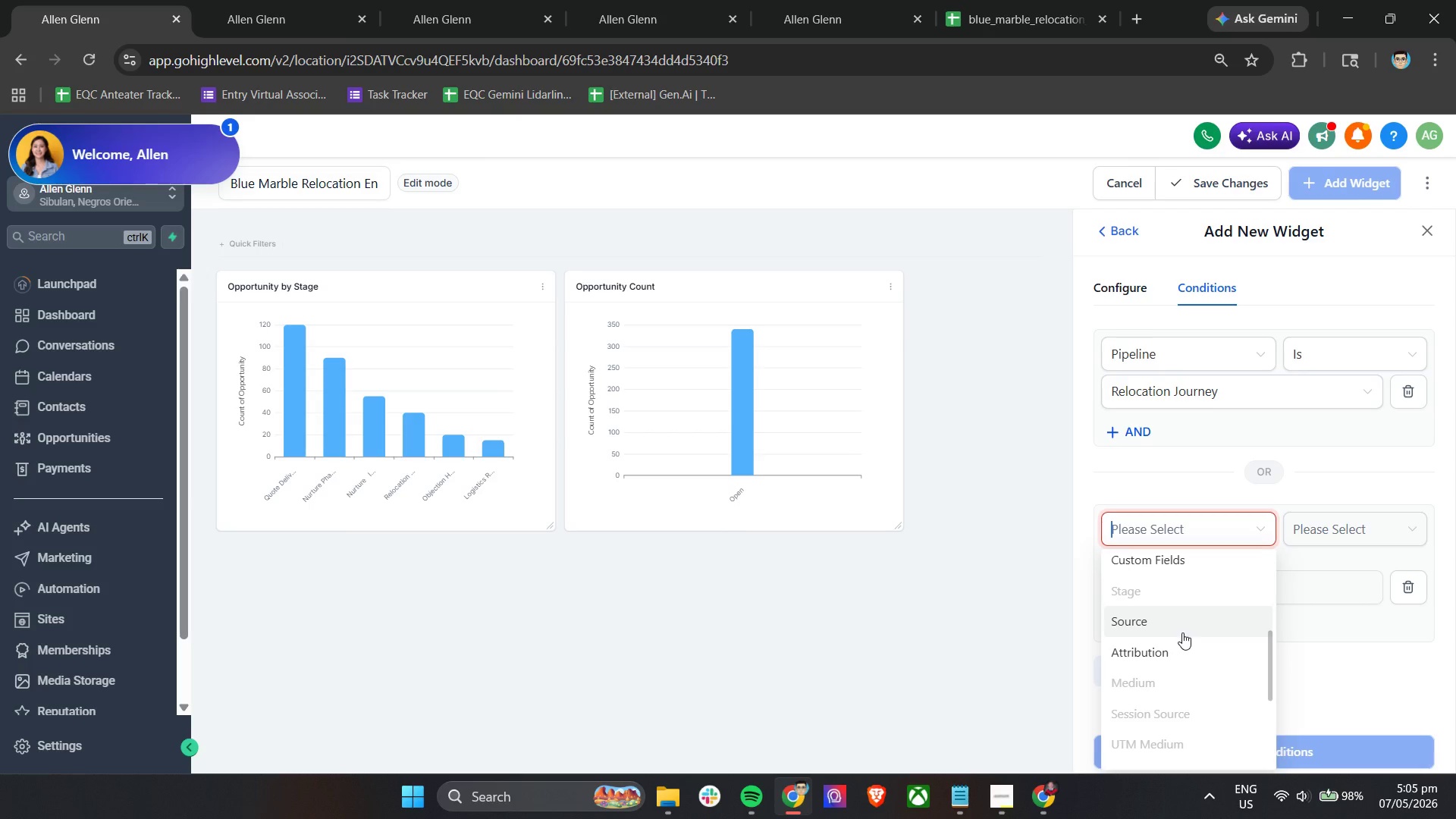 
double_click([1124, 231])
 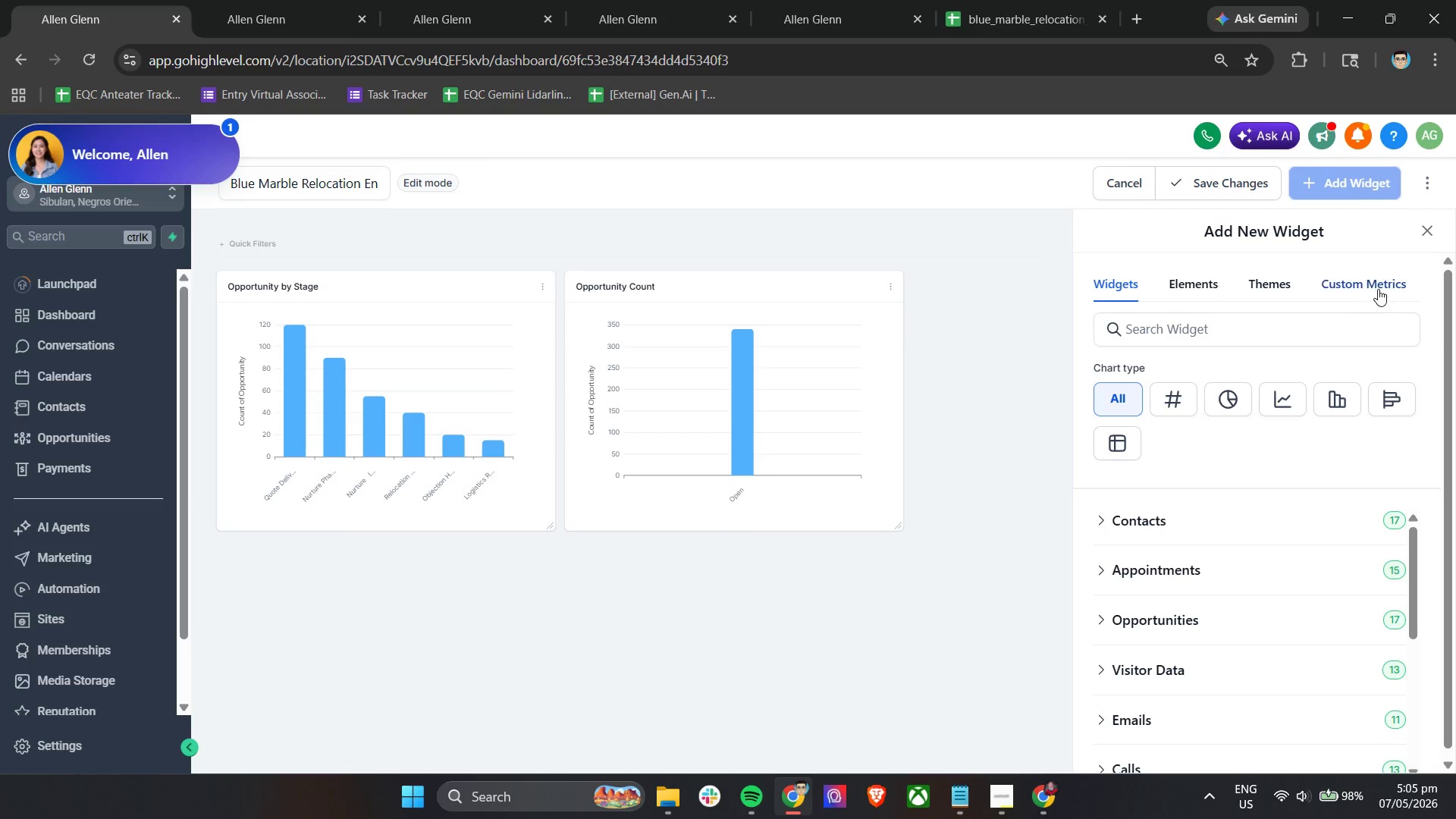 
left_click([1376, 278])
 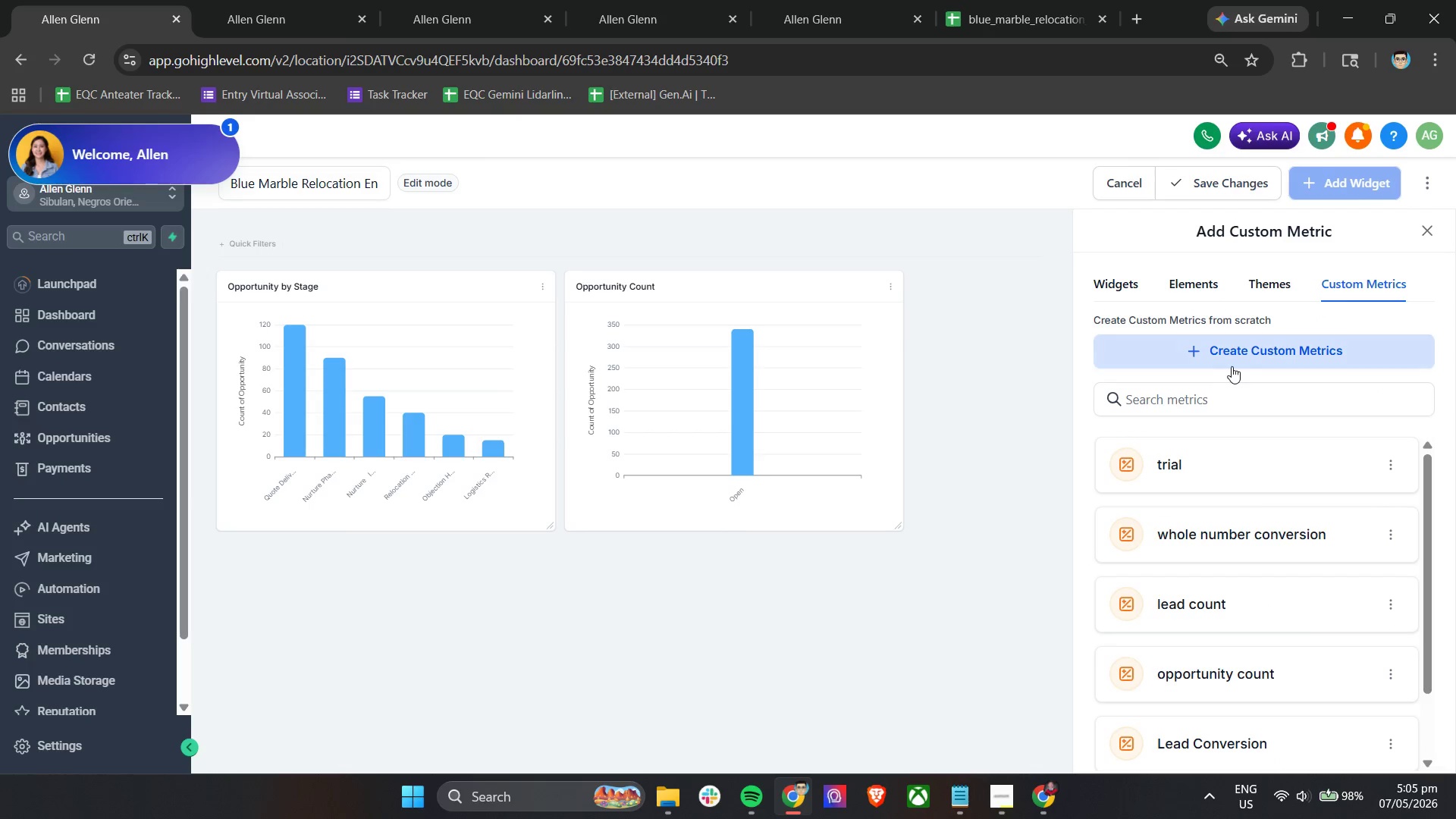 
left_click([1226, 353])
 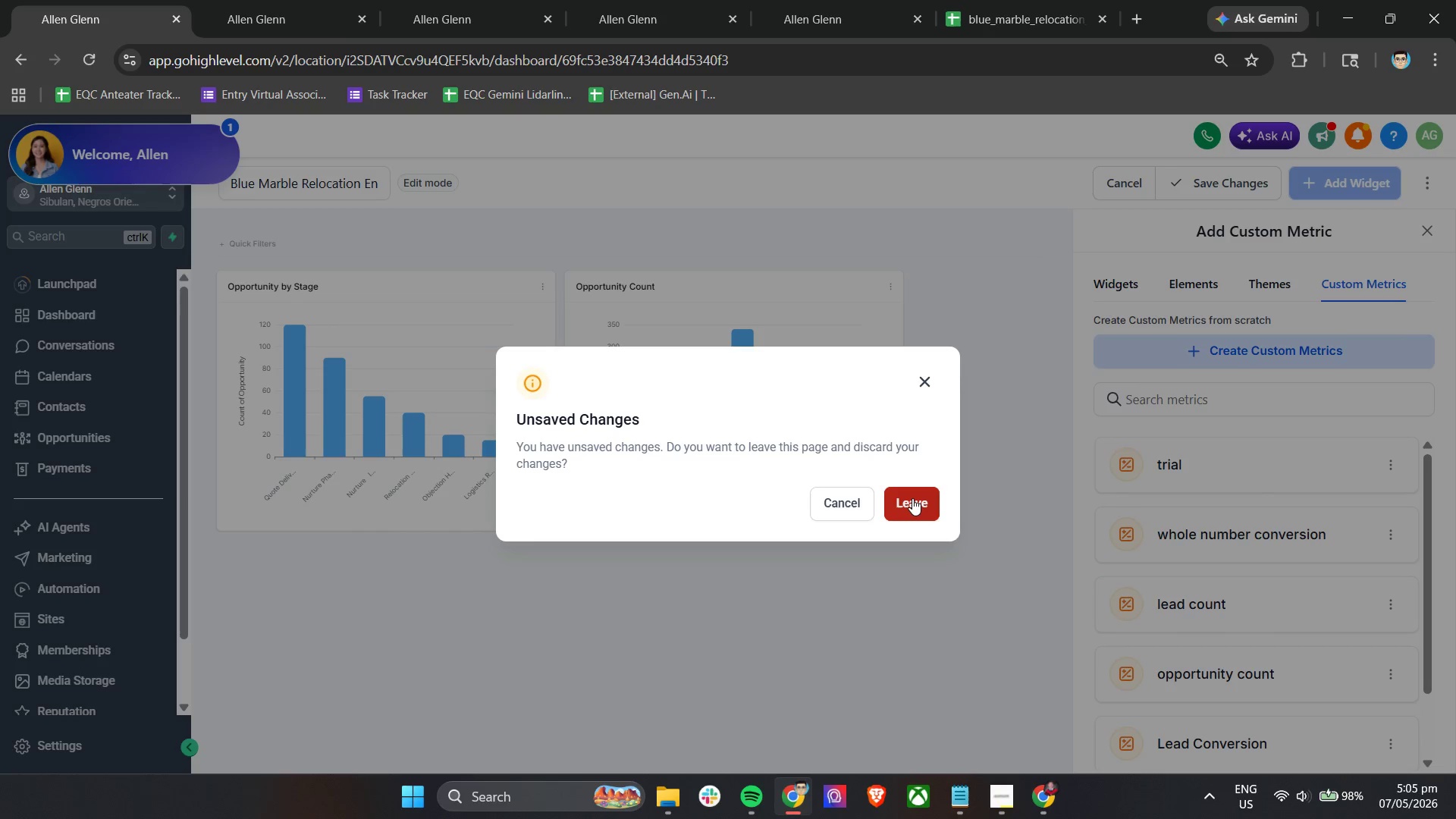 
left_click([912, 498])
 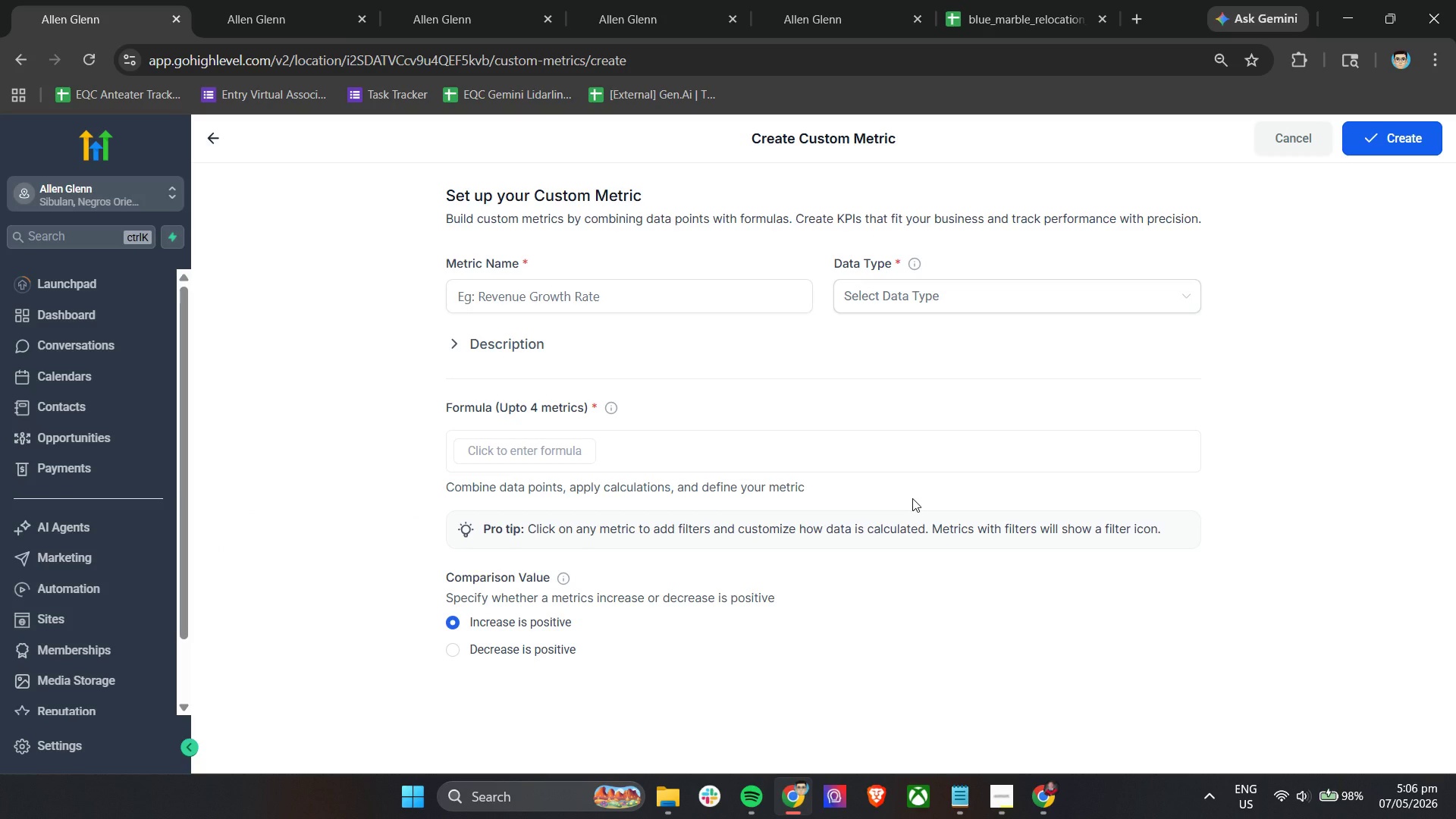 
wait(14.86)
 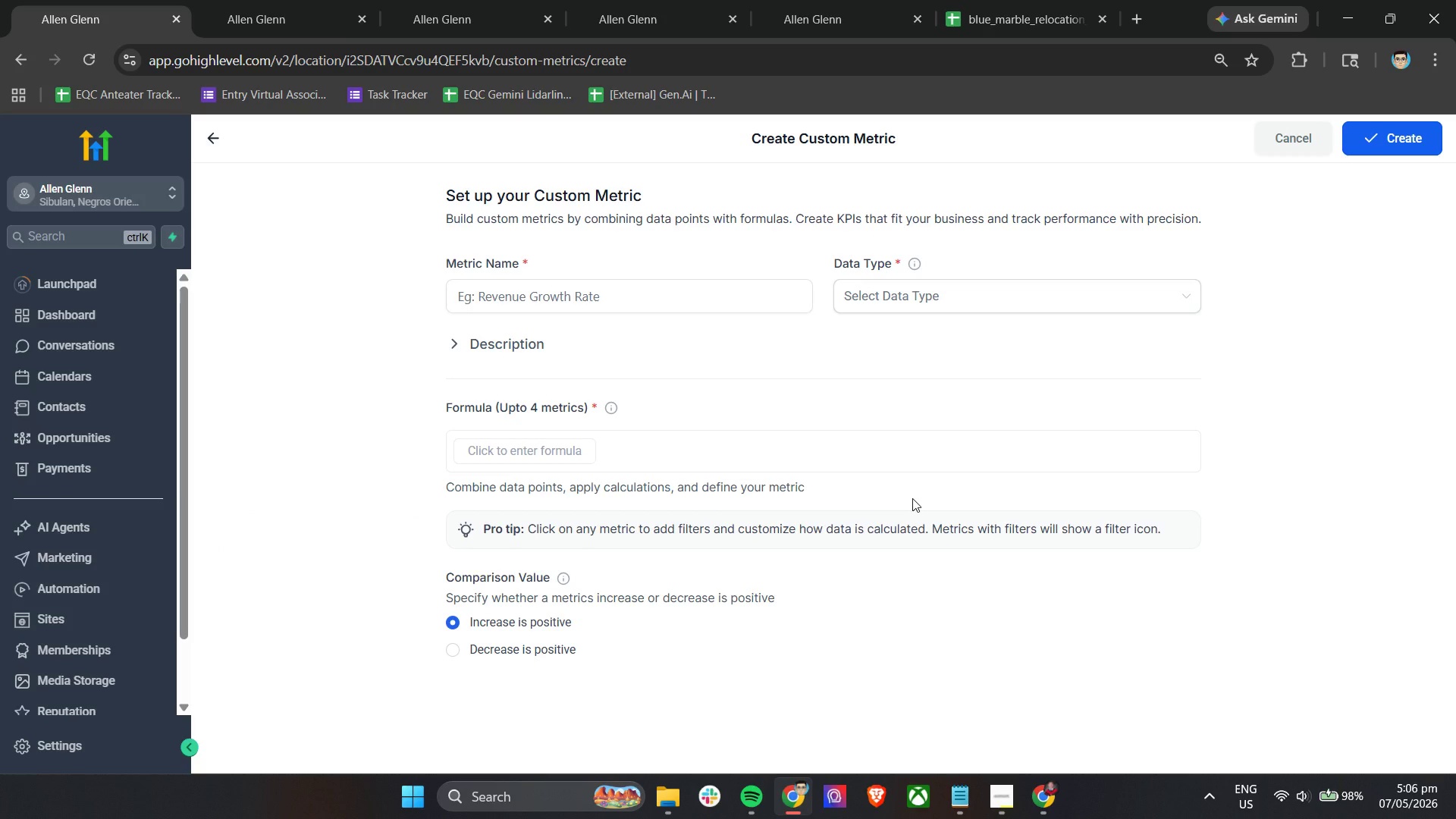 
left_click([485, 449])
 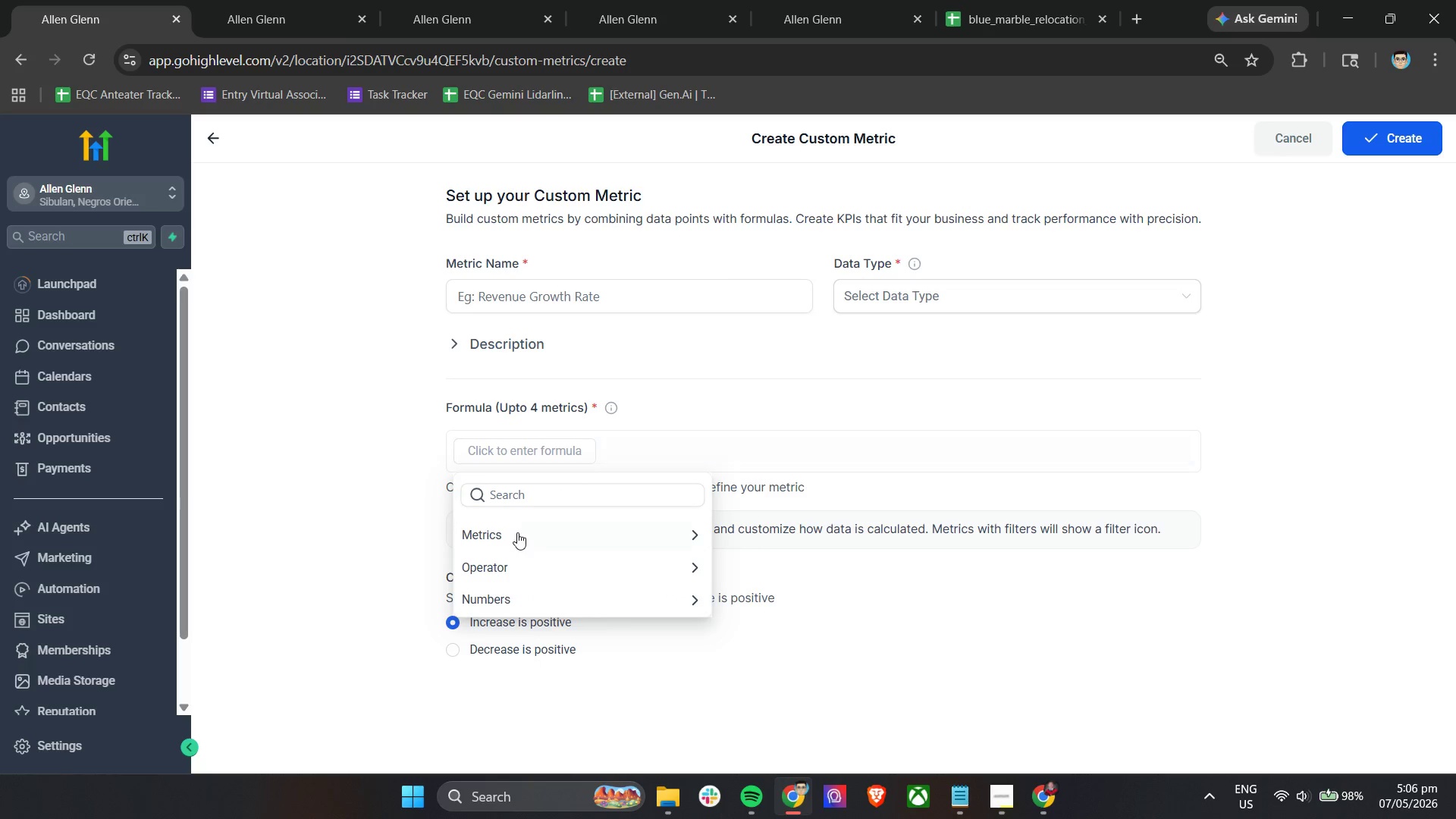 
left_click([518, 534])
 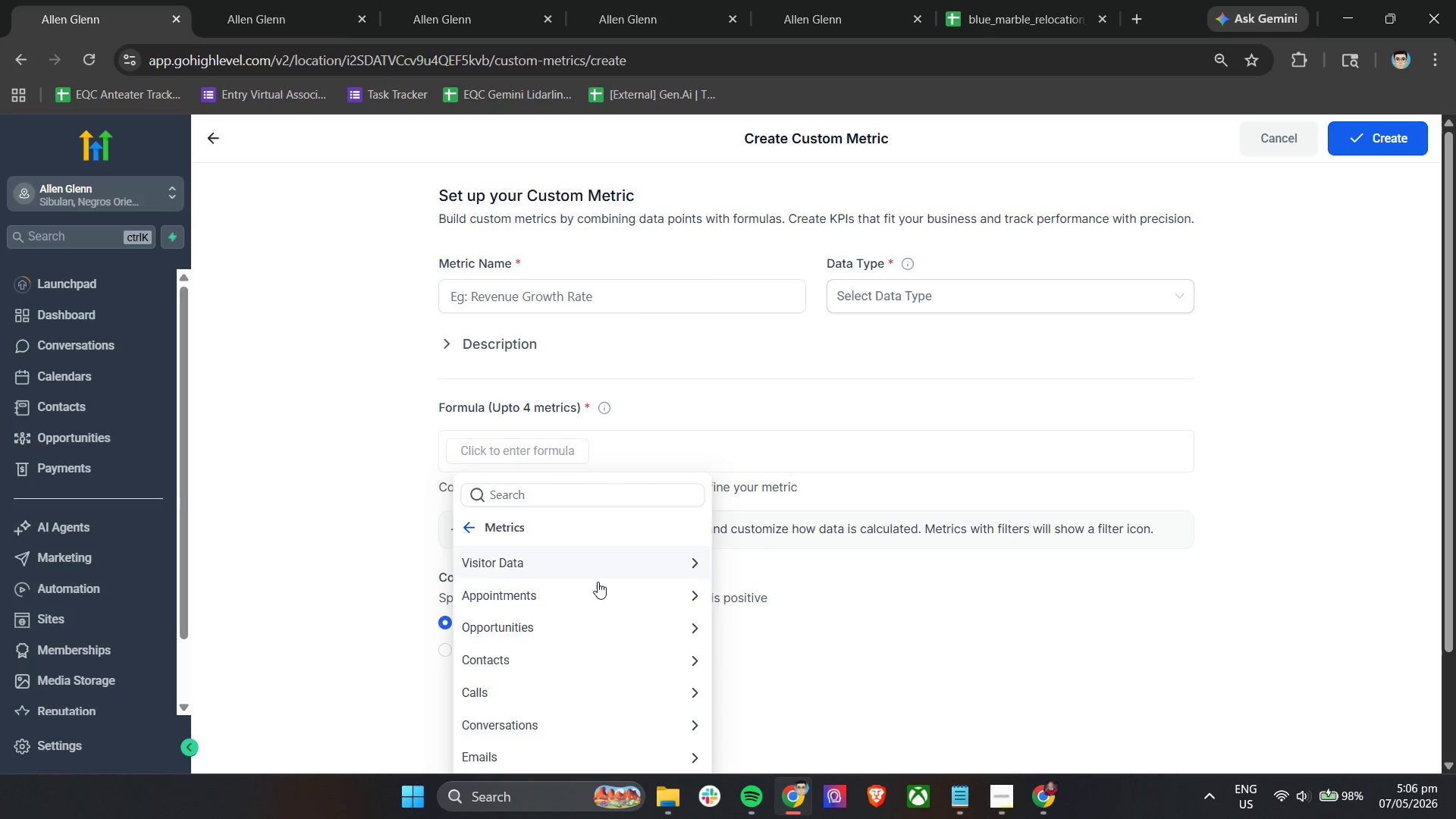 
left_click([547, 621])
 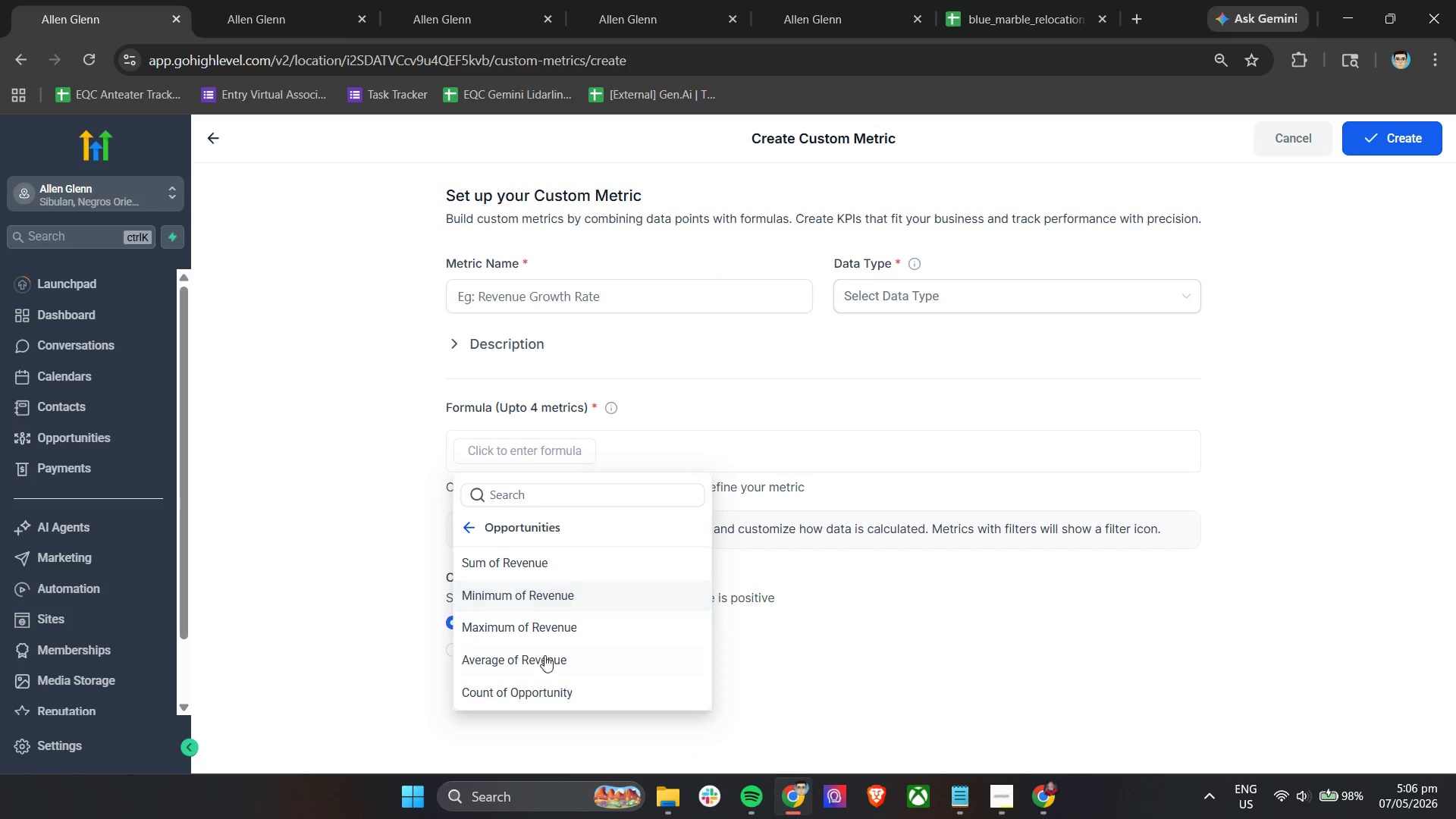 
left_click([526, 684])
 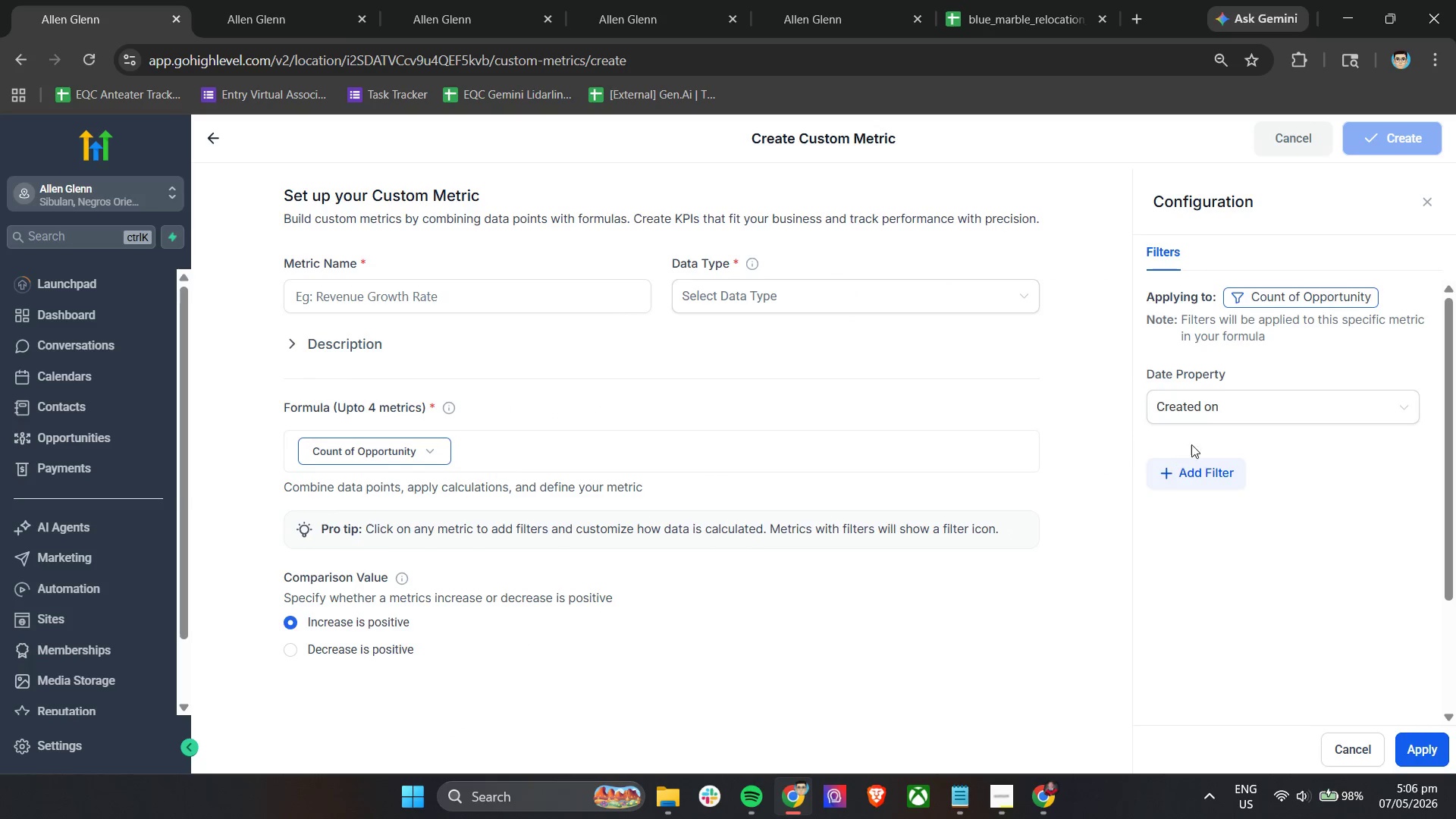 
left_click([1222, 406])
 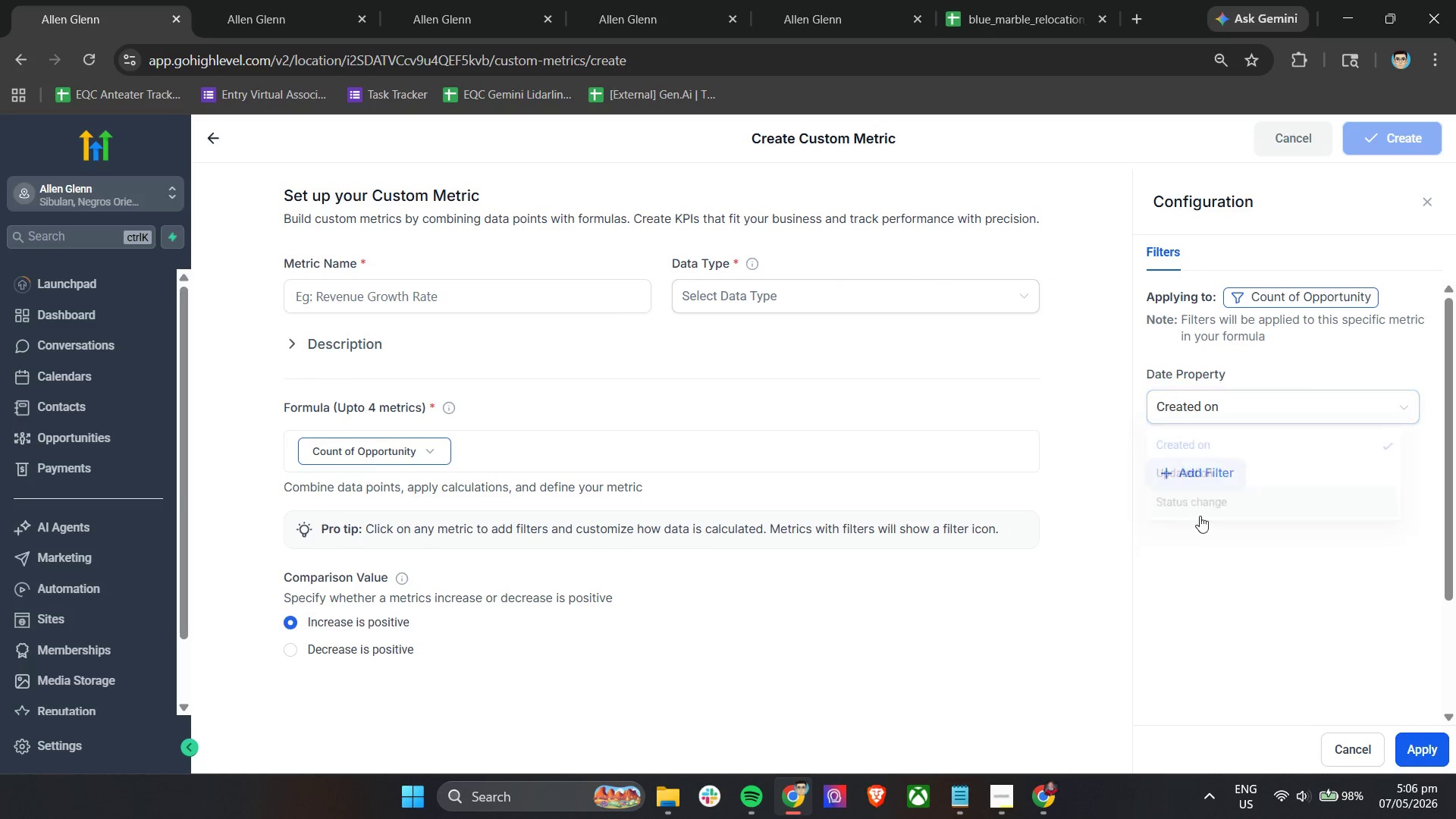 
left_click([1195, 475])
 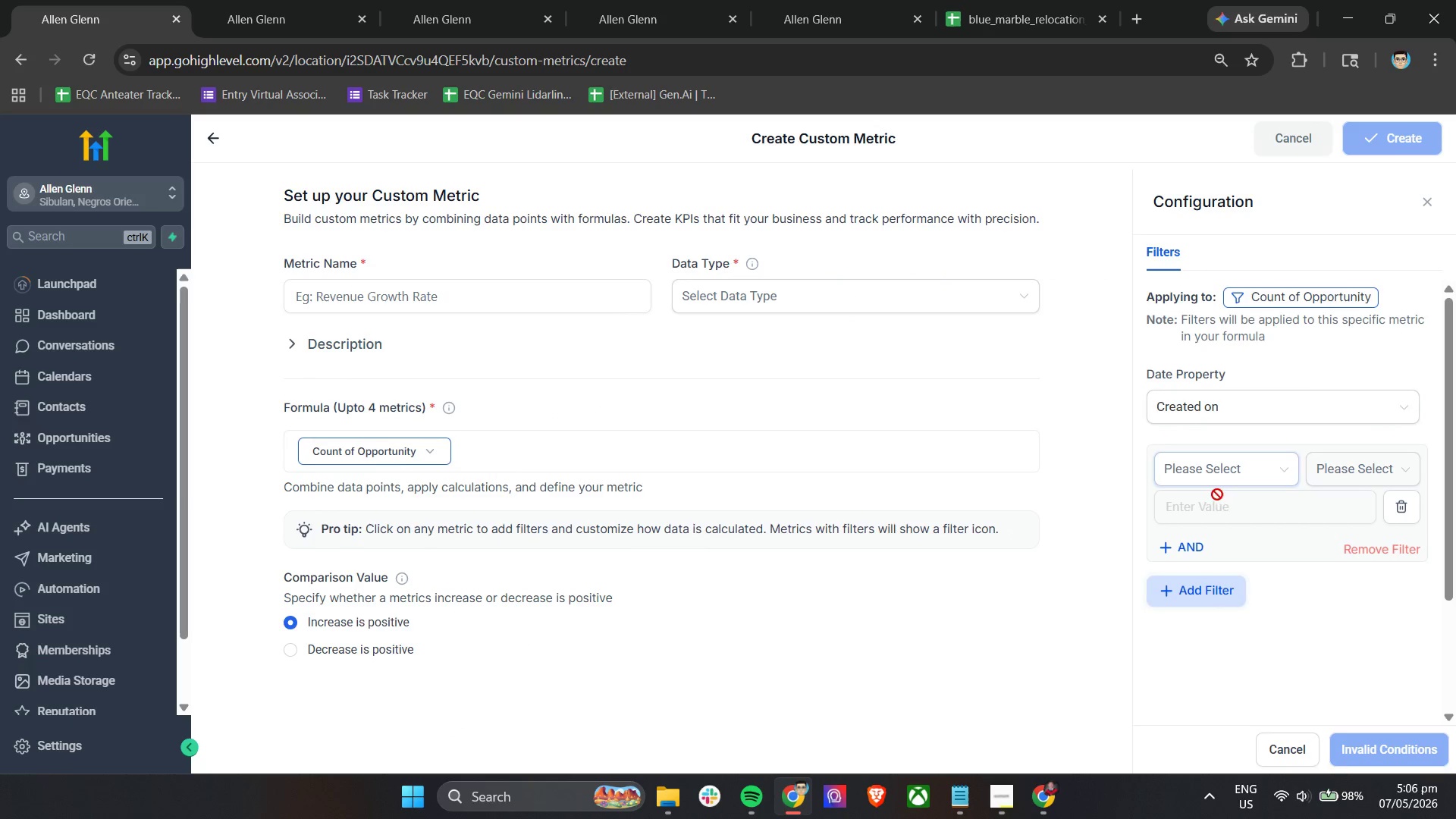 
left_click([1225, 476])
 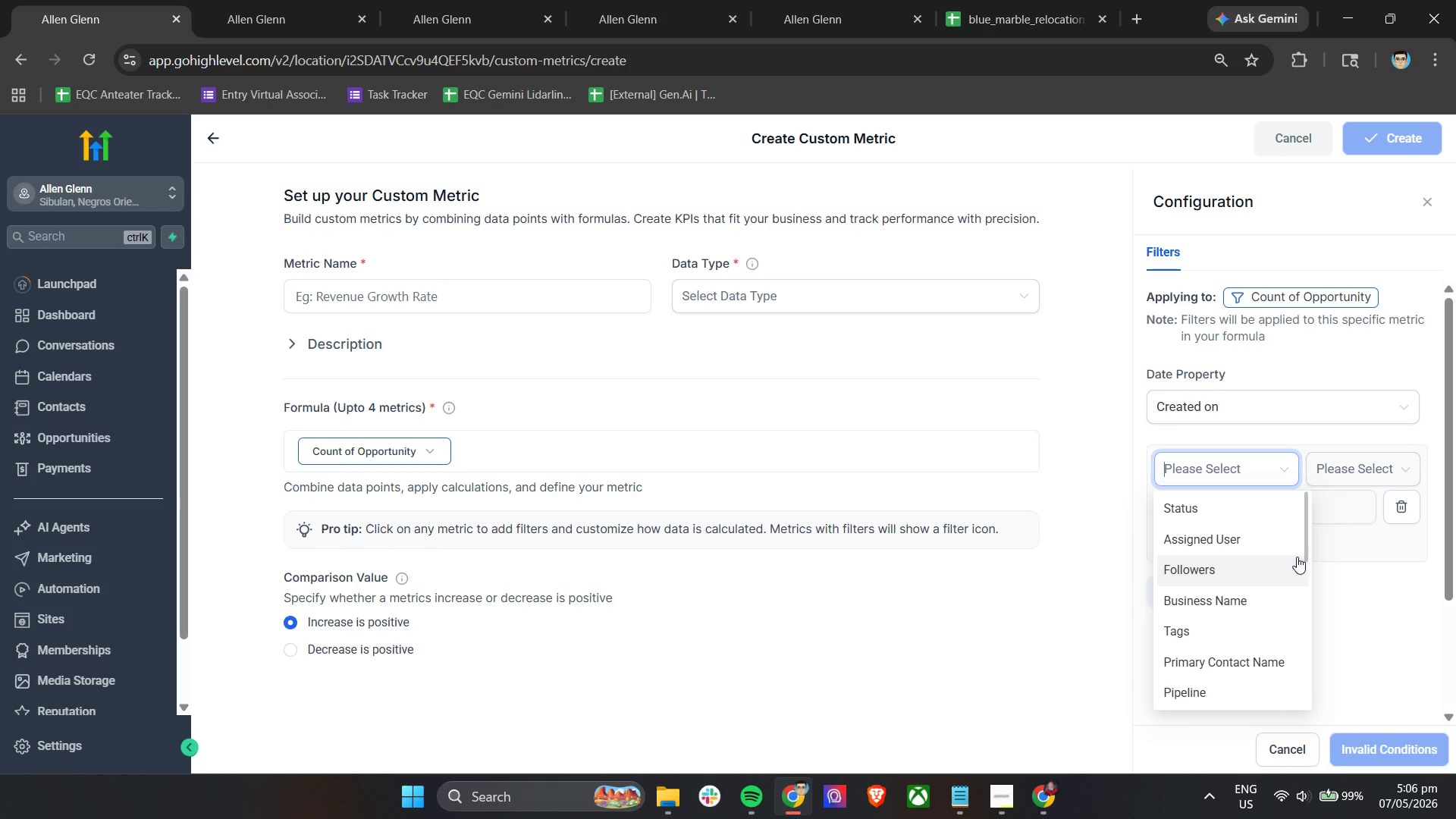 
scroll: coordinate [1248, 622], scroll_direction: down, amount: 13.0
 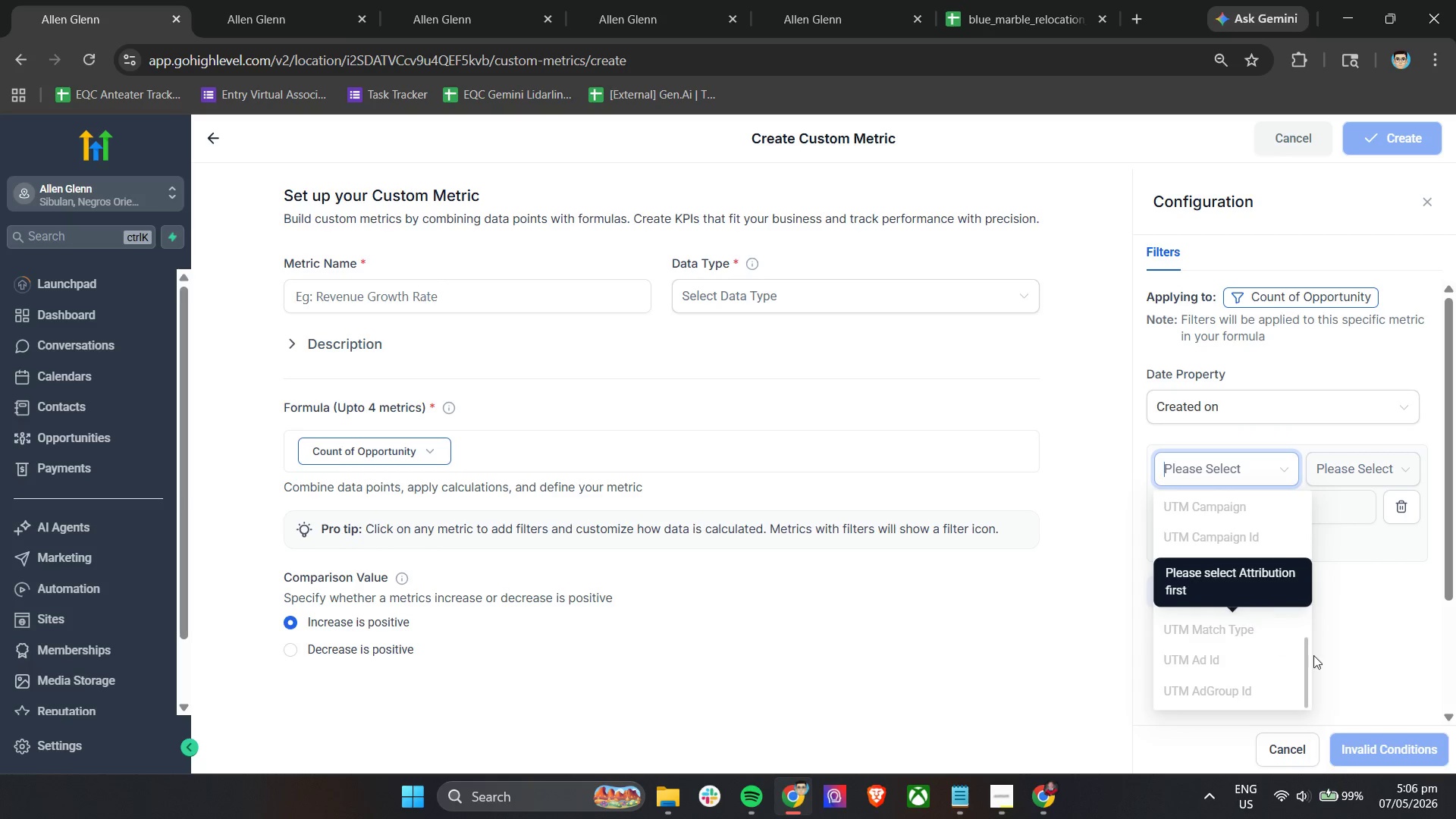 
scroll: coordinate [1263, 574], scroll_direction: up, amount: 11.0
 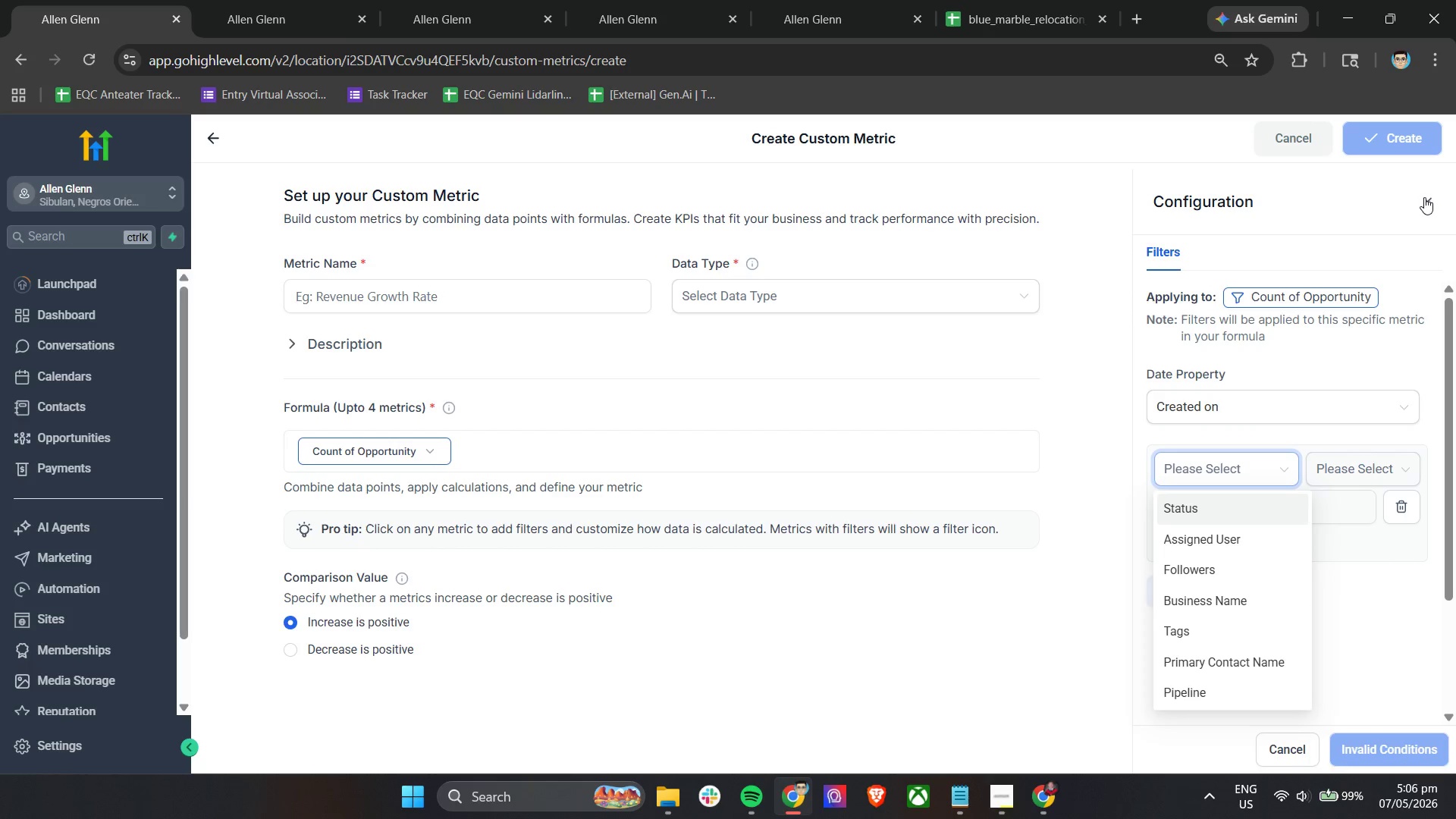 
left_click([1424, 197])
 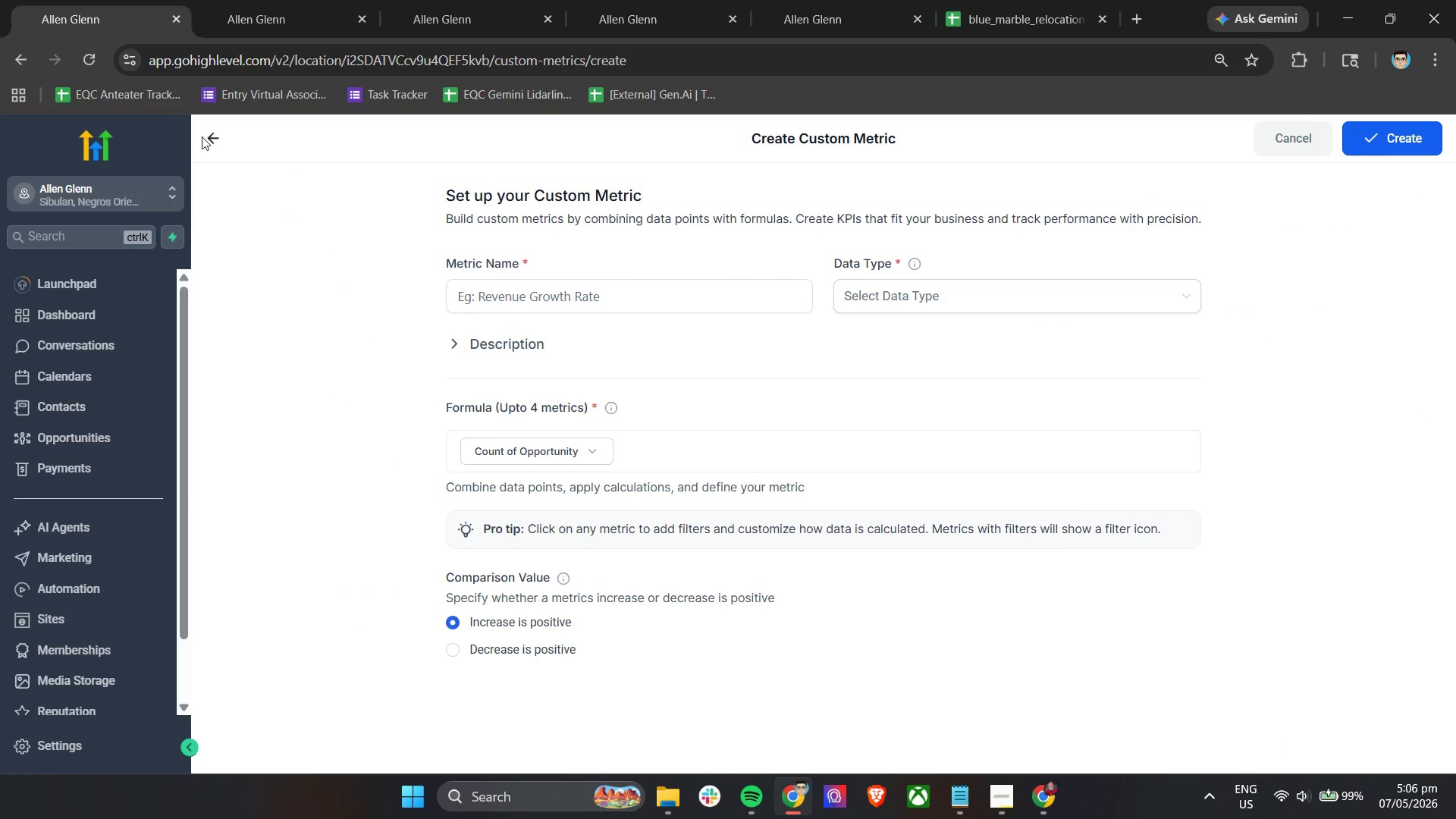 
left_click([213, 139])
 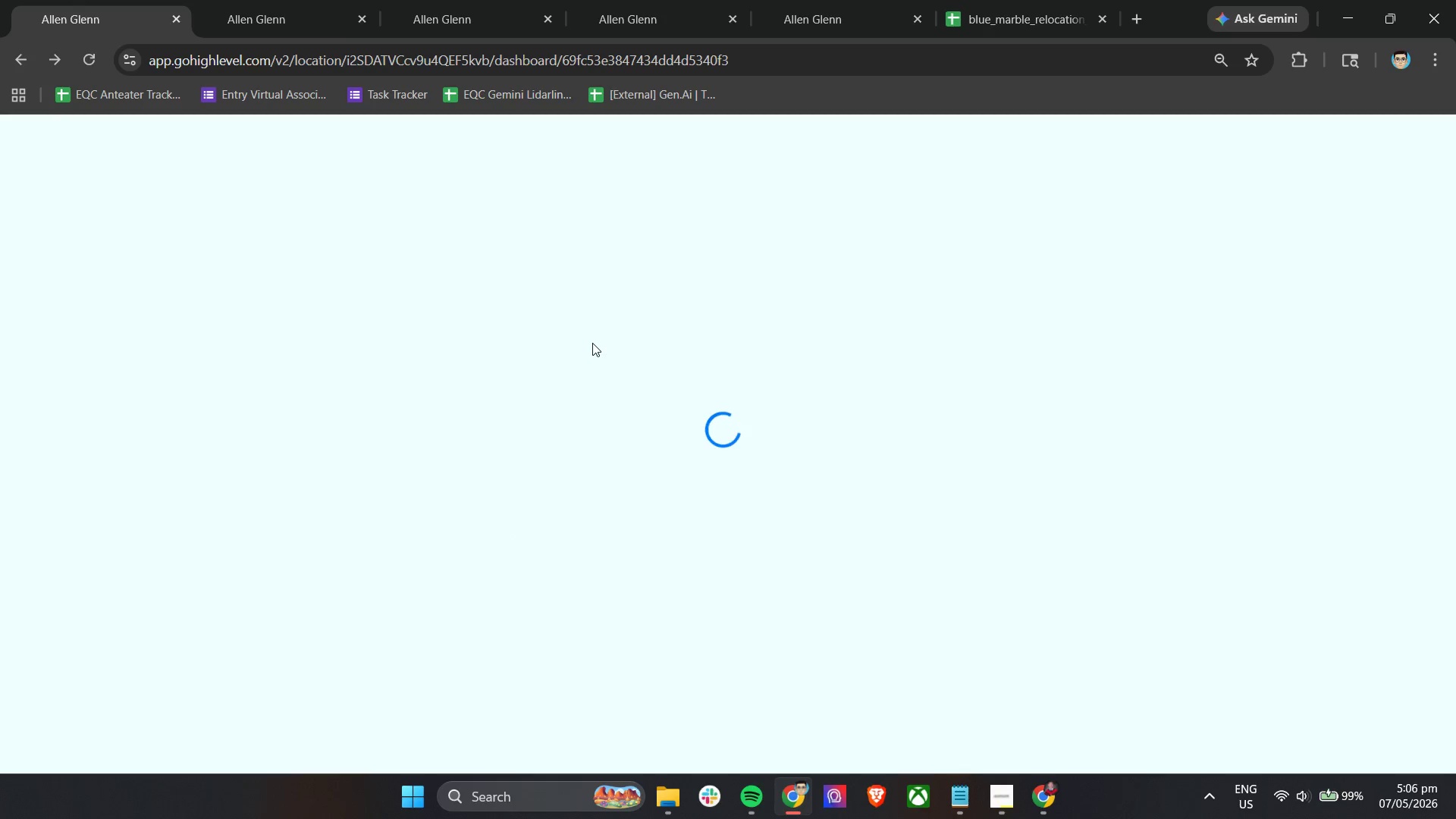 
wait(8.64)
 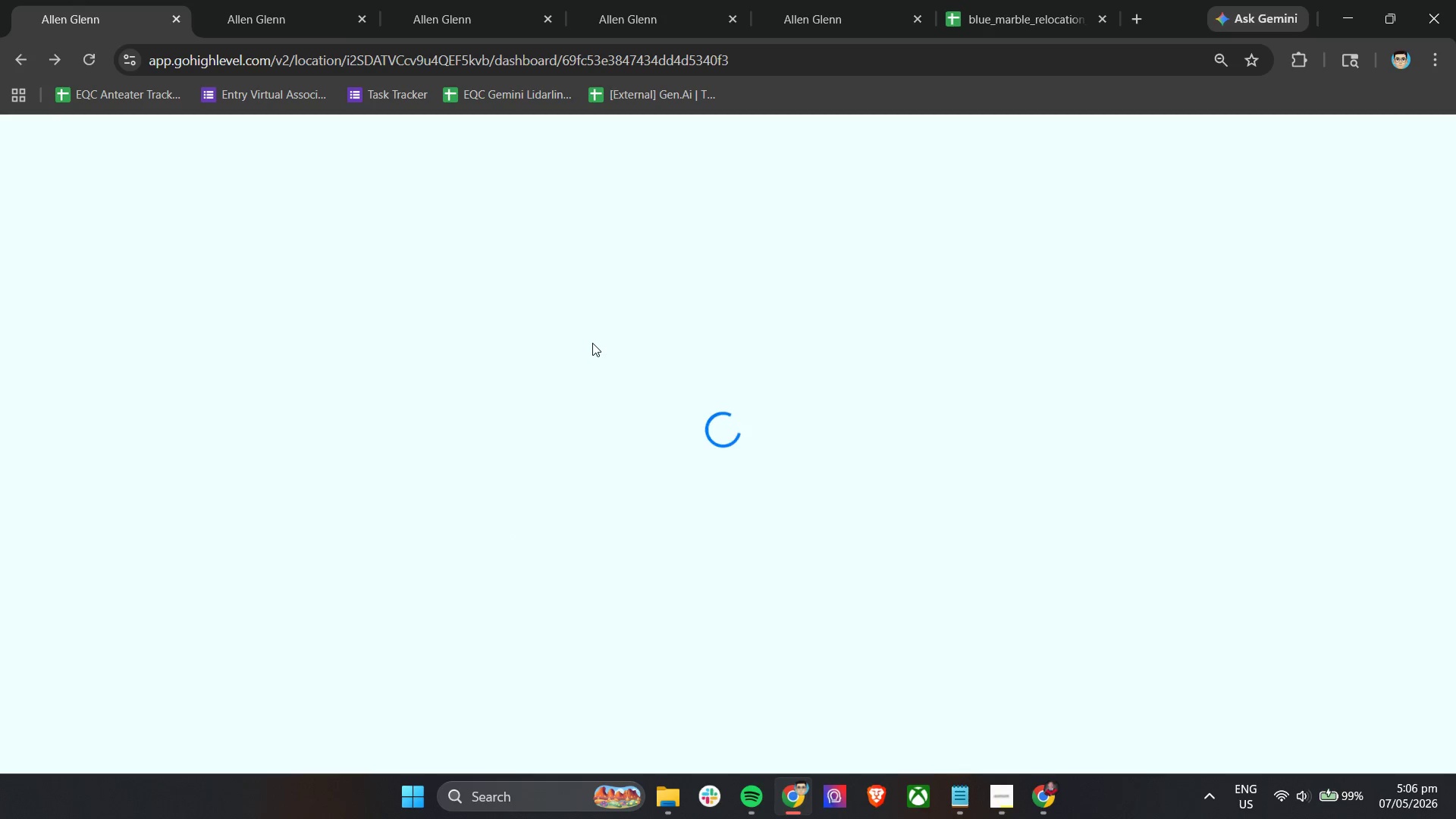 
left_click([1385, 207])
 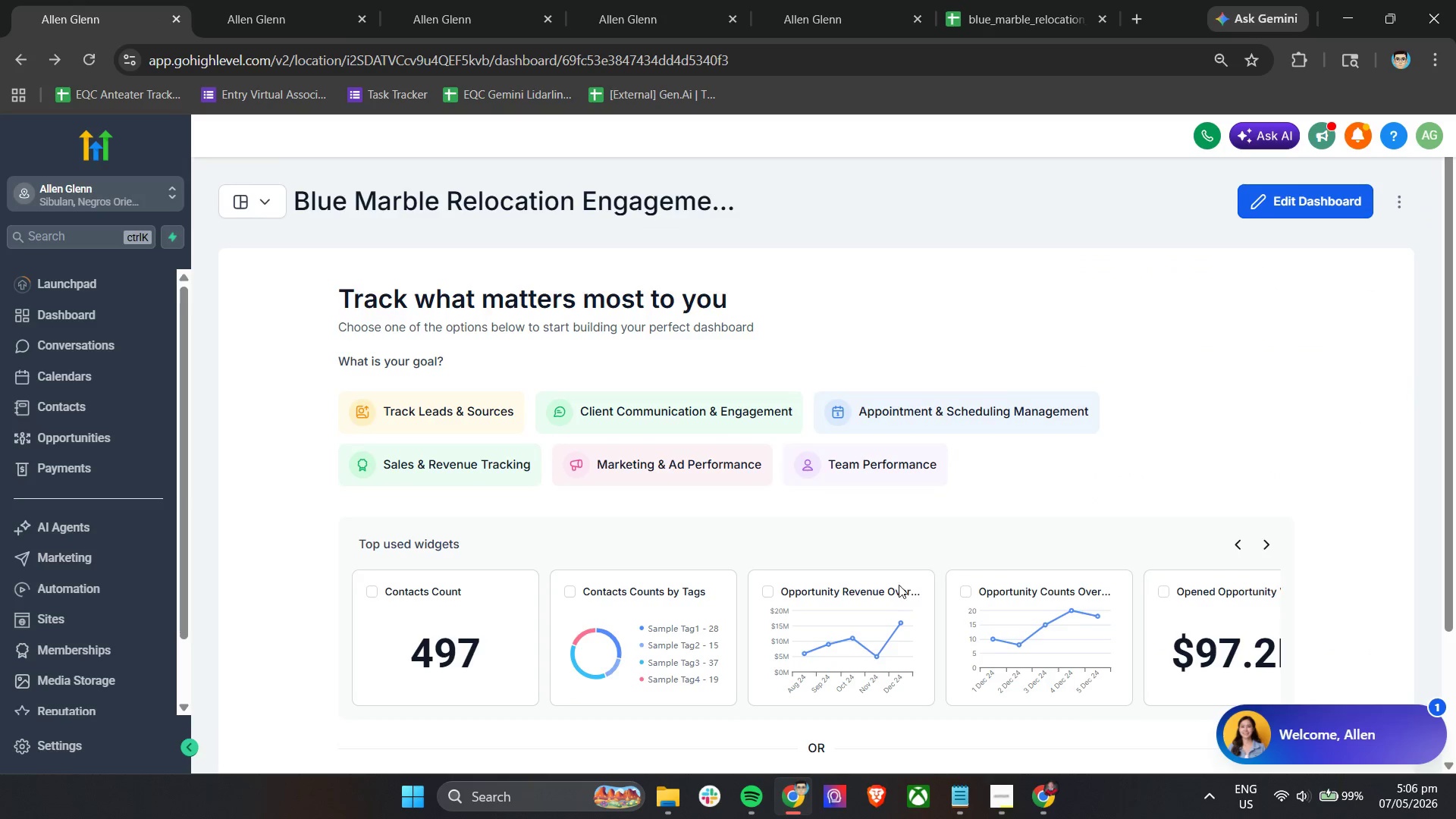 
scroll: coordinate [906, 617], scroll_direction: down, amount: 9.0
 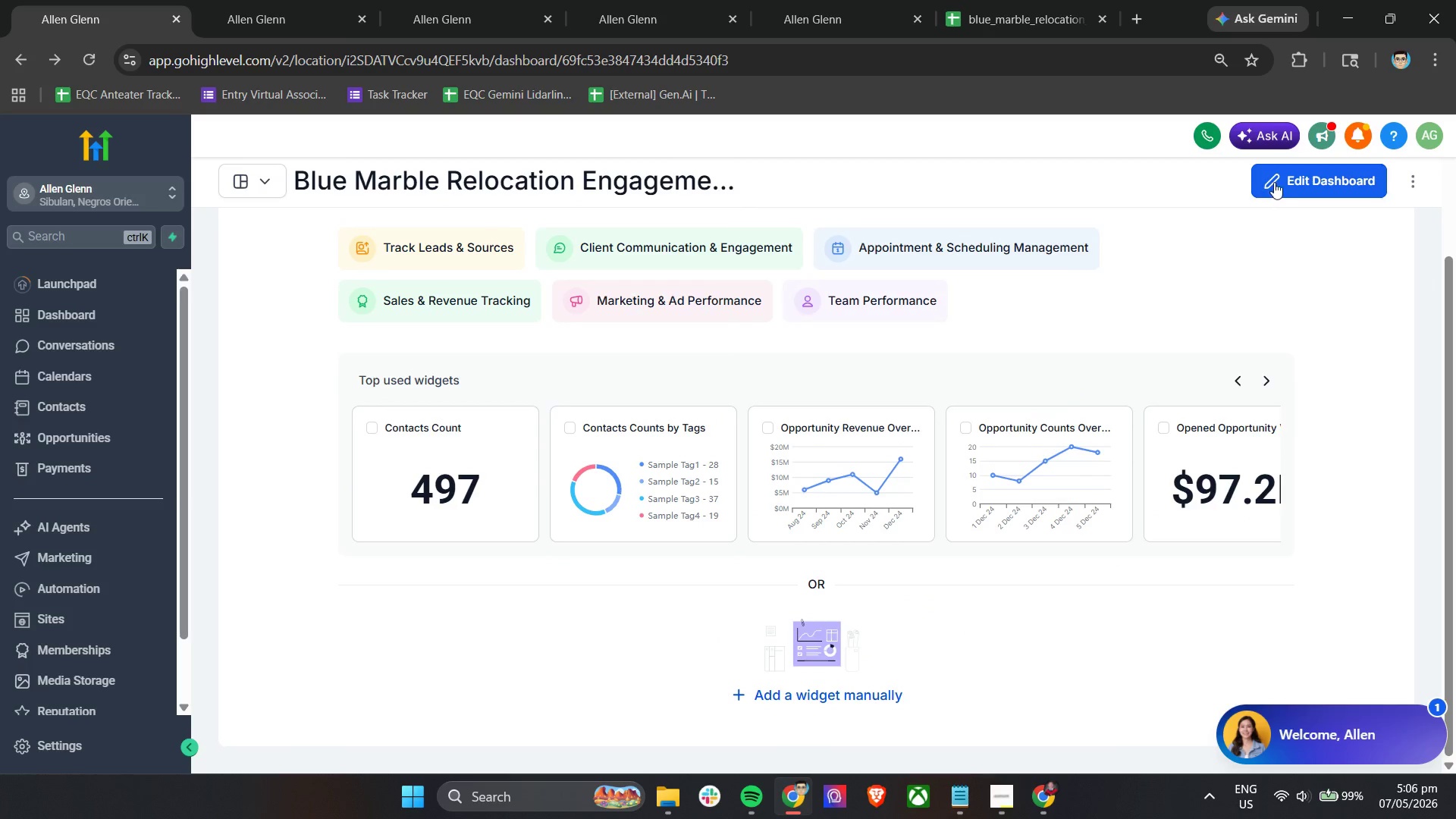 
left_click([1290, 174])
 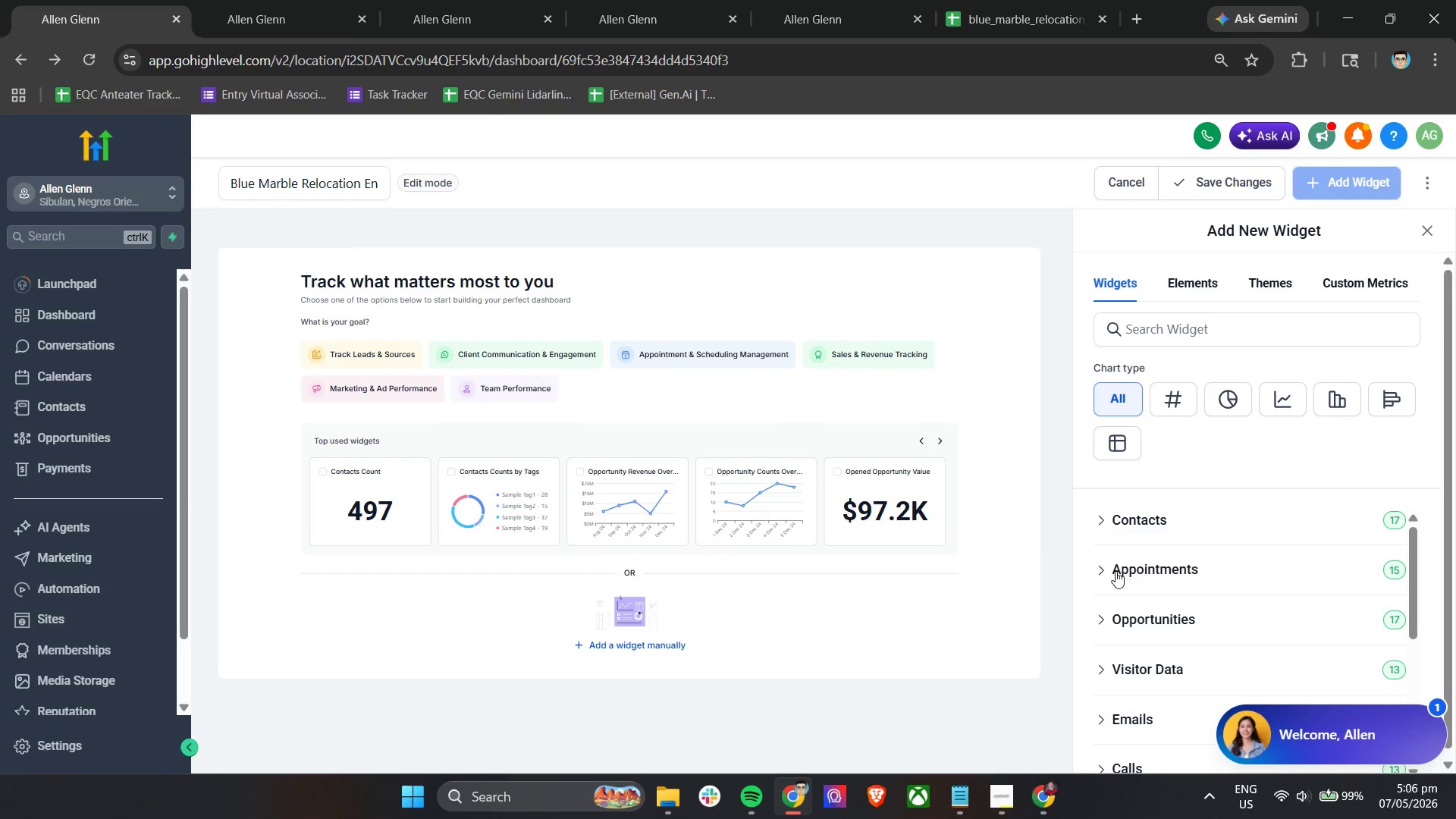 
scroll: coordinate [1184, 547], scroll_direction: up, amount: 1.0
 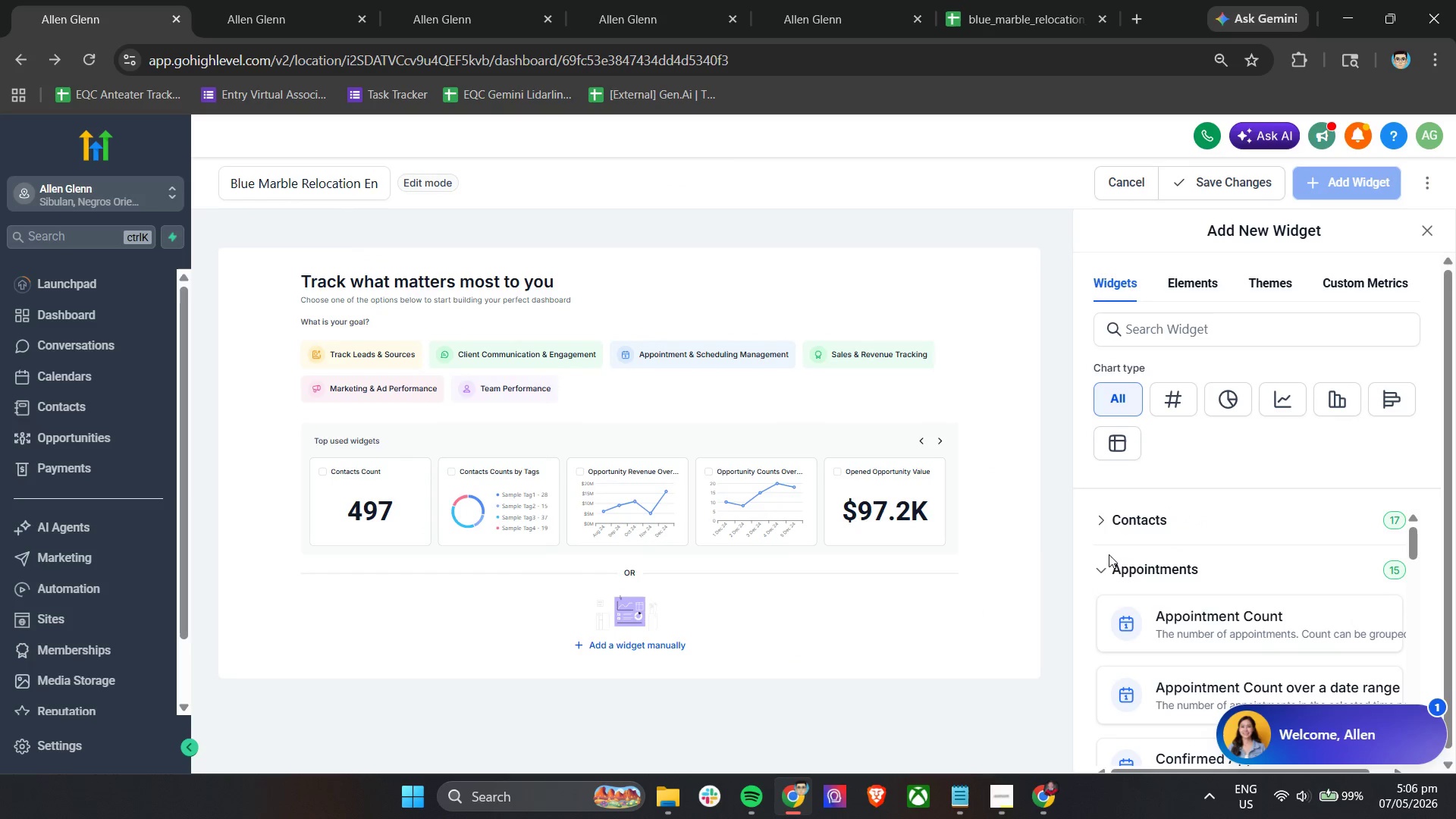 
left_click([1103, 573])
 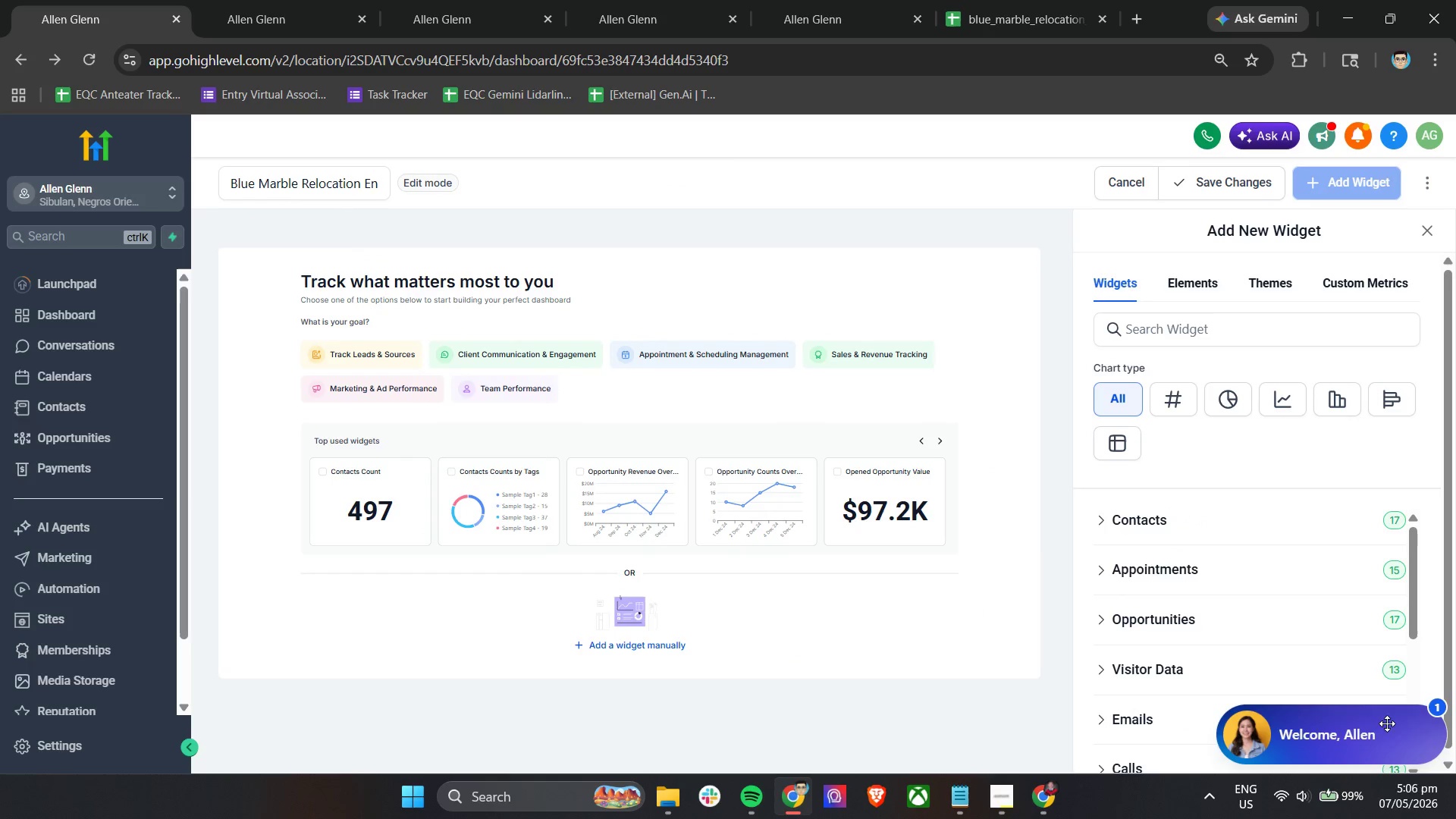 
left_click_drag(start_coordinate=[1376, 723], to_coordinate=[75, 99])
 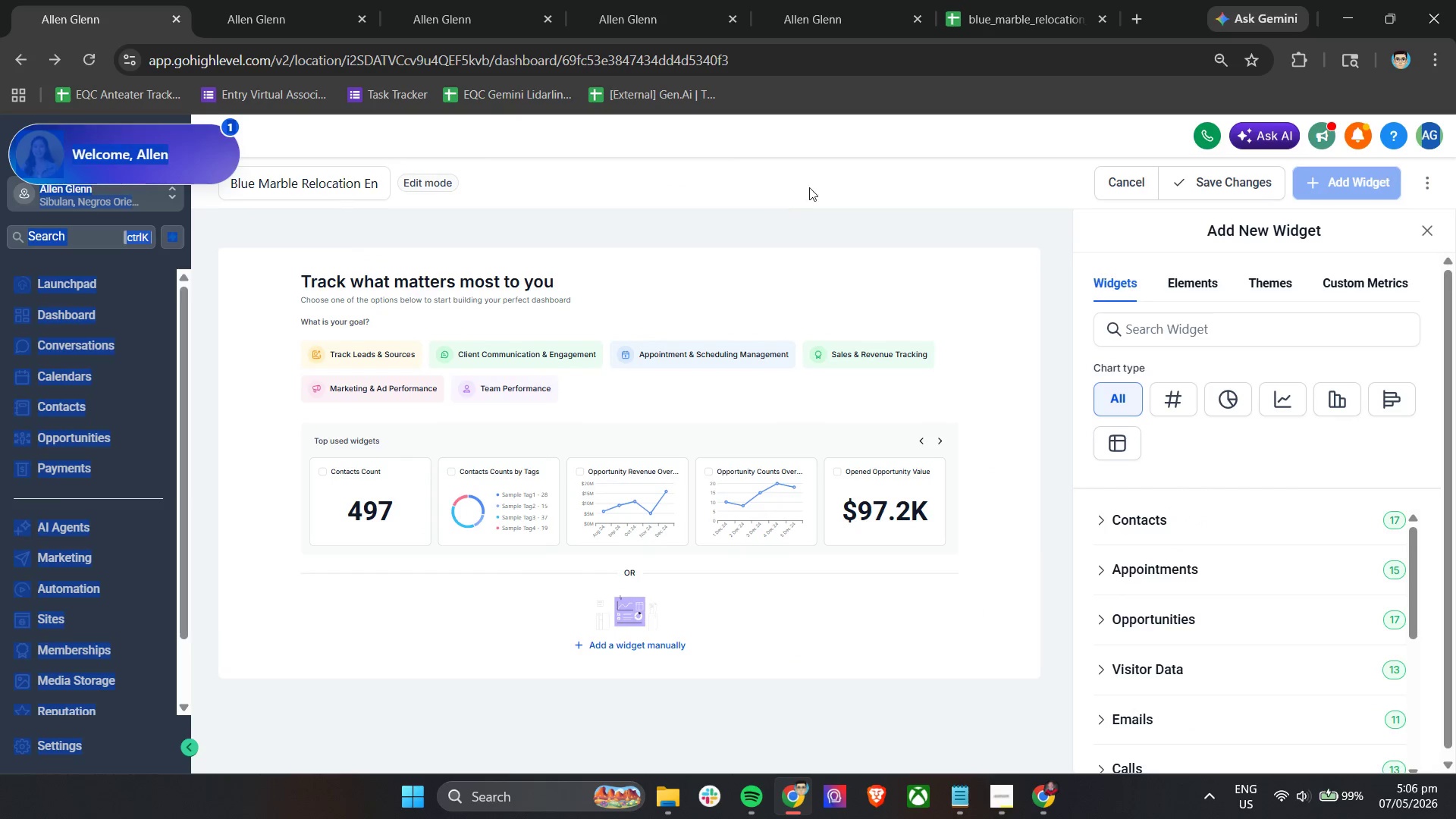 
left_click([886, 174])
 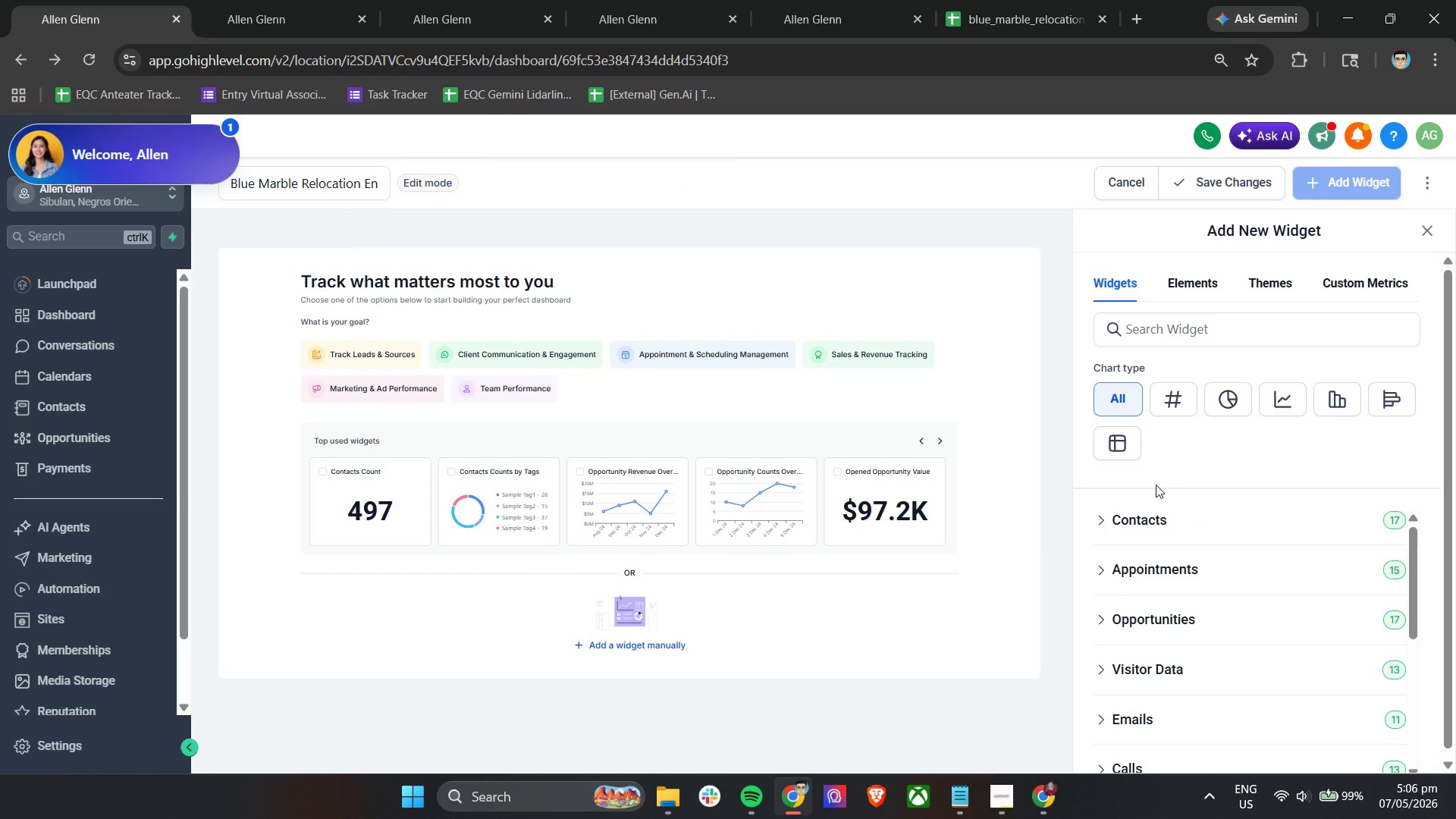 
scroll: coordinate [1172, 561], scroll_direction: none, amount: 0.0
 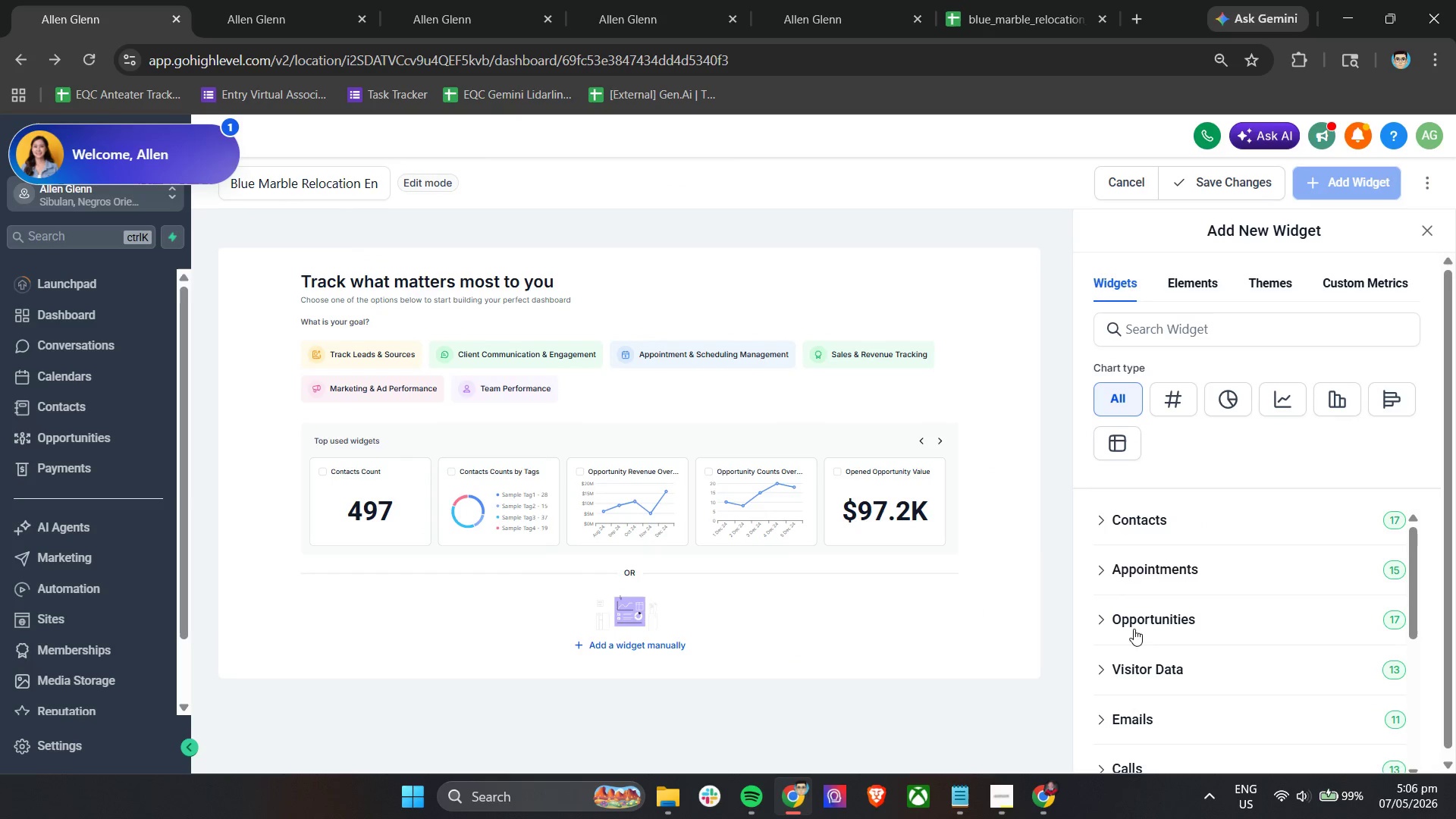 
left_click([1116, 629])
 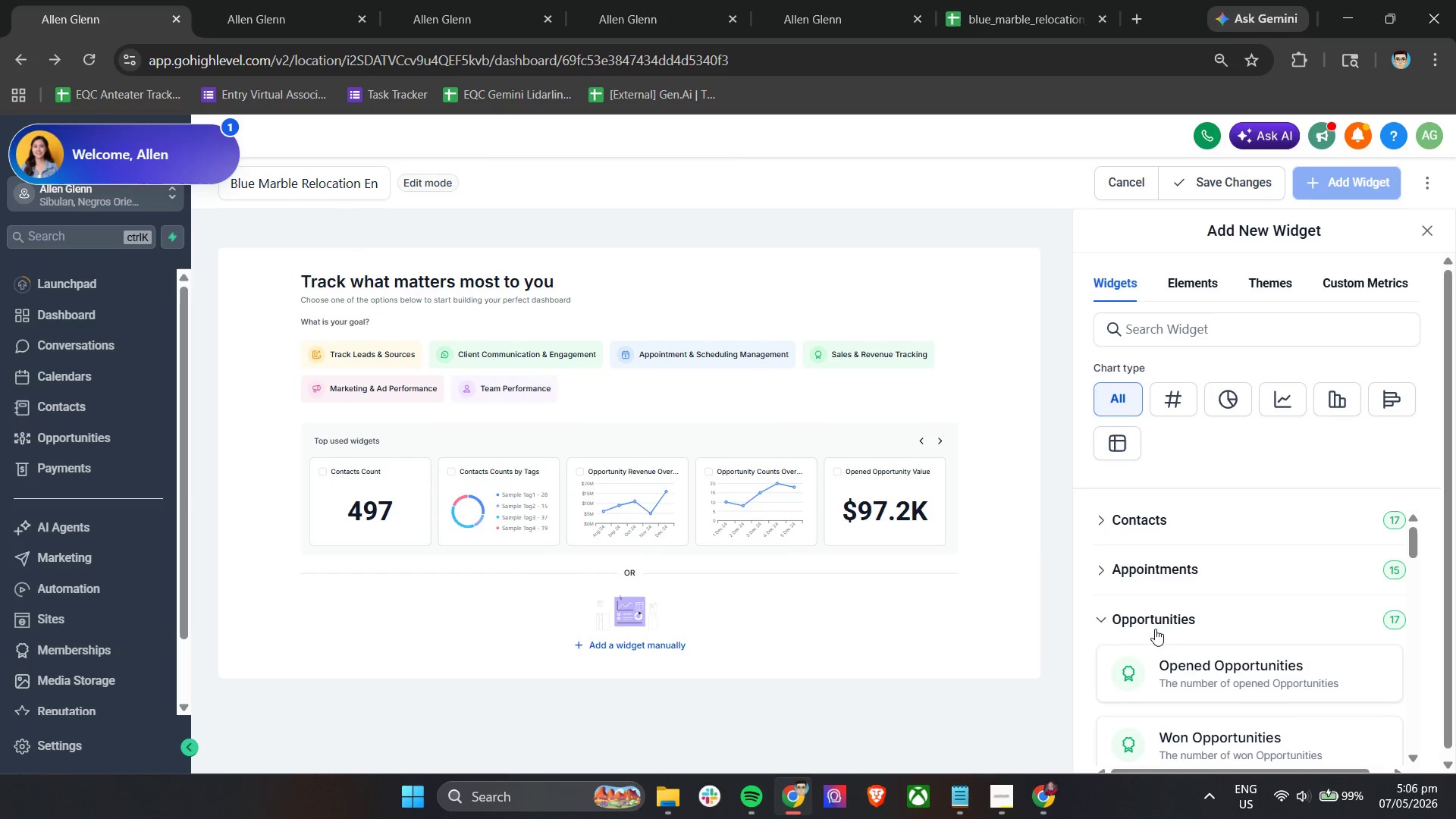 
scroll: coordinate [1185, 632], scroll_direction: down, amount: 4.0
 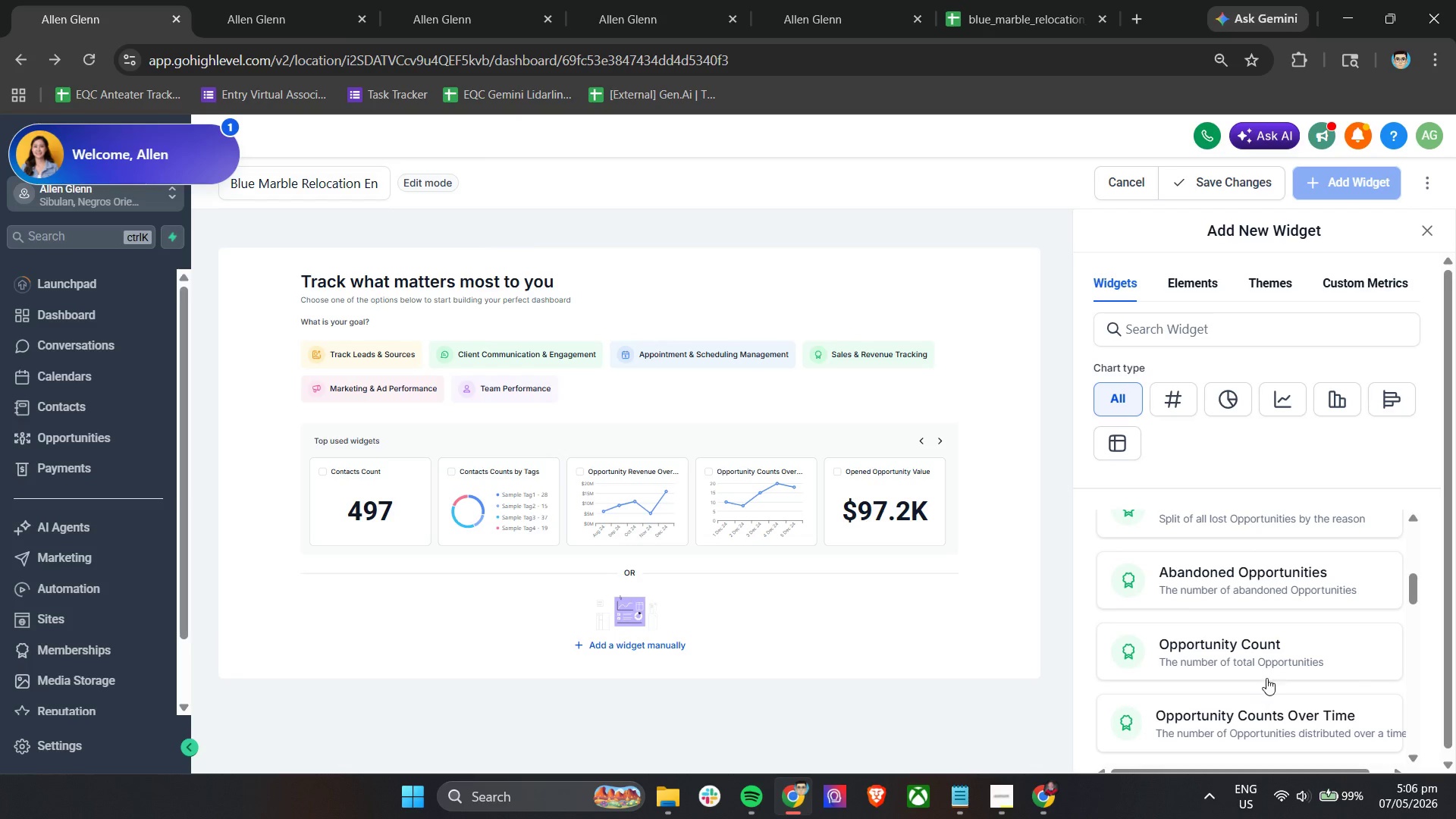 
left_click([1275, 659])
 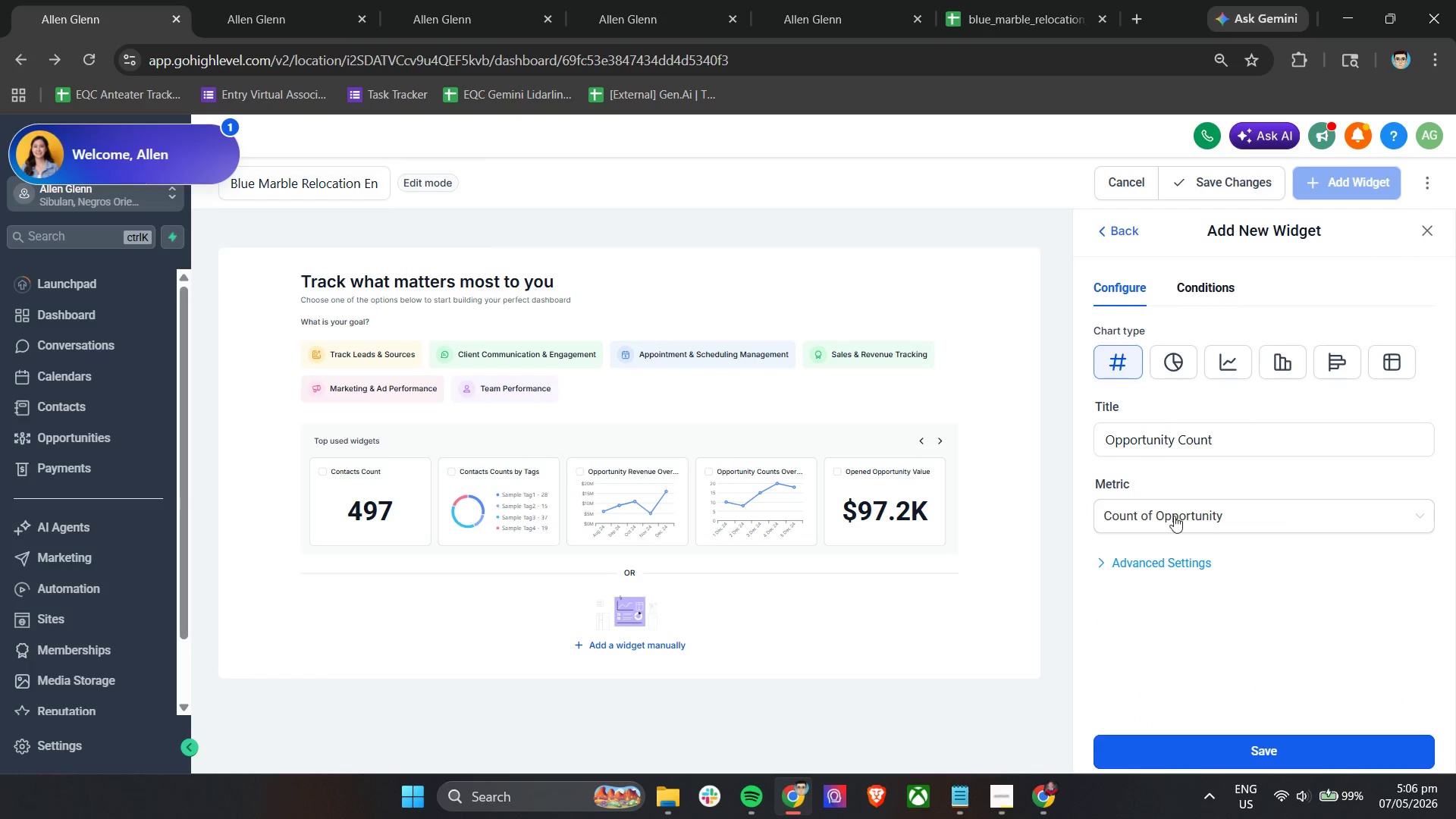 
left_click([1199, 290])
 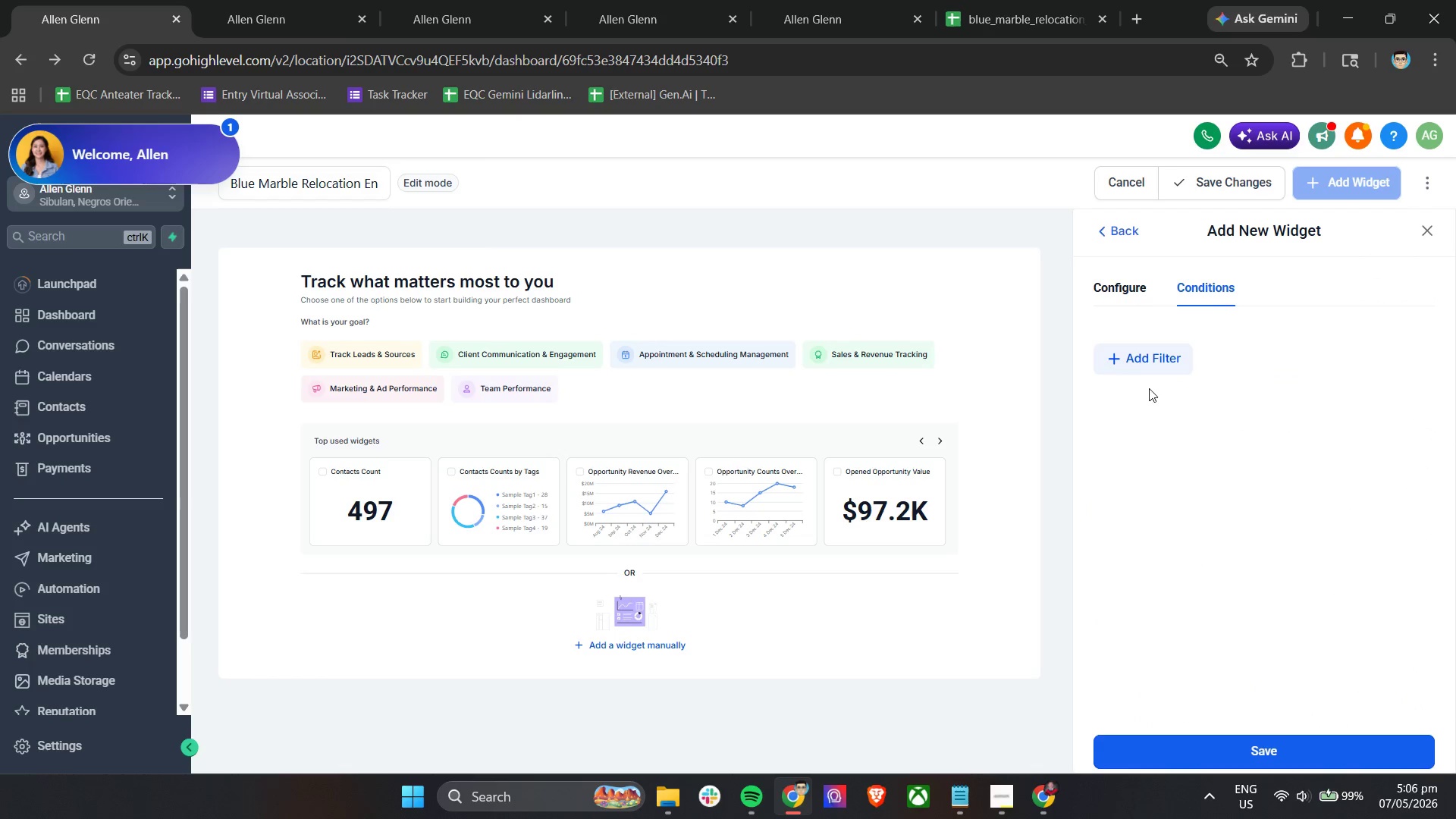 
left_click([1153, 366])
 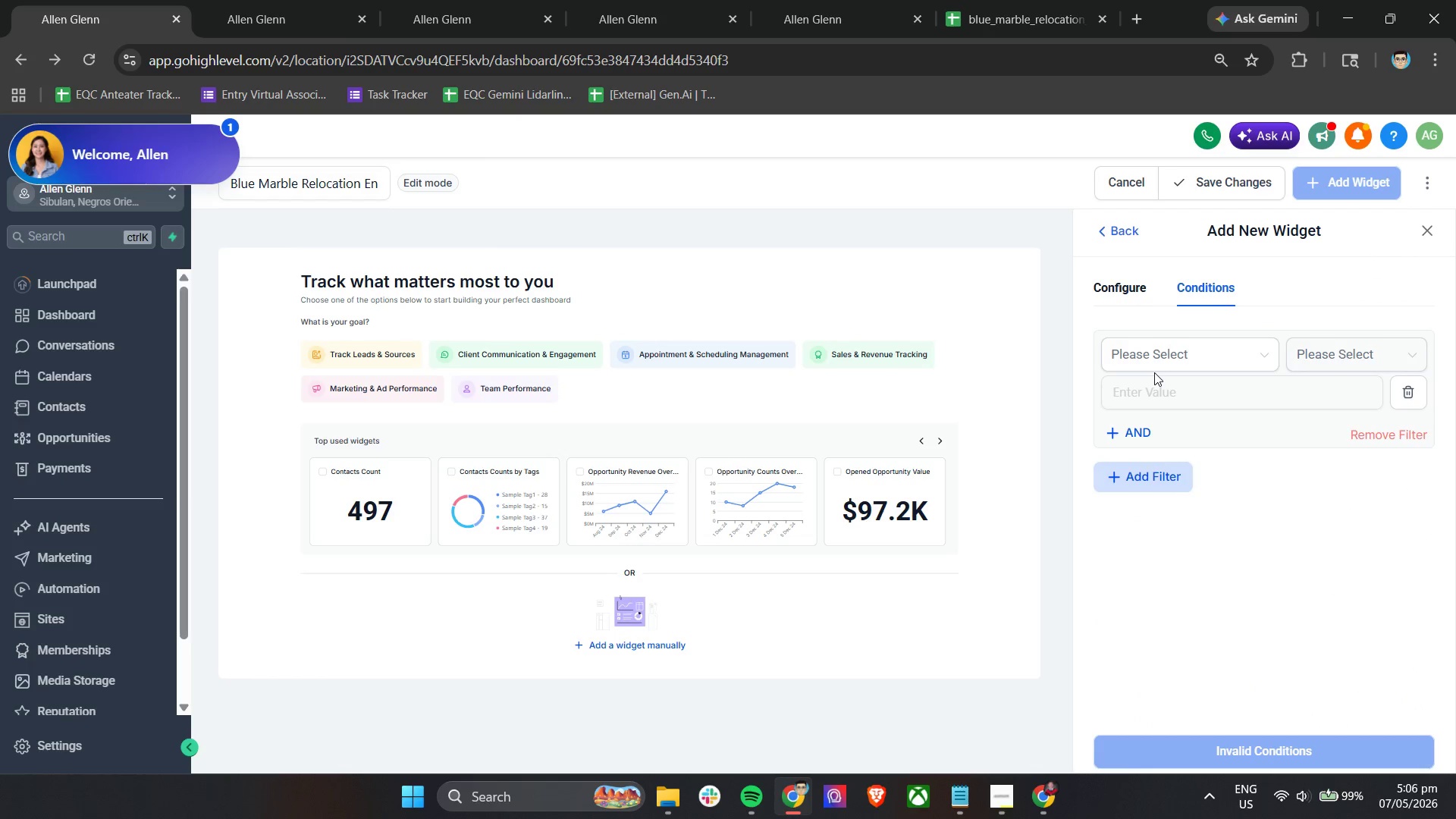 
double_click([1161, 356])
 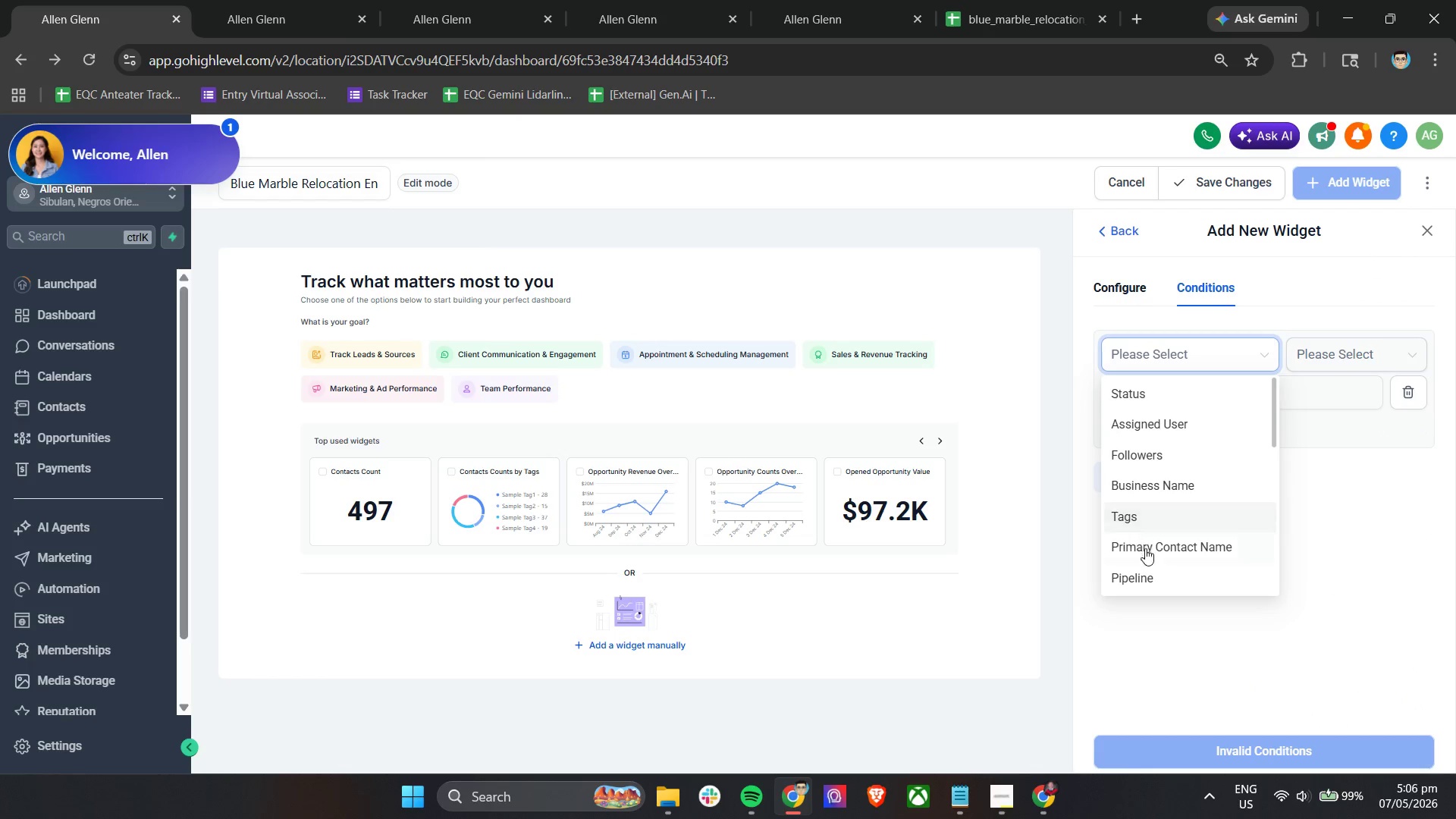 
left_click([1146, 573])
 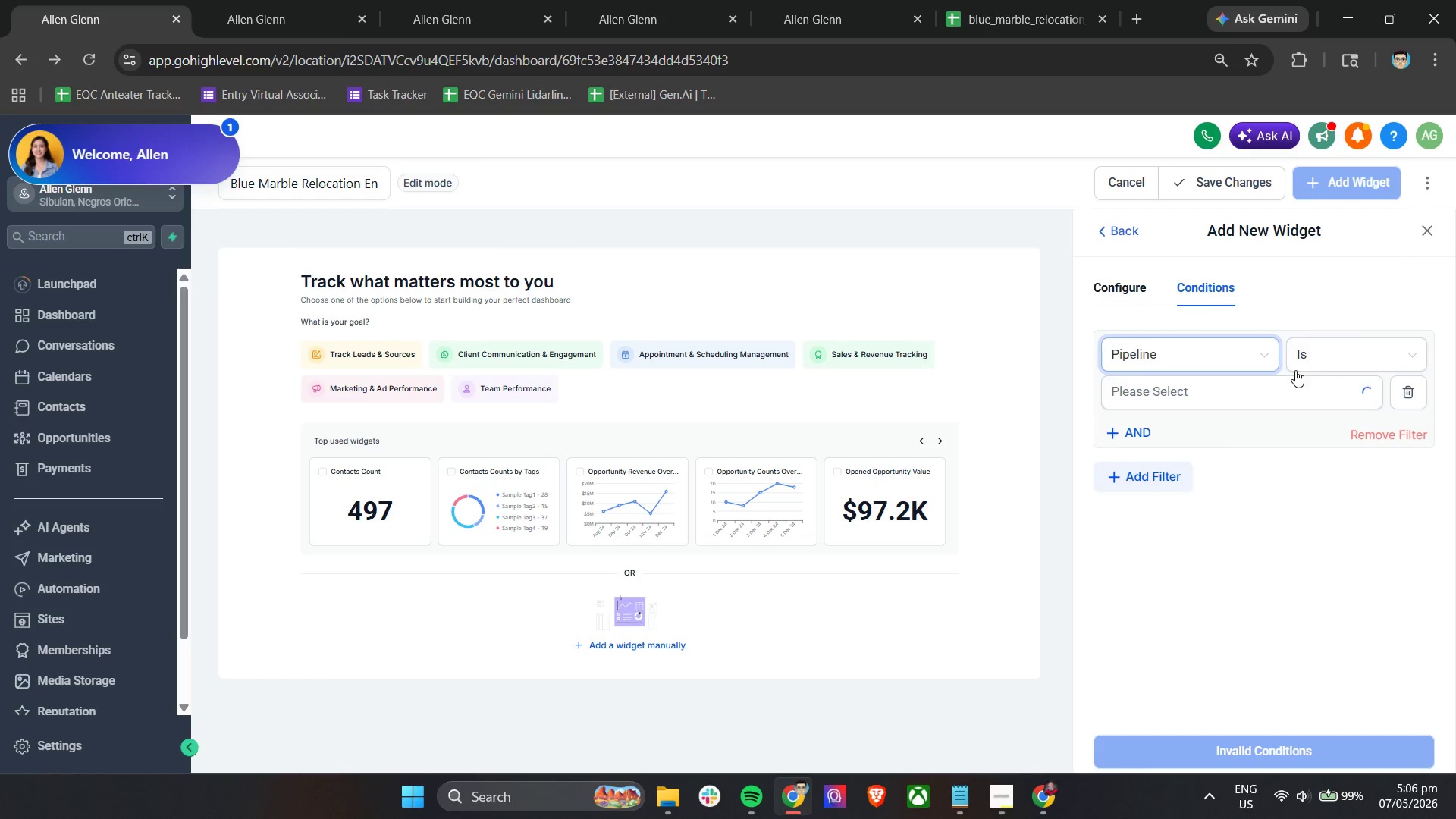 
left_click([1291, 381])
 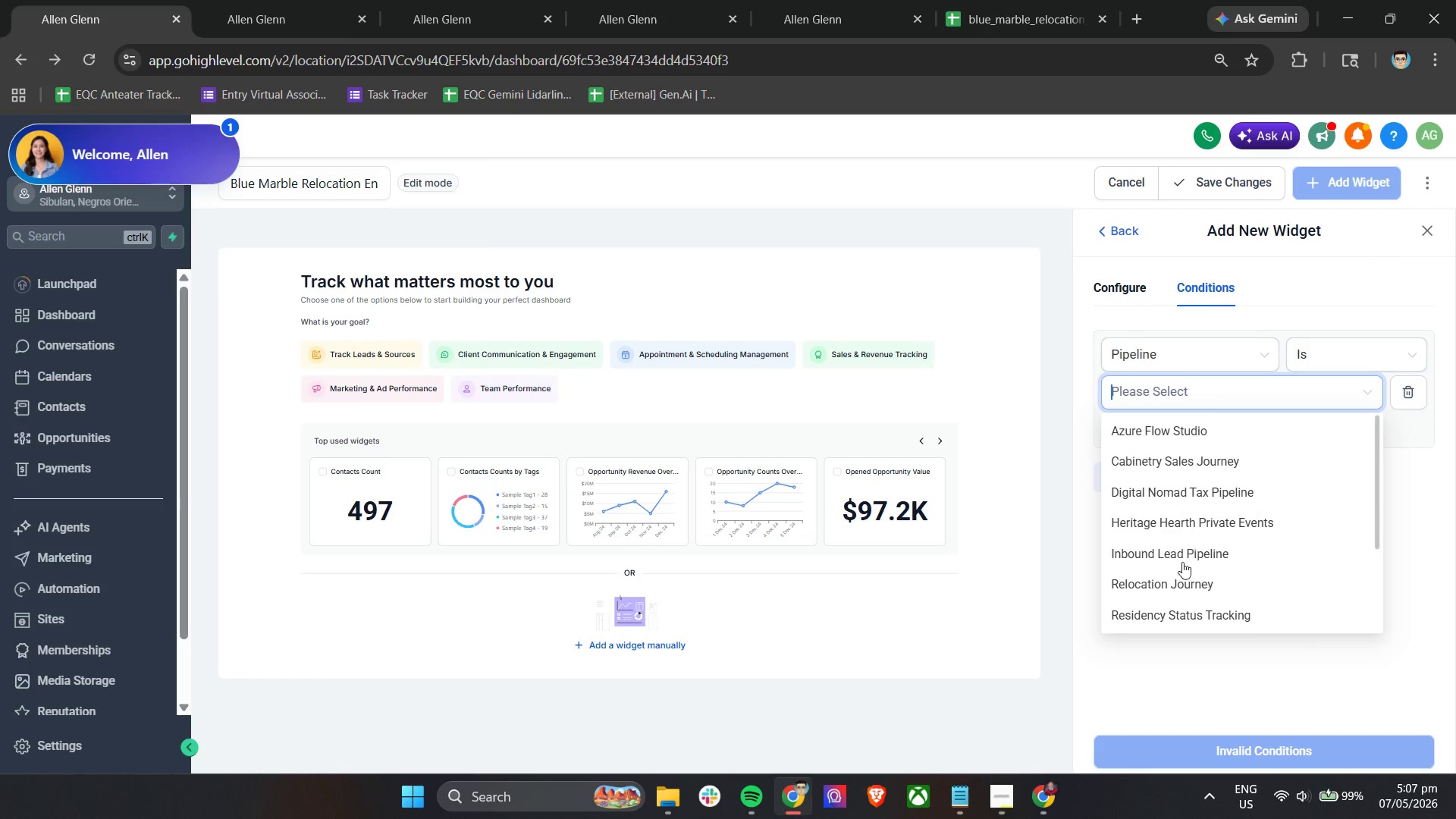 
left_click([1180, 575])
 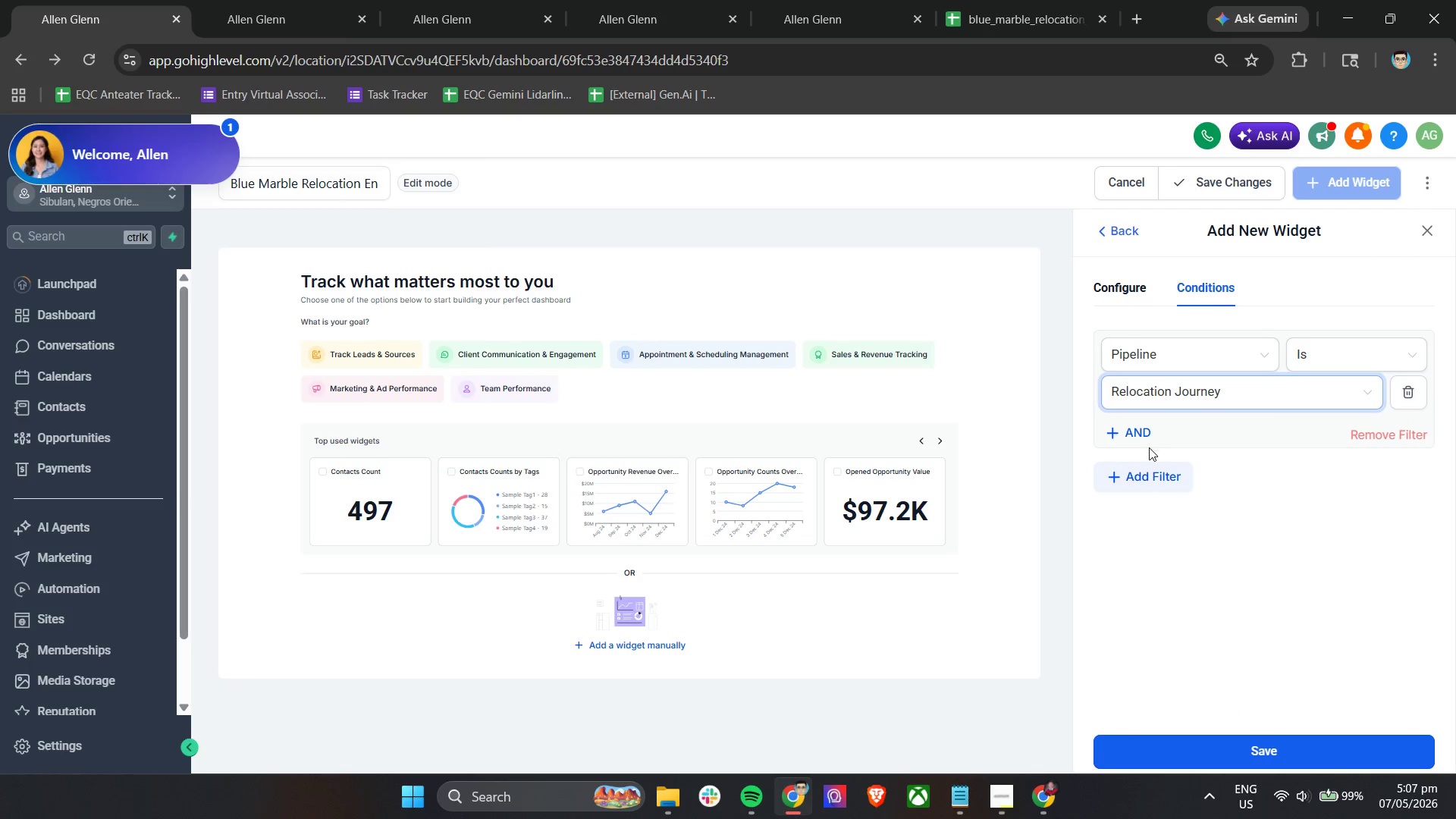 
left_click([1147, 435])
 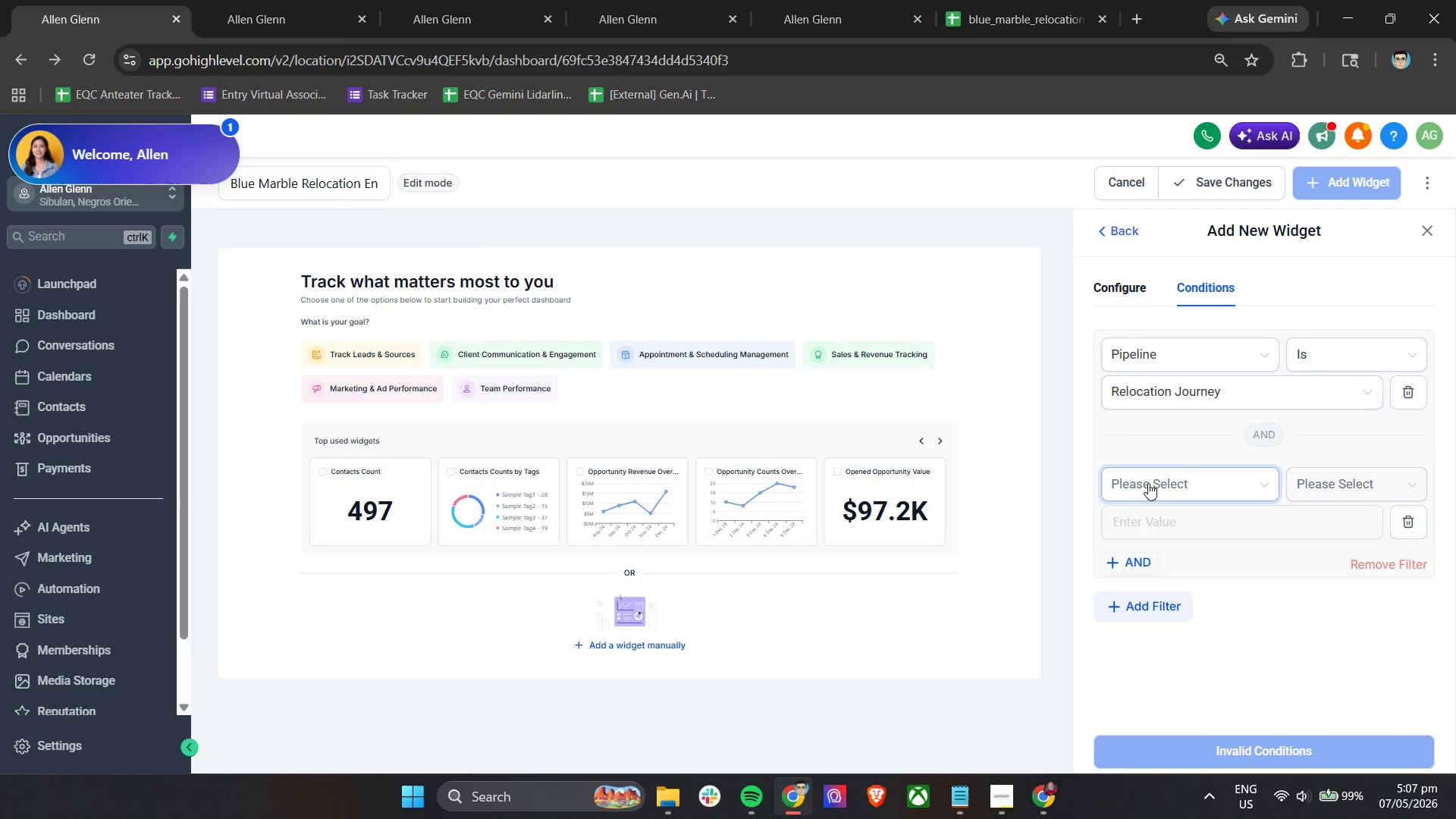 
left_click([1148, 483])
 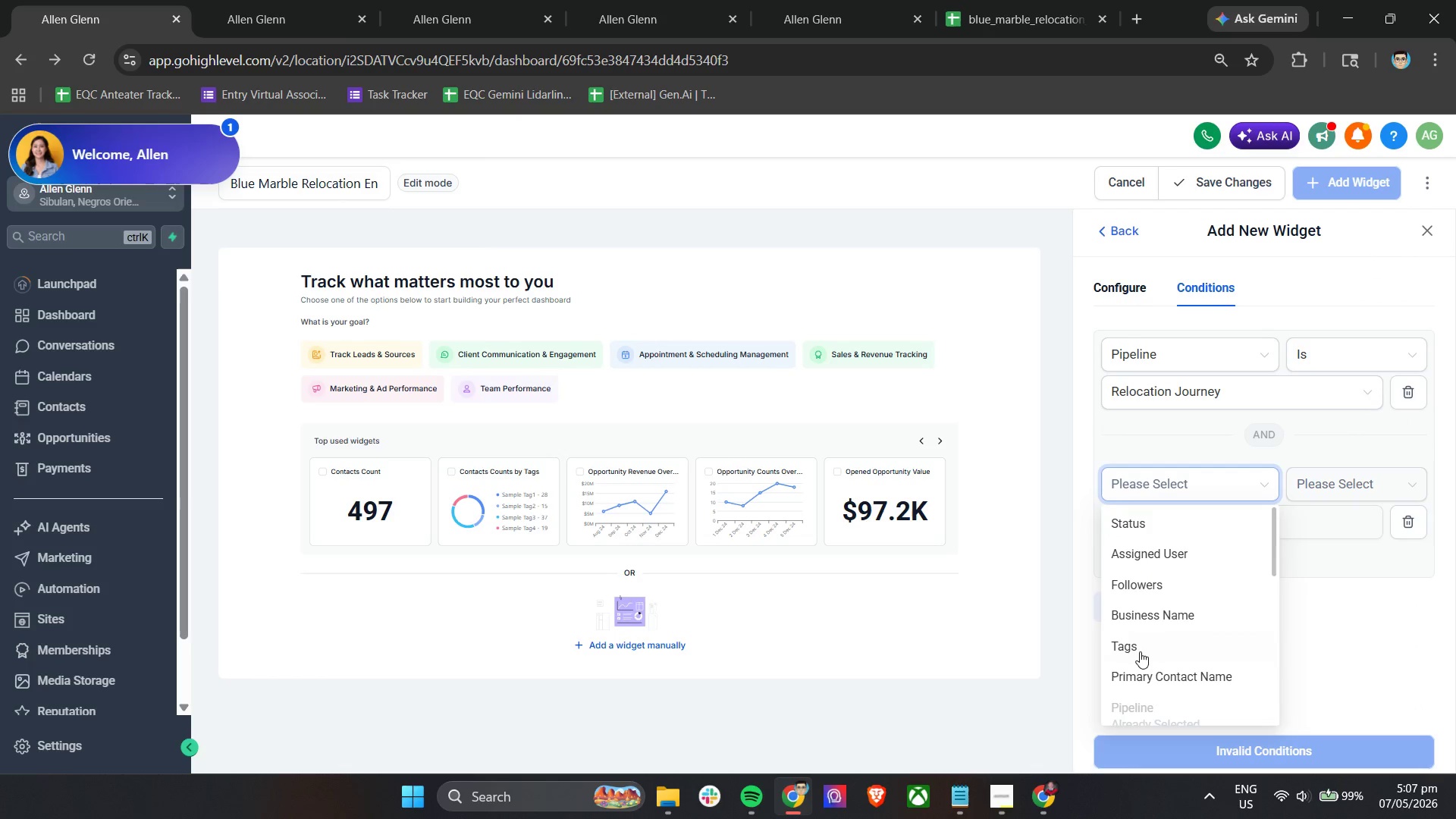 
scroll: coordinate [1149, 667], scroll_direction: down, amount: 2.0
 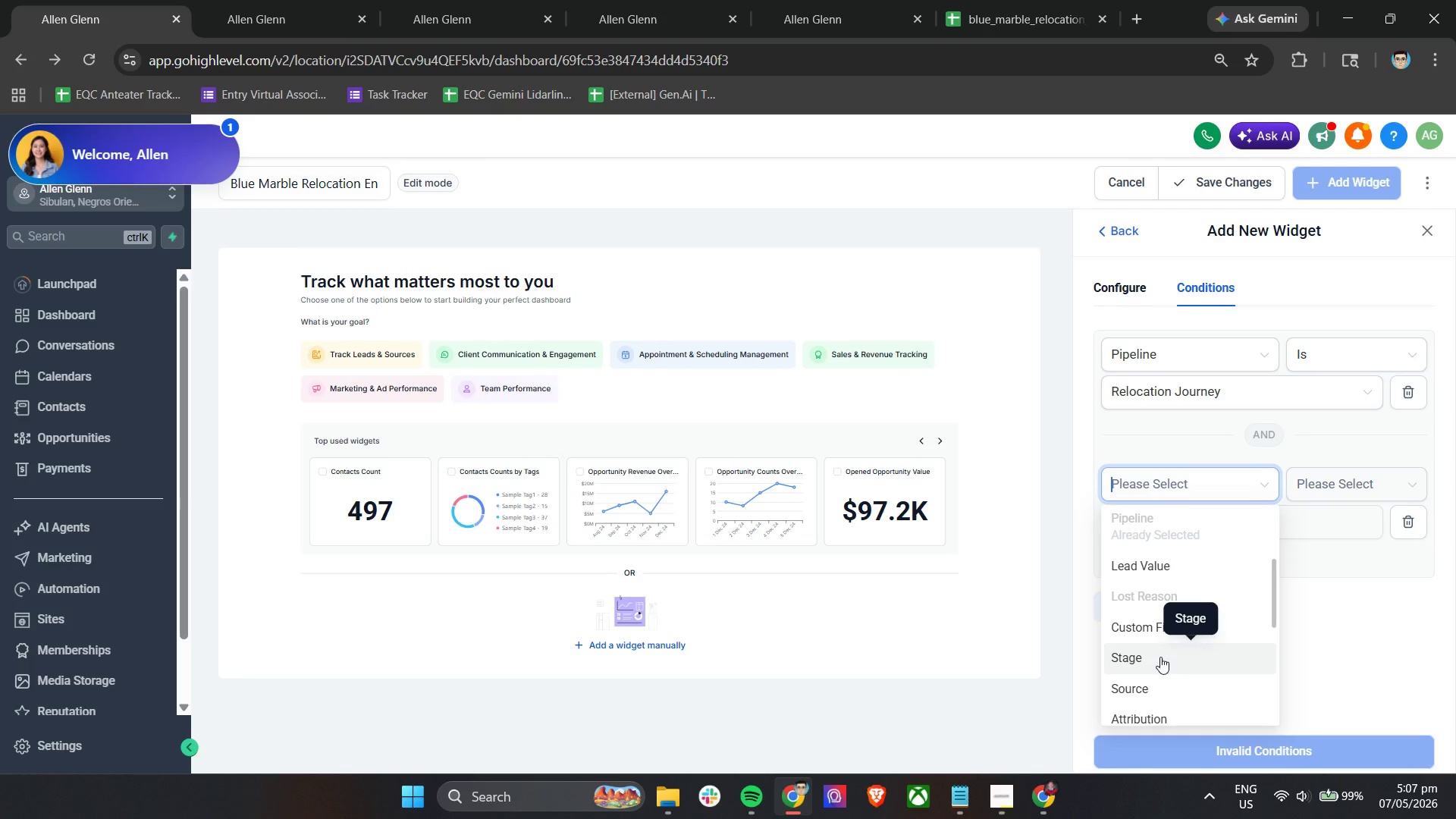 
left_click([1160, 657])
 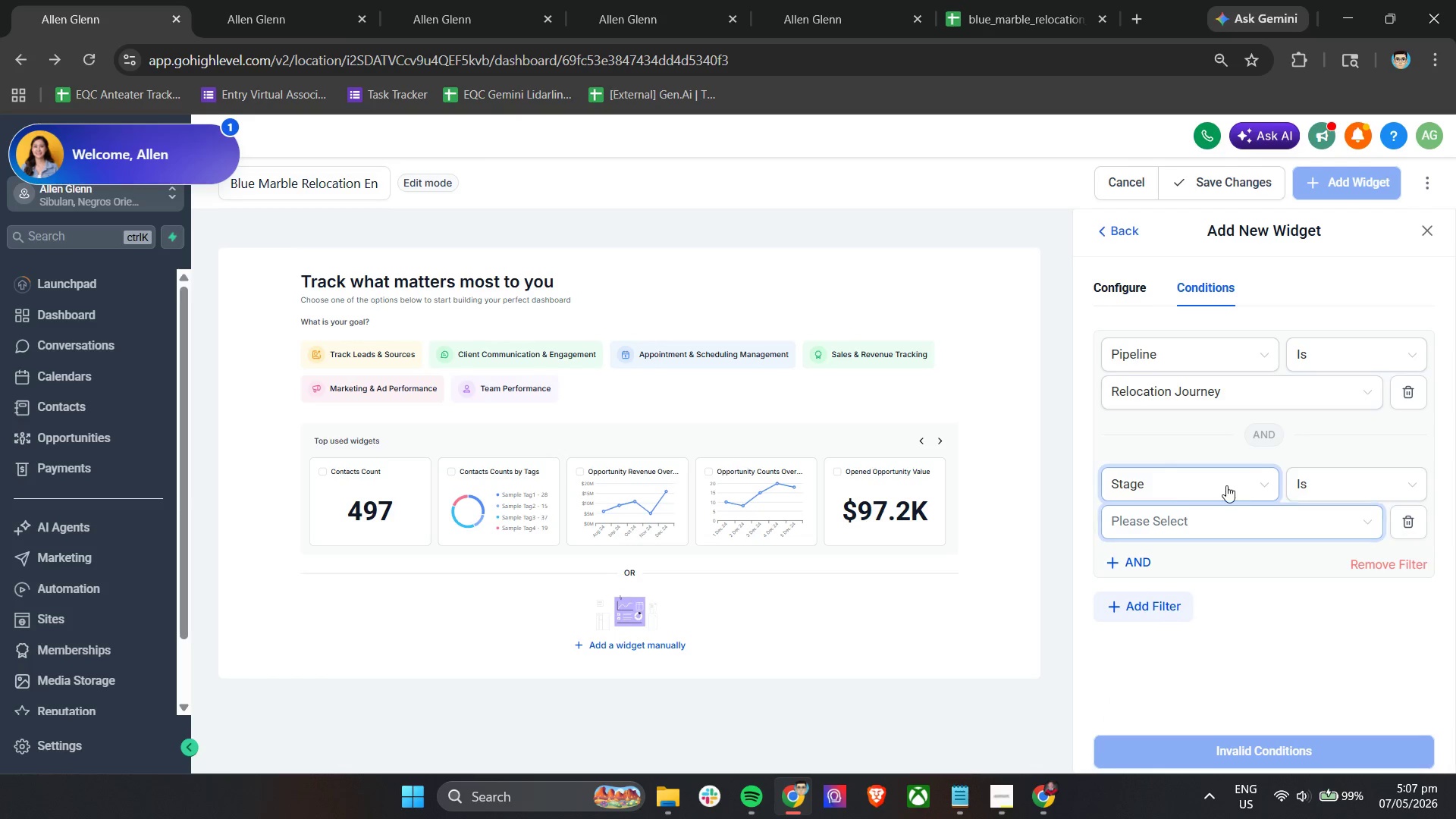 
left_click([1415, 518])
 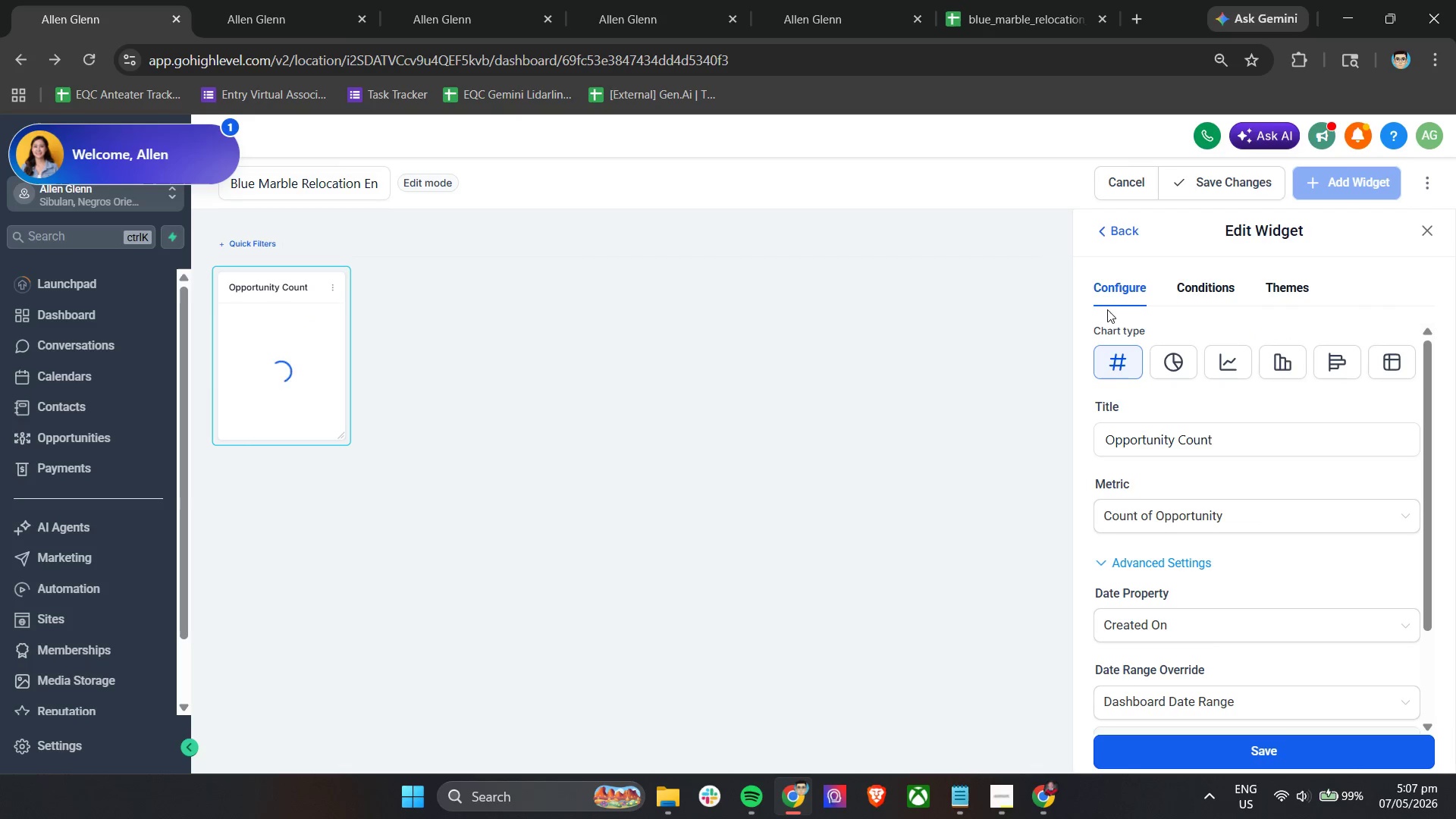 
left_click([1128, 287])
 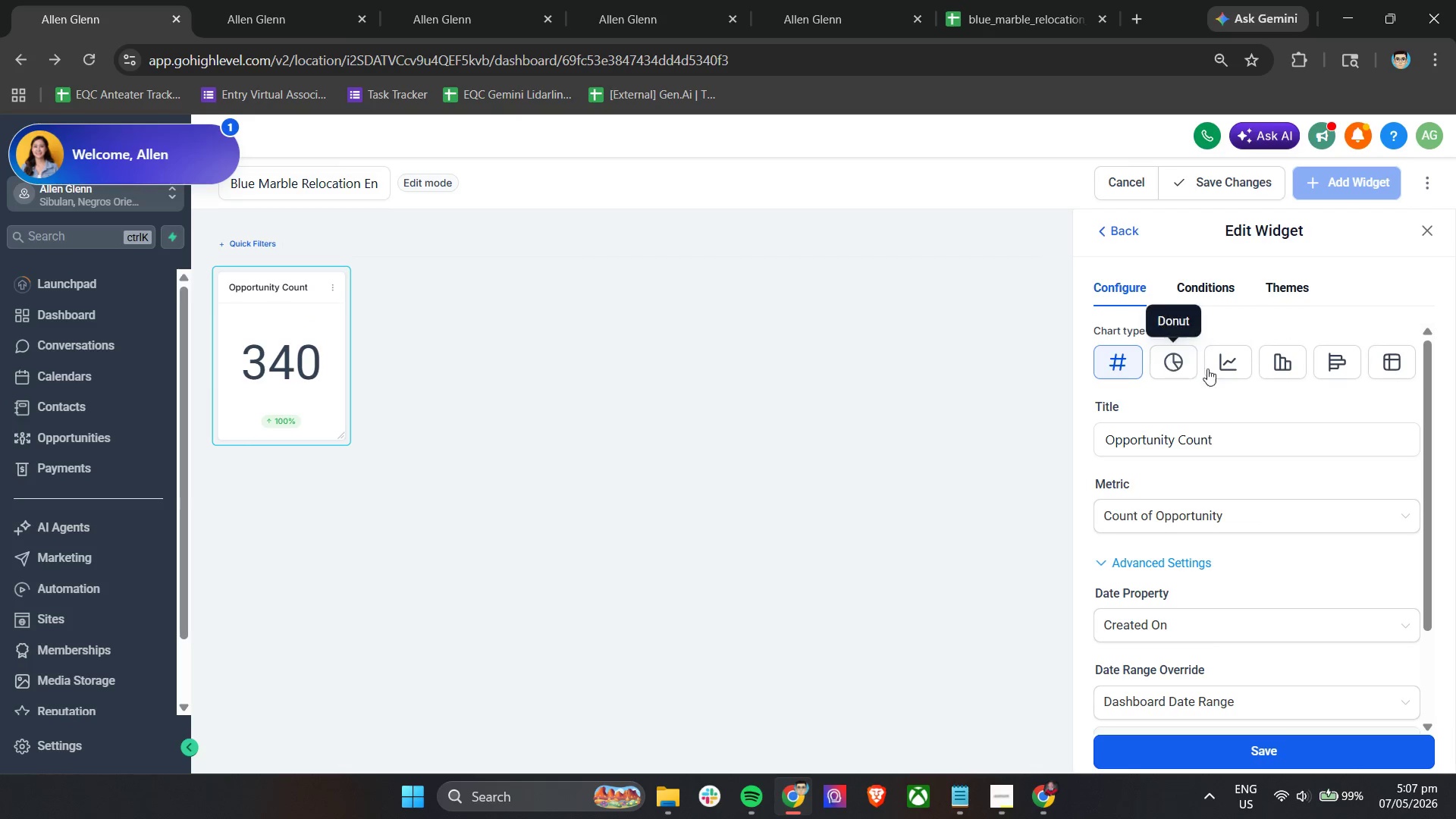 
left_click([1283, 365])
 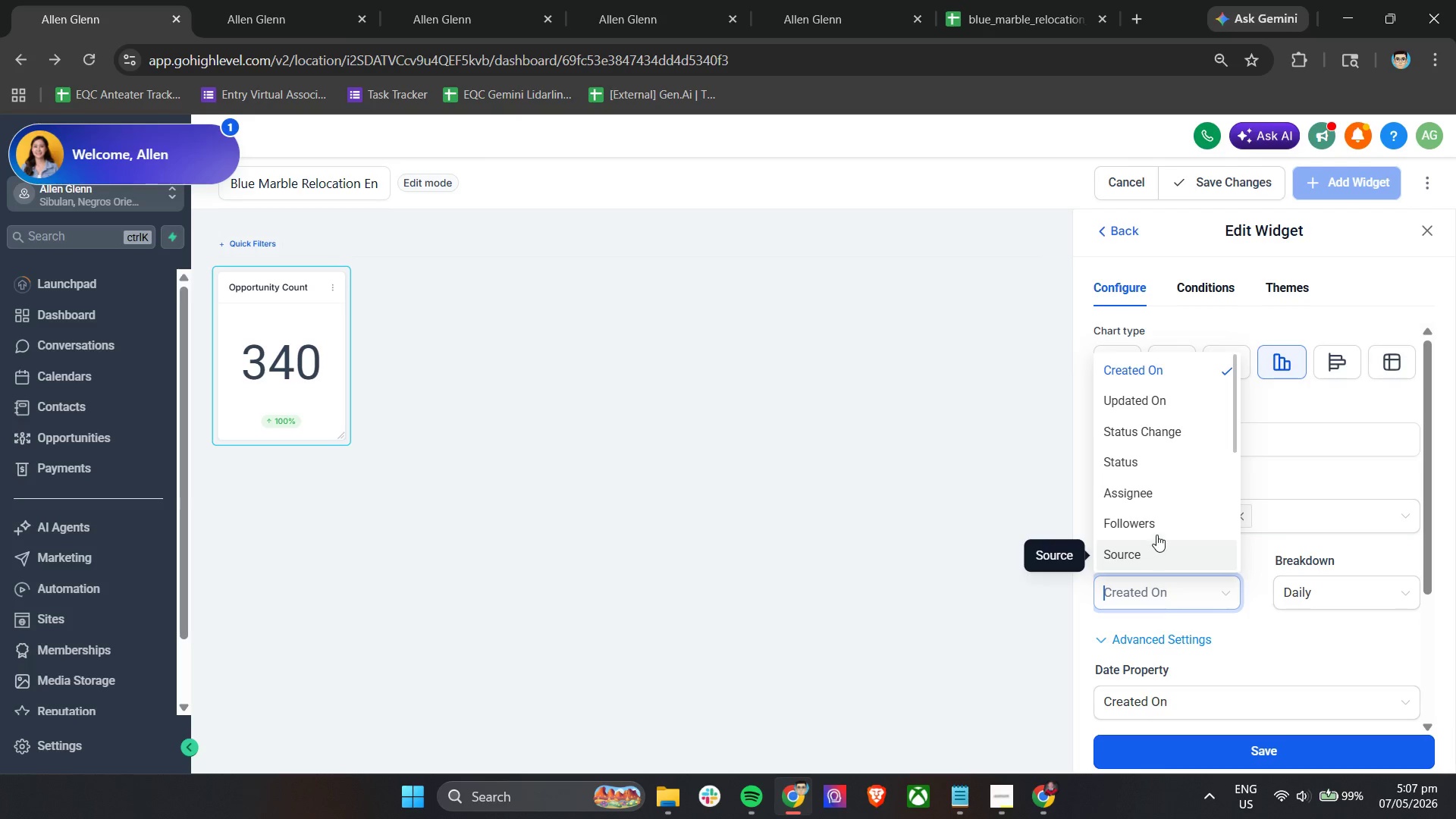 
scroll: coordinate [1154, 468], scroll_direction: down, amount: 1.0
 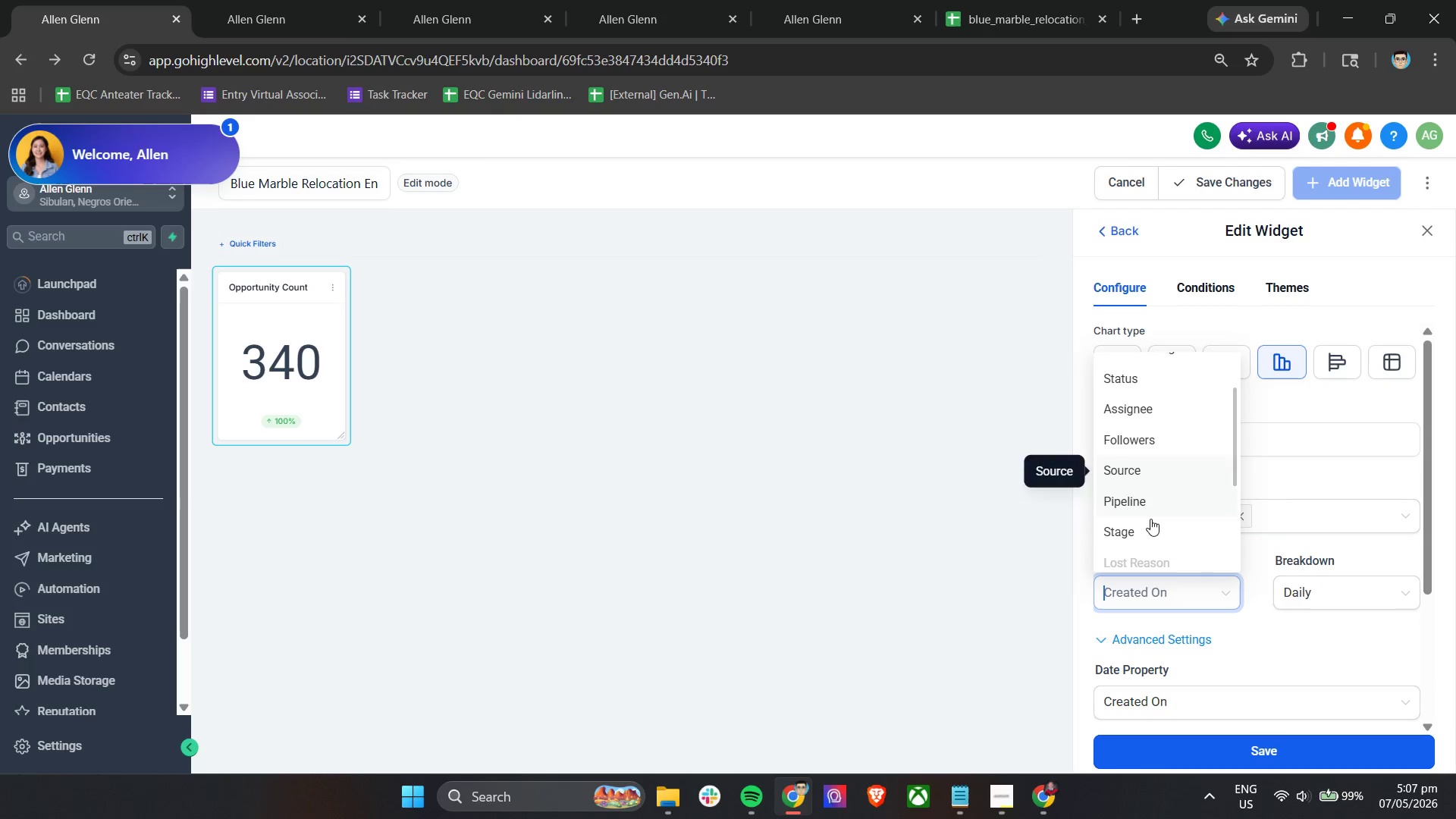 
left_click([1149, 522])
 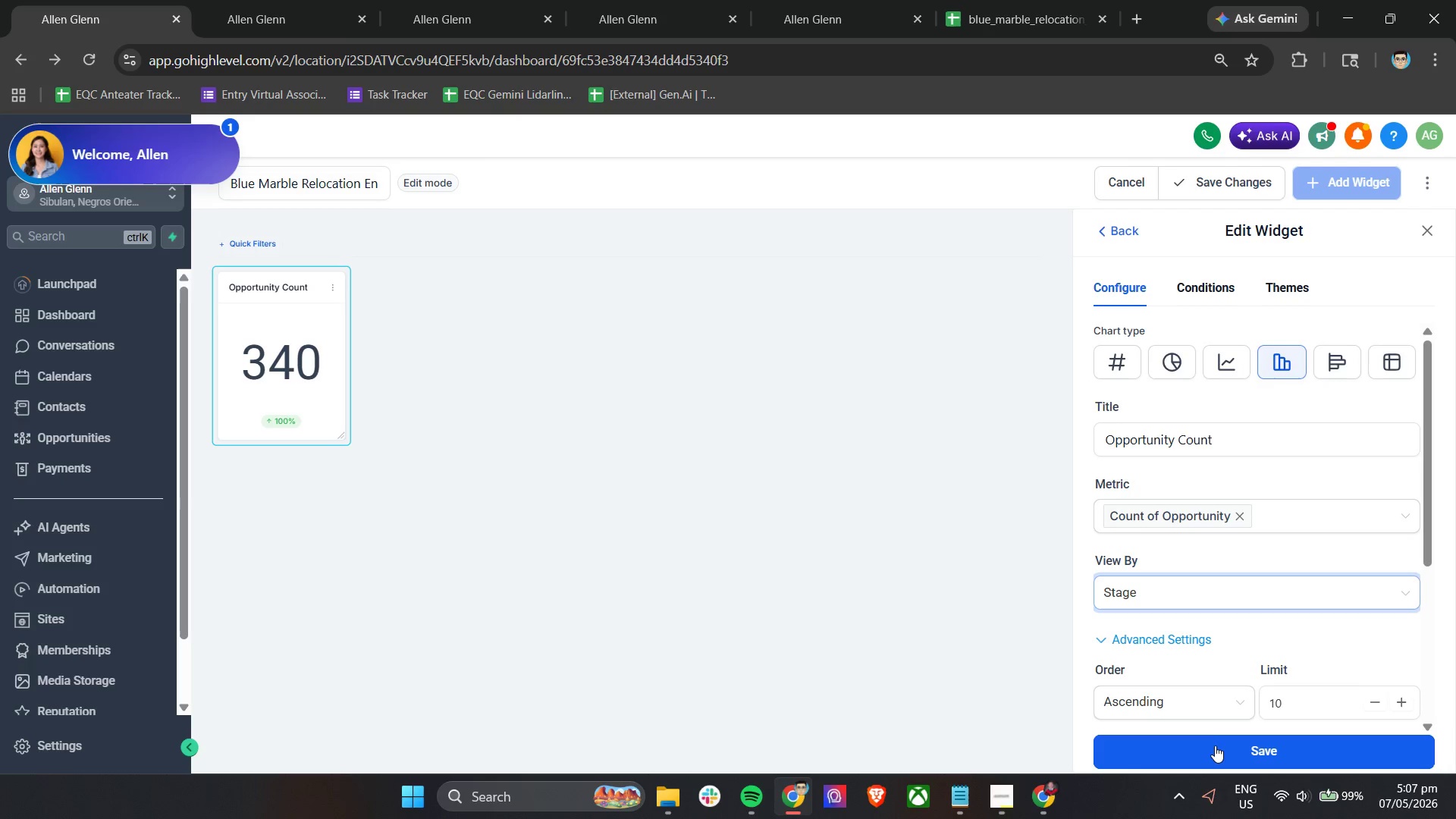 
left_click([1215, 749])
 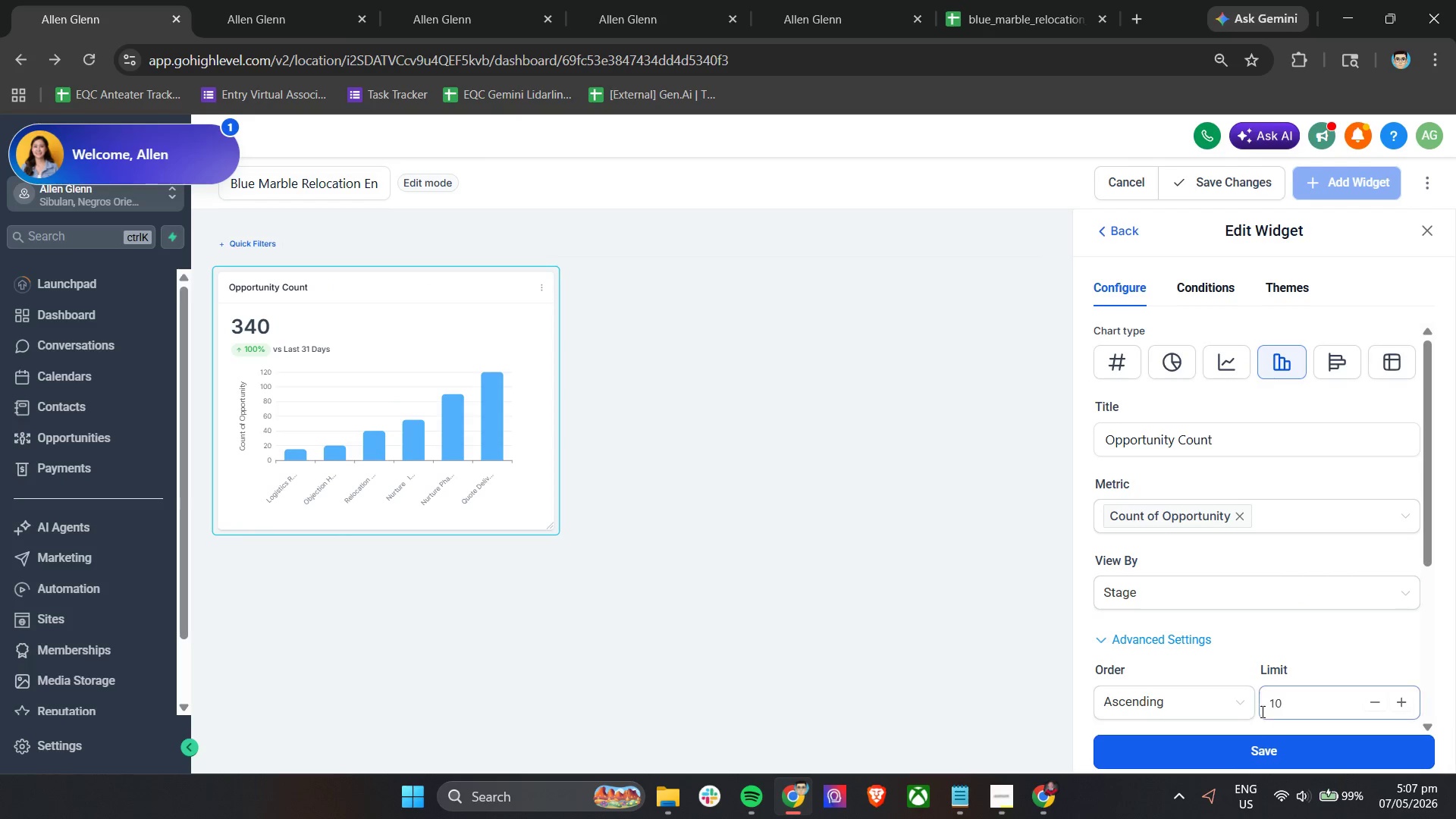 
scroll: coordinate [1246, 651], scroll_direction: down, amount: 3.0
 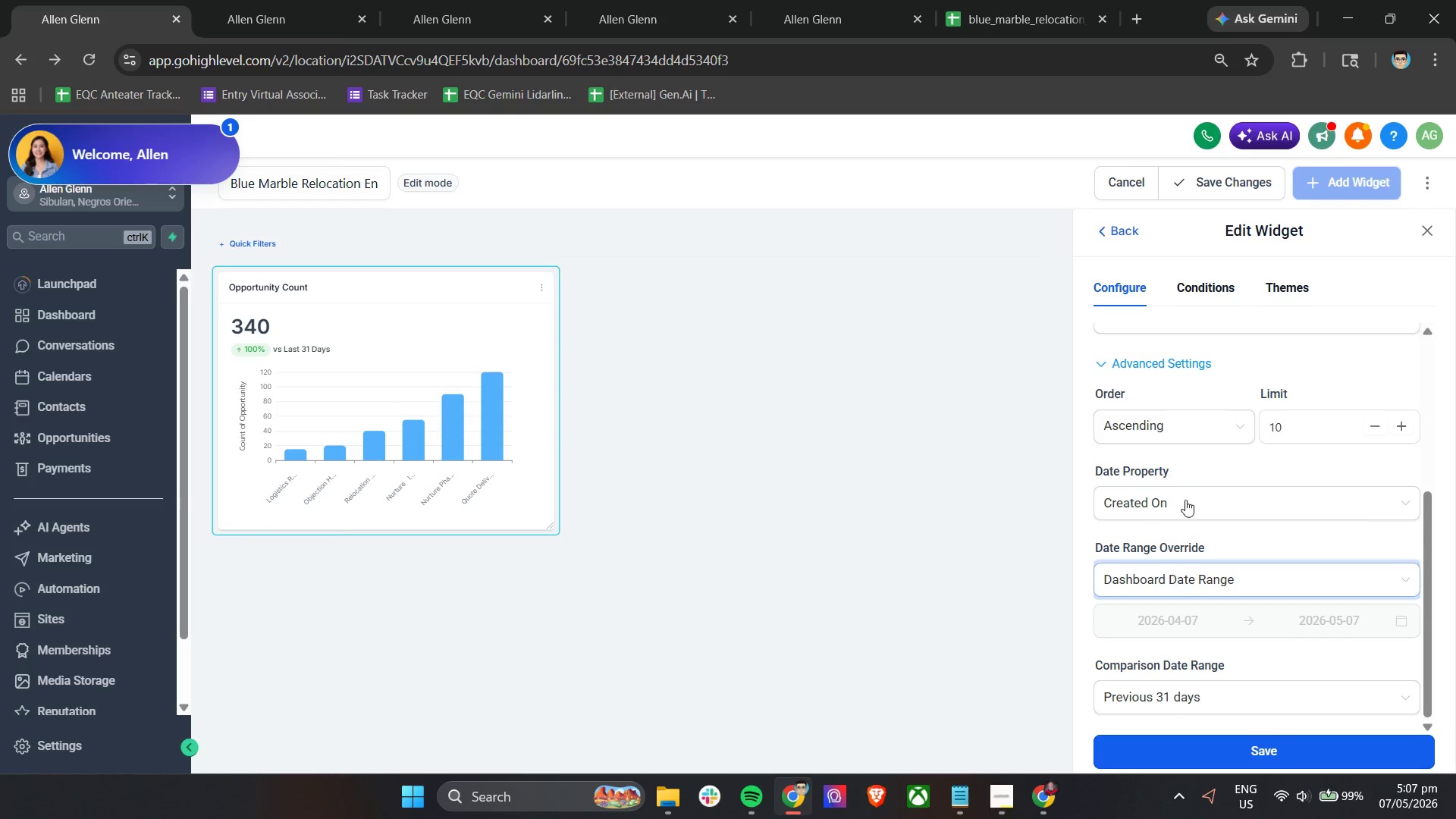 
left_click([1172, 431])
 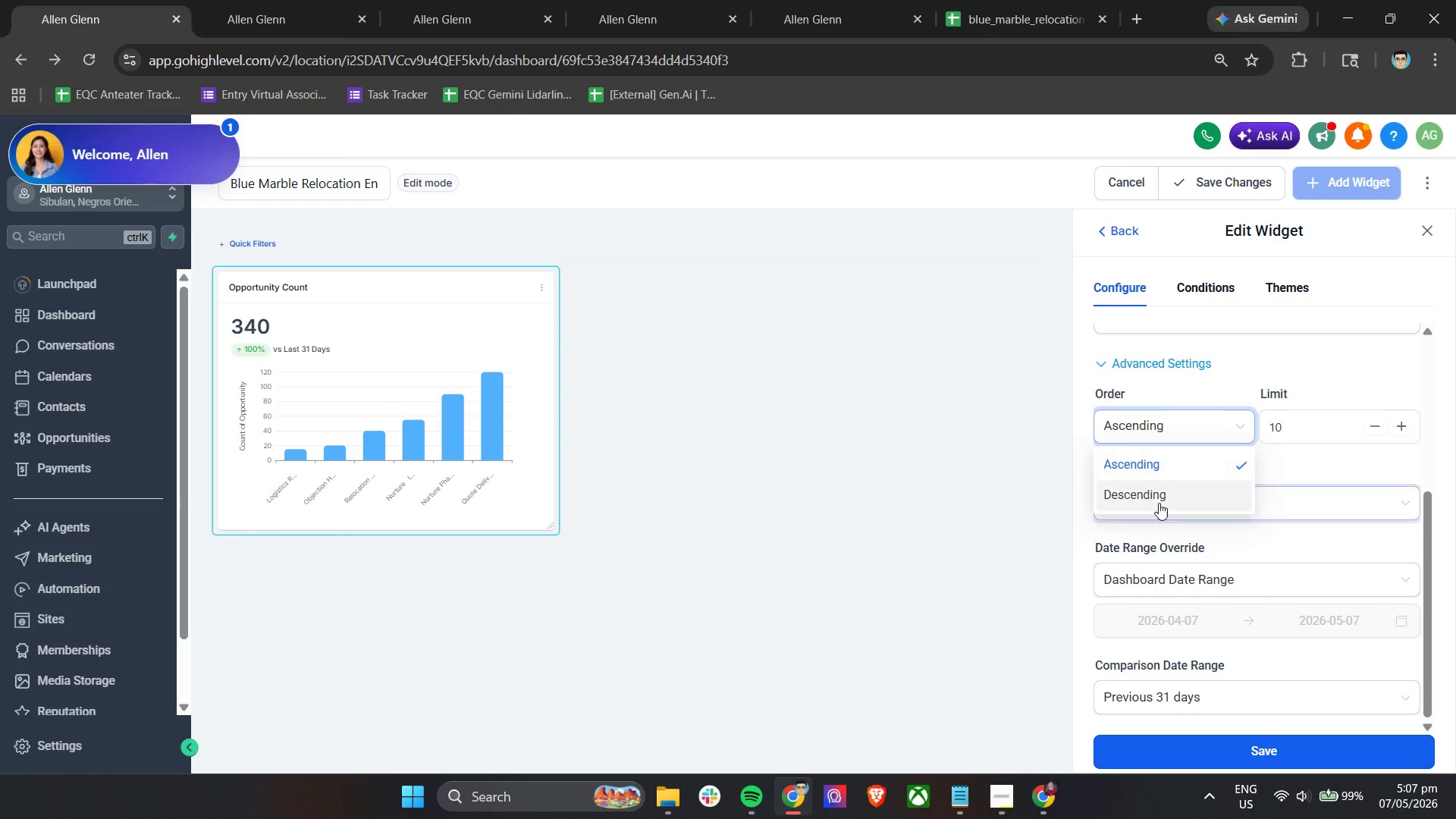 
left_click([1159, 500])
 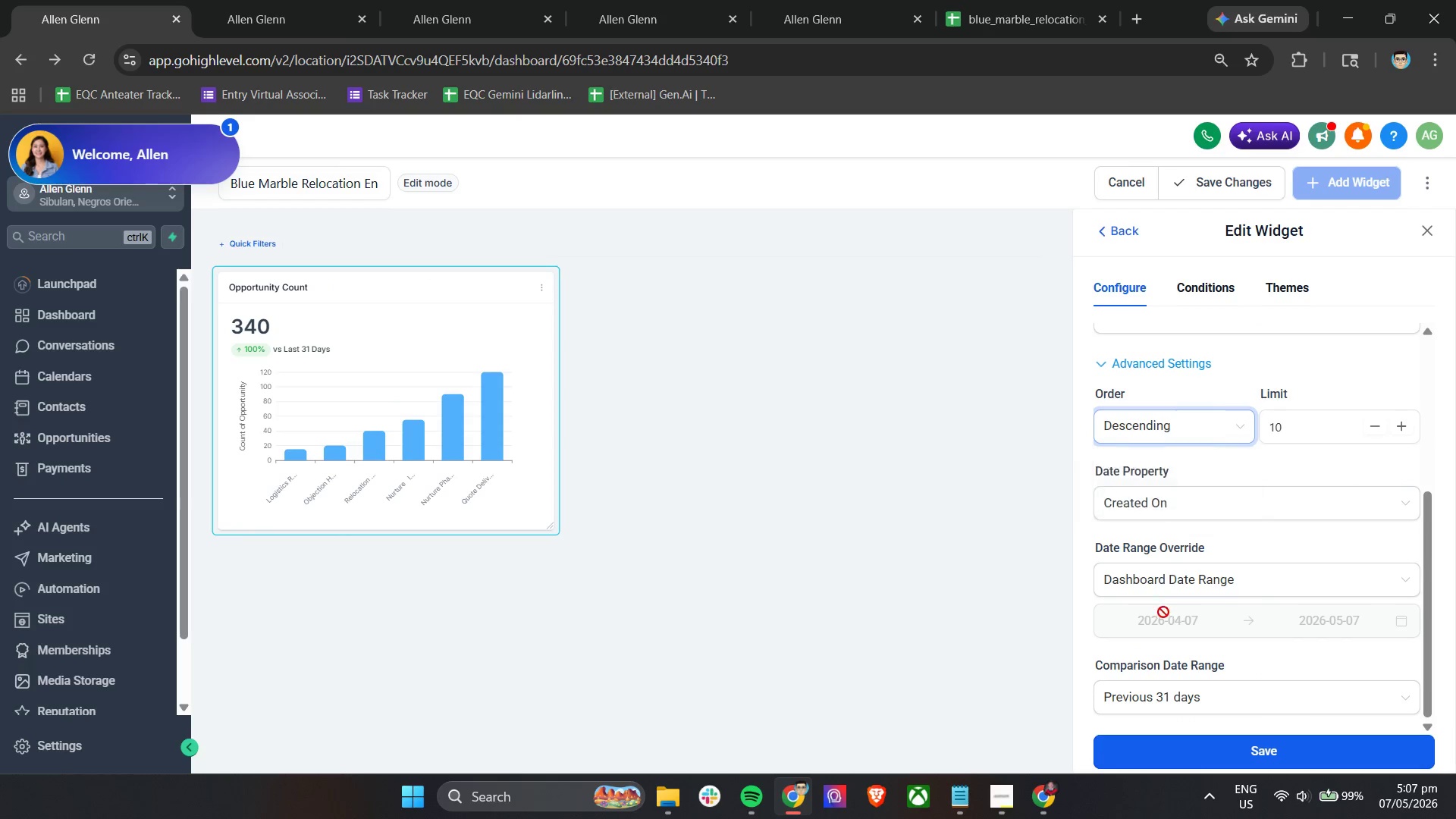 
left_click([1175, 695])
 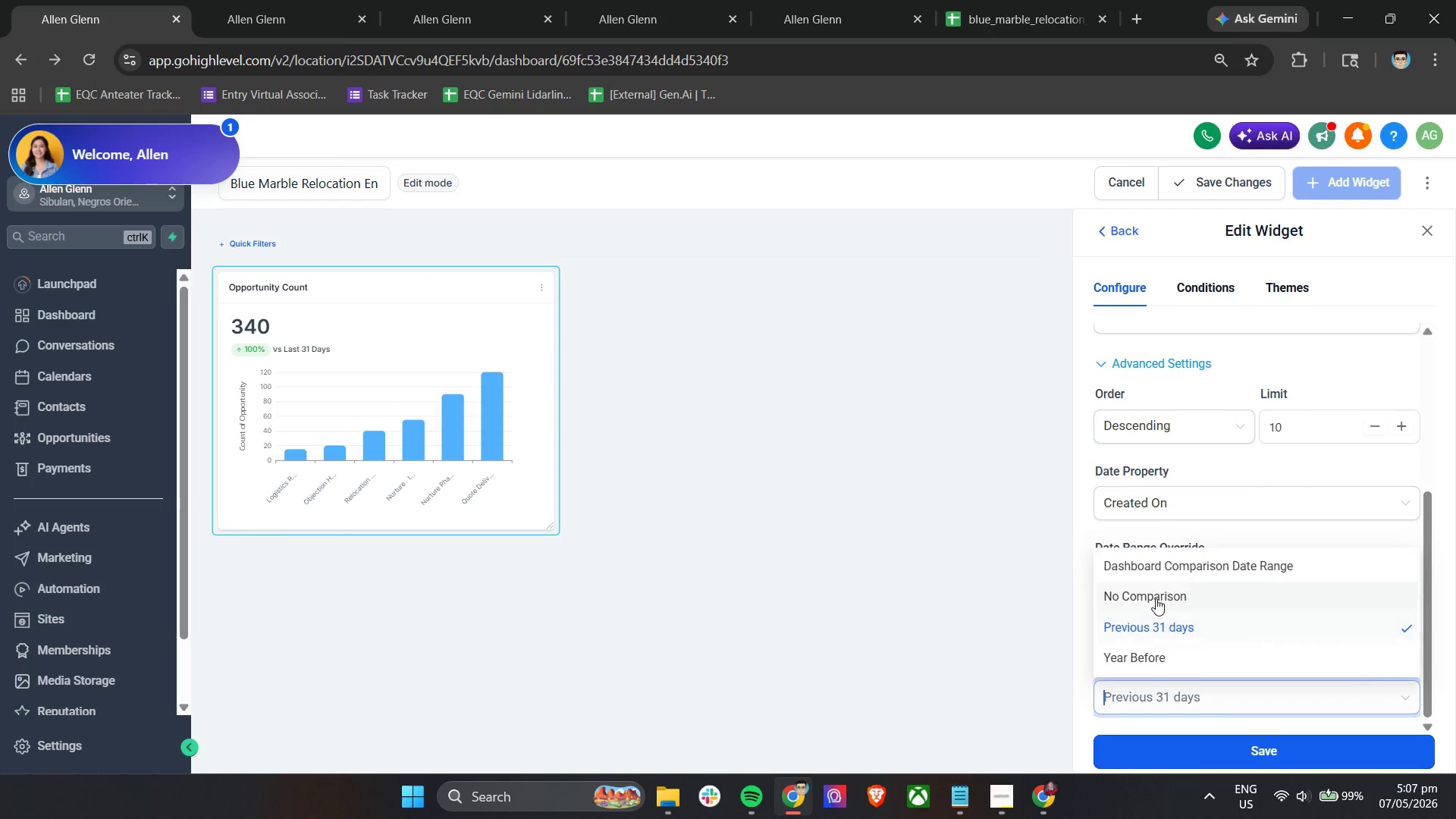 
scroll: coordinate [1182, 675], scroll_direction: down, amount: 2.0
 